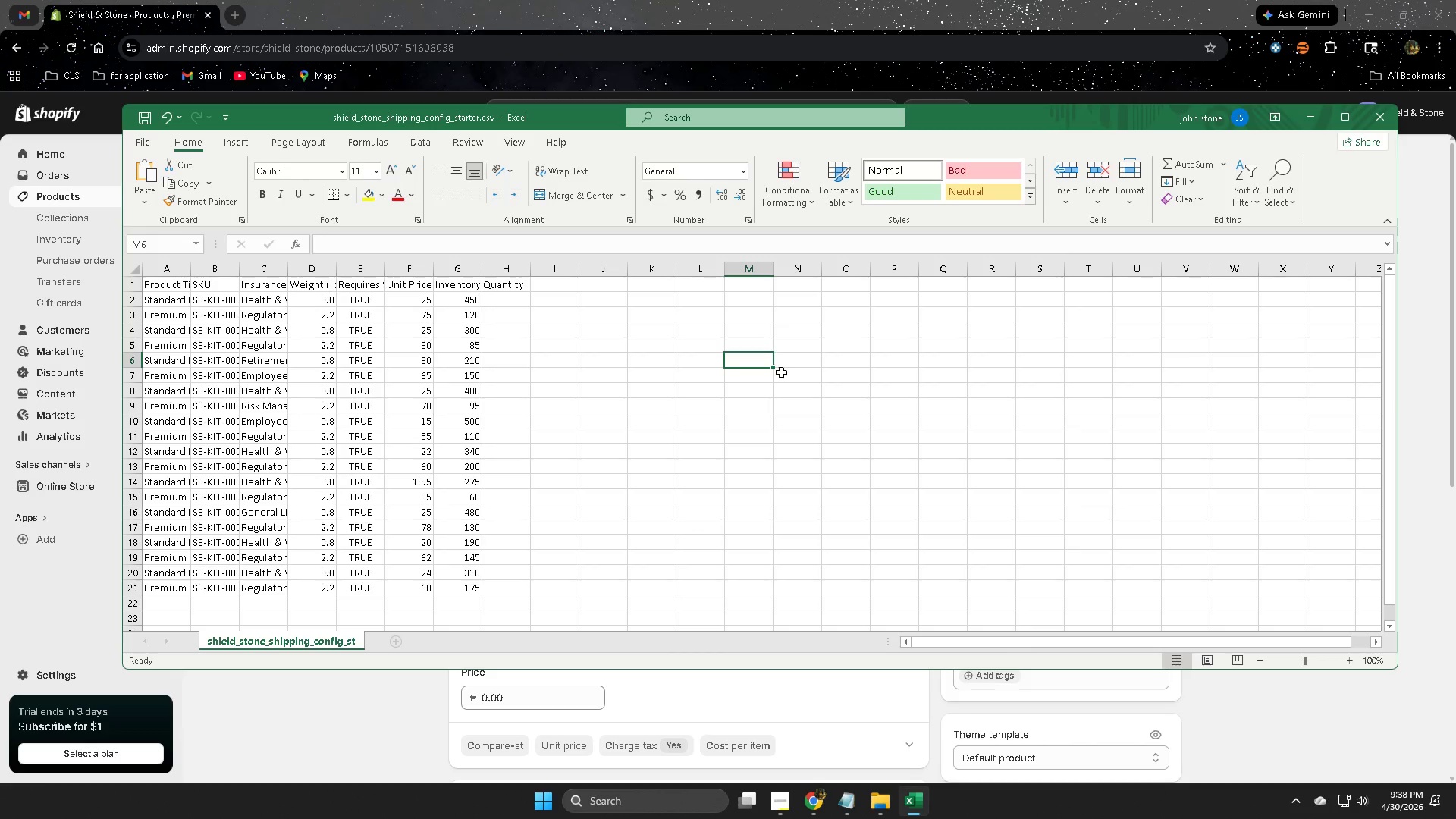 
key(Control+F)
 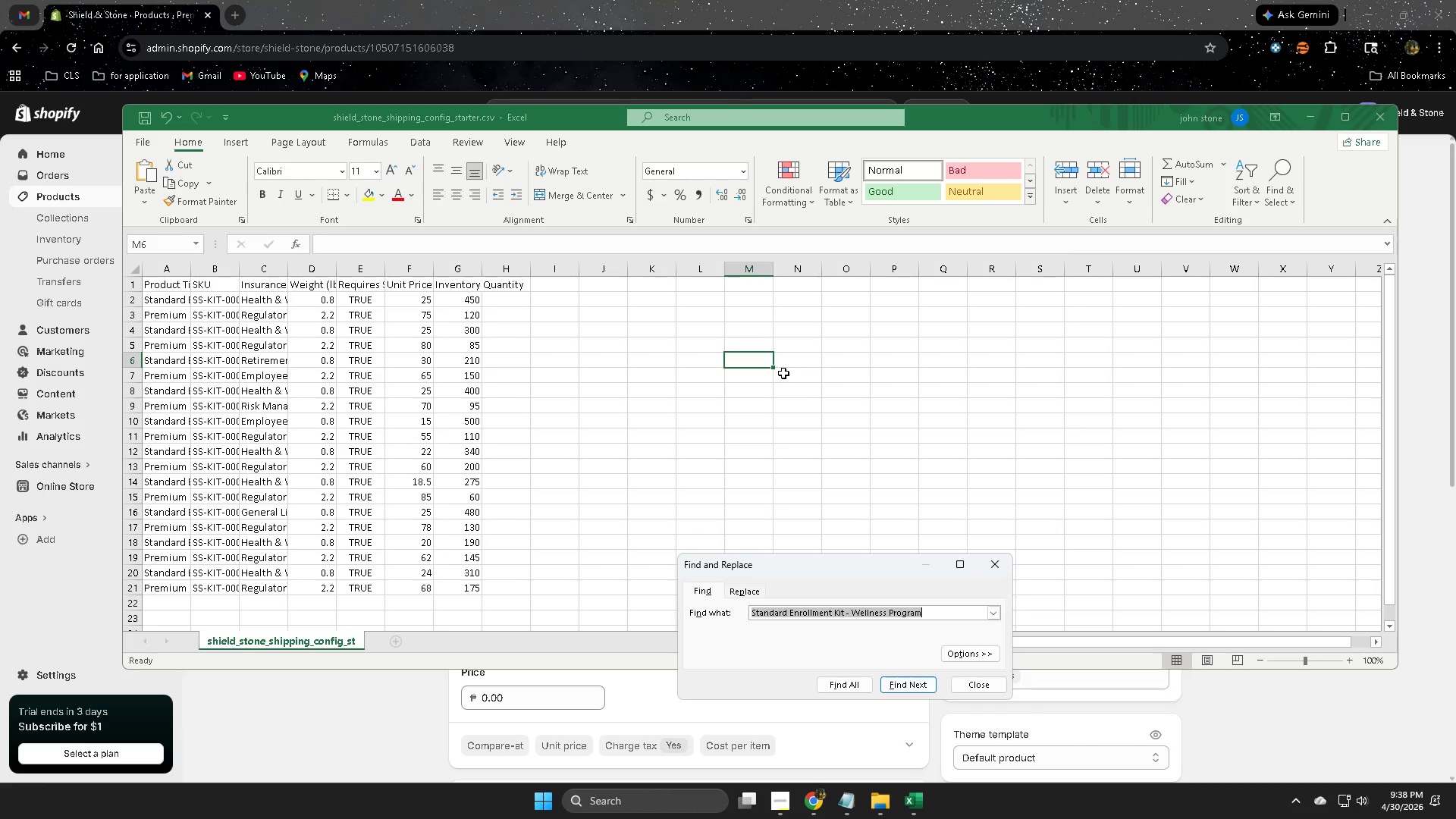 
key(Control+V)
 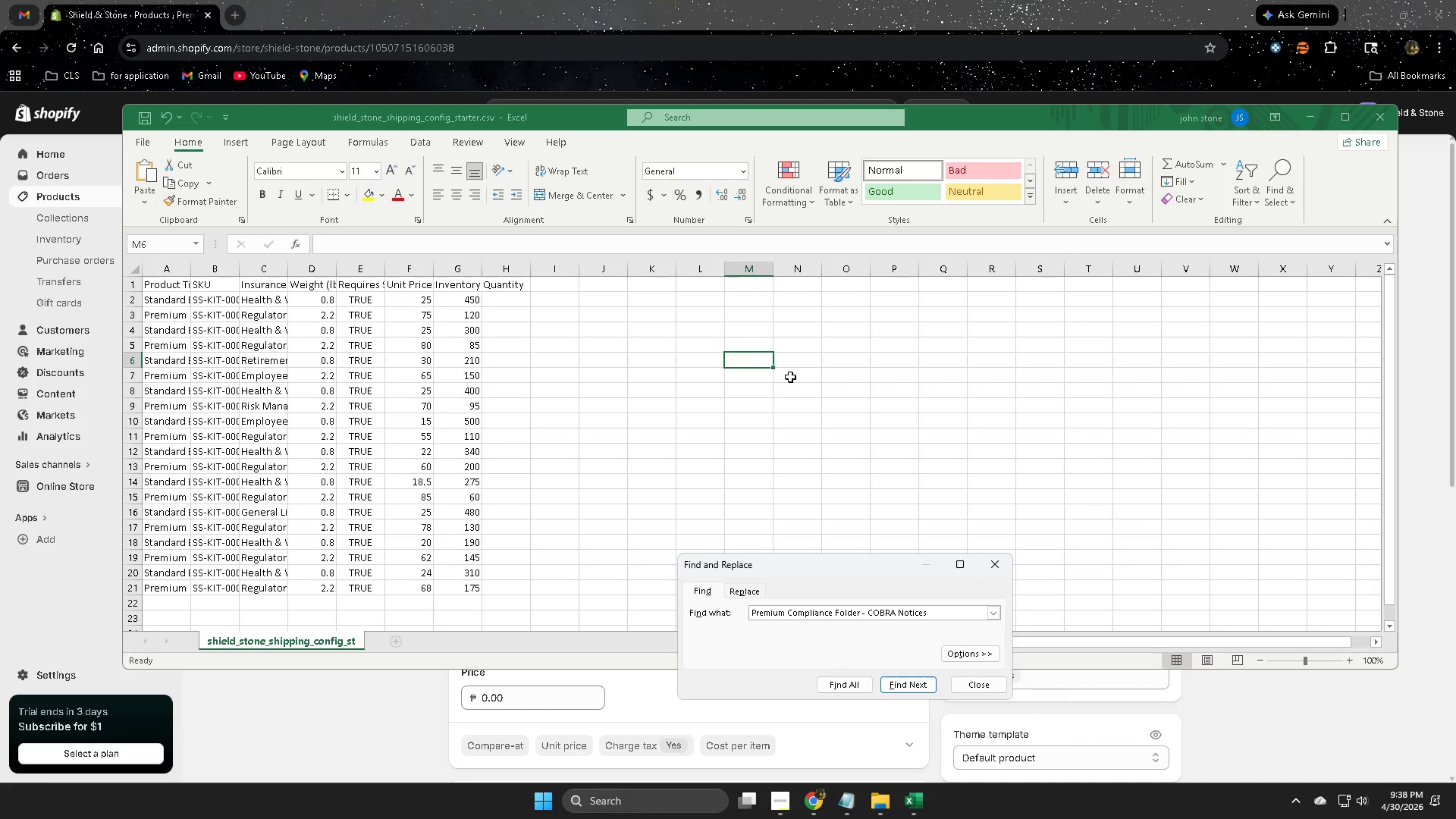 
key(Enter)
 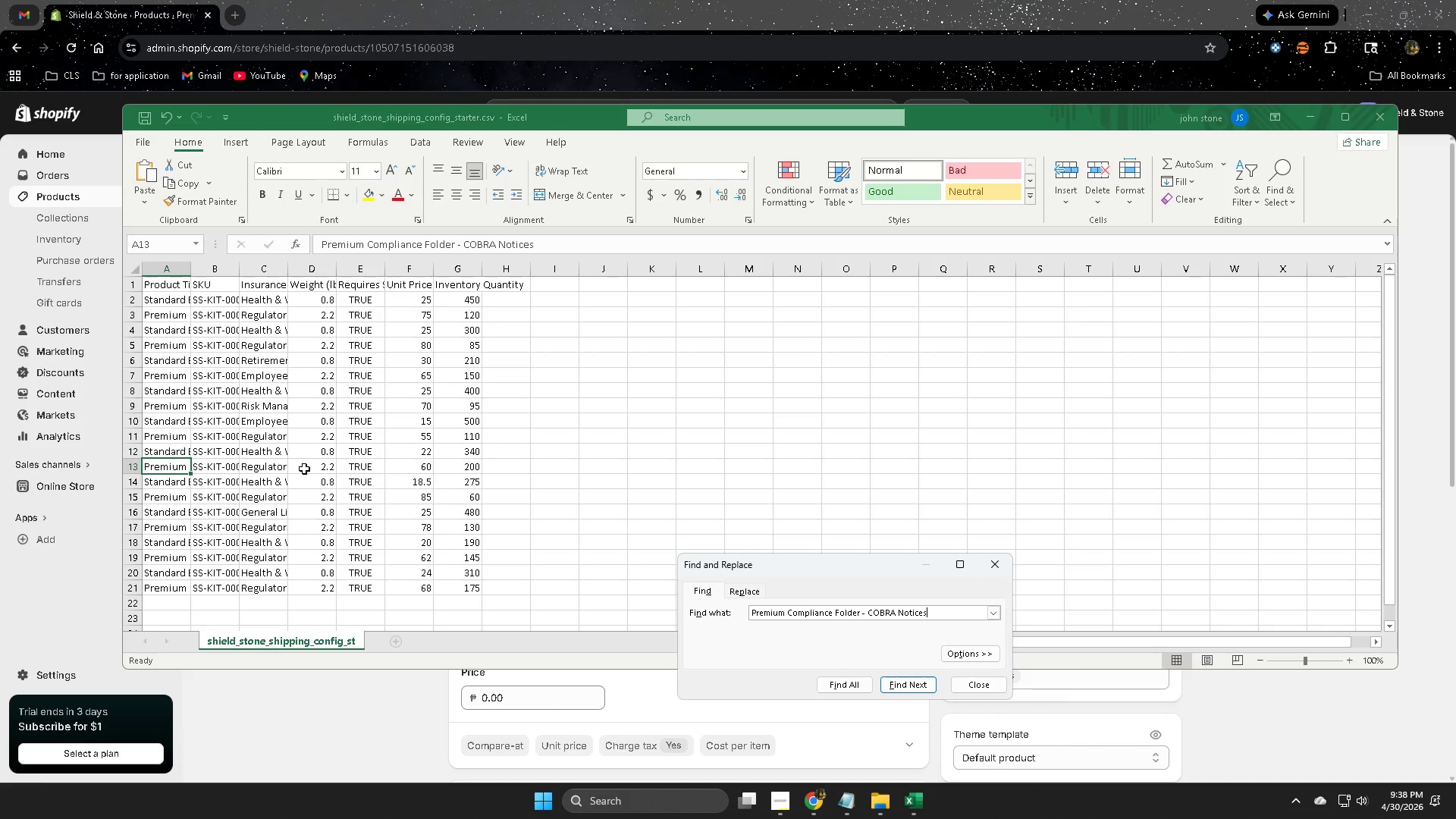 
double_click([304, 469])
 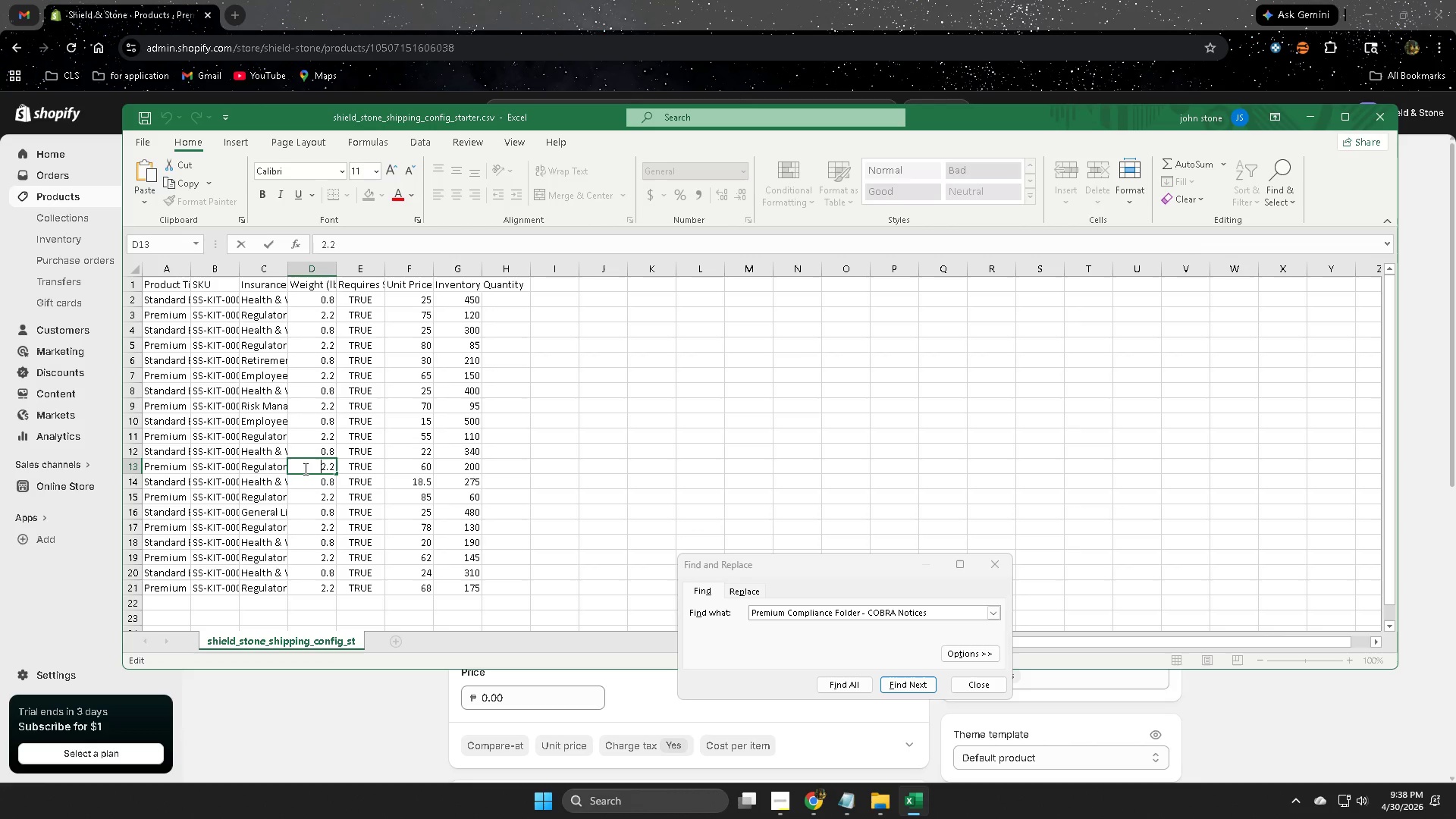 
key(Control+A)
 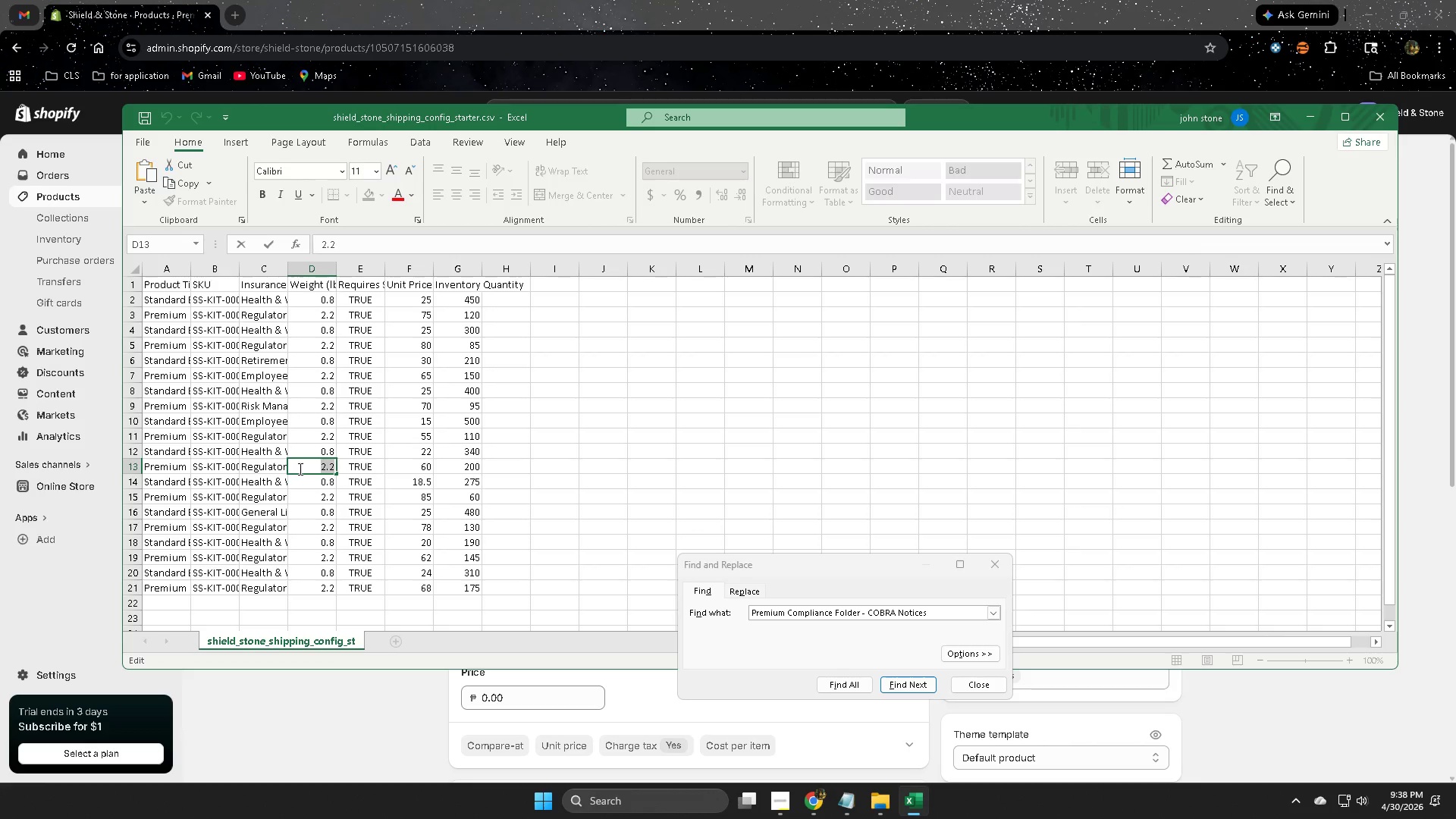 
key(Control+C)
 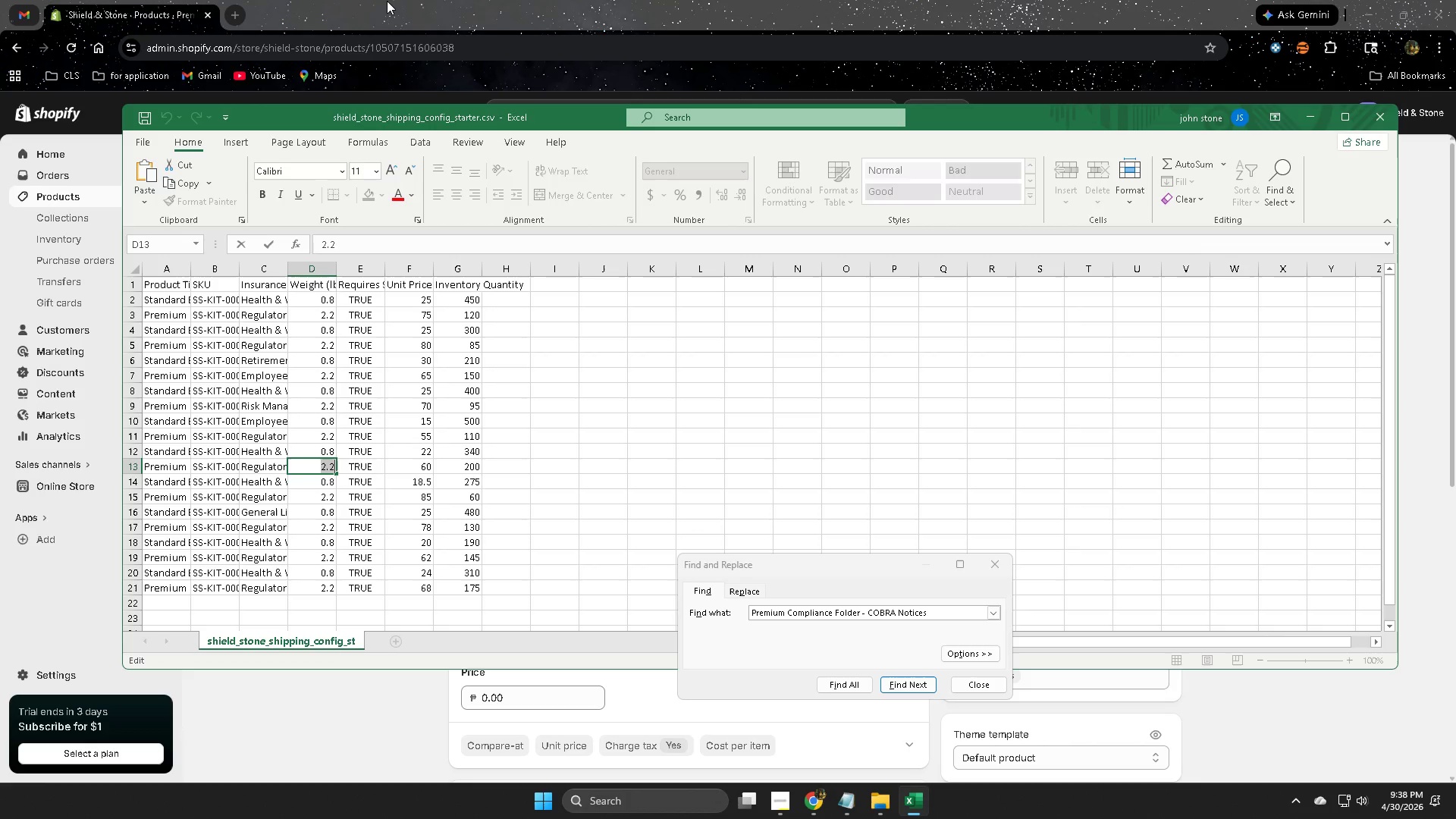 
left_click([403, 0])
 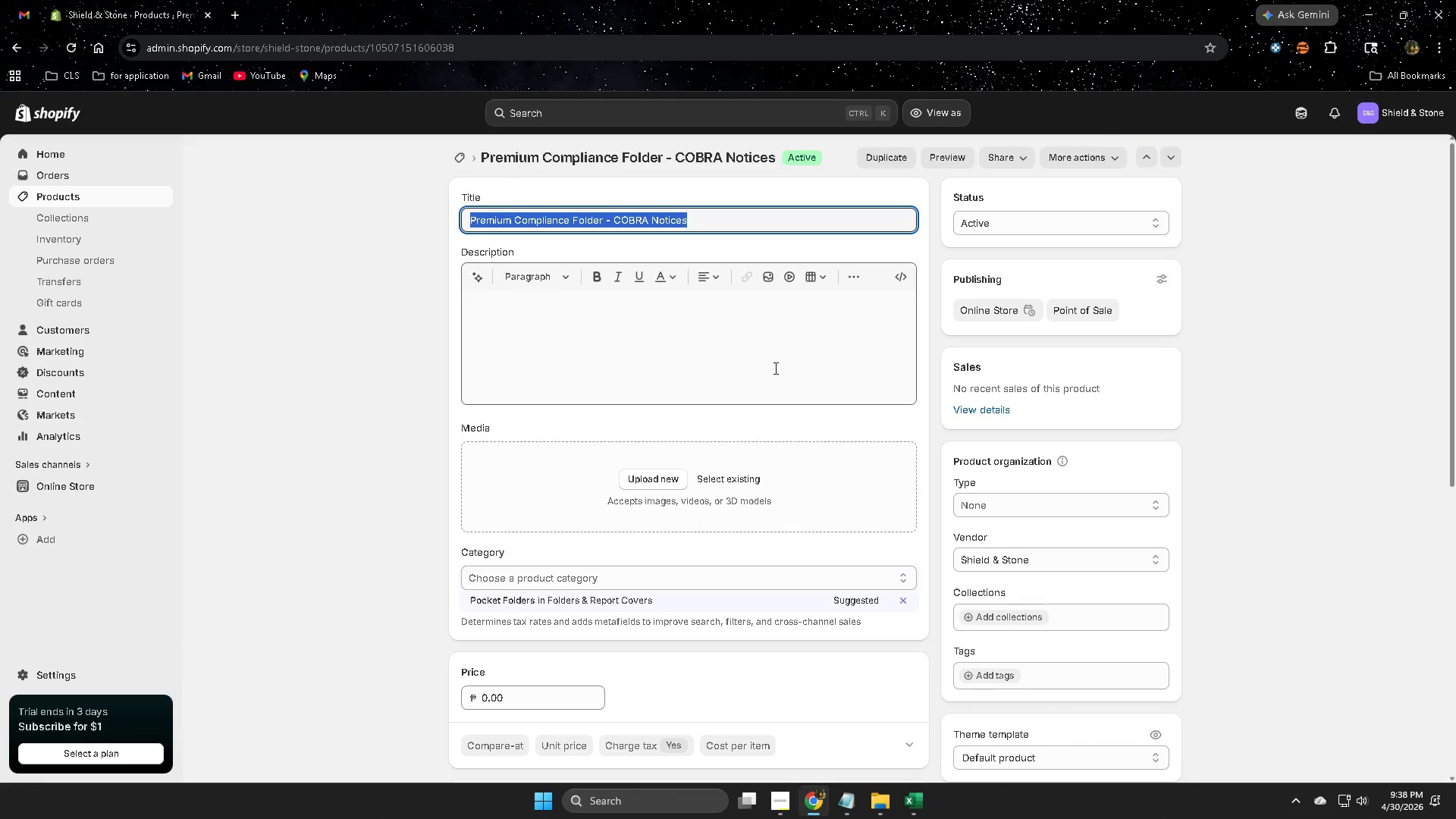 
scroll: coordinate [628, 532], scroll_direction: down, amount: 4.0
 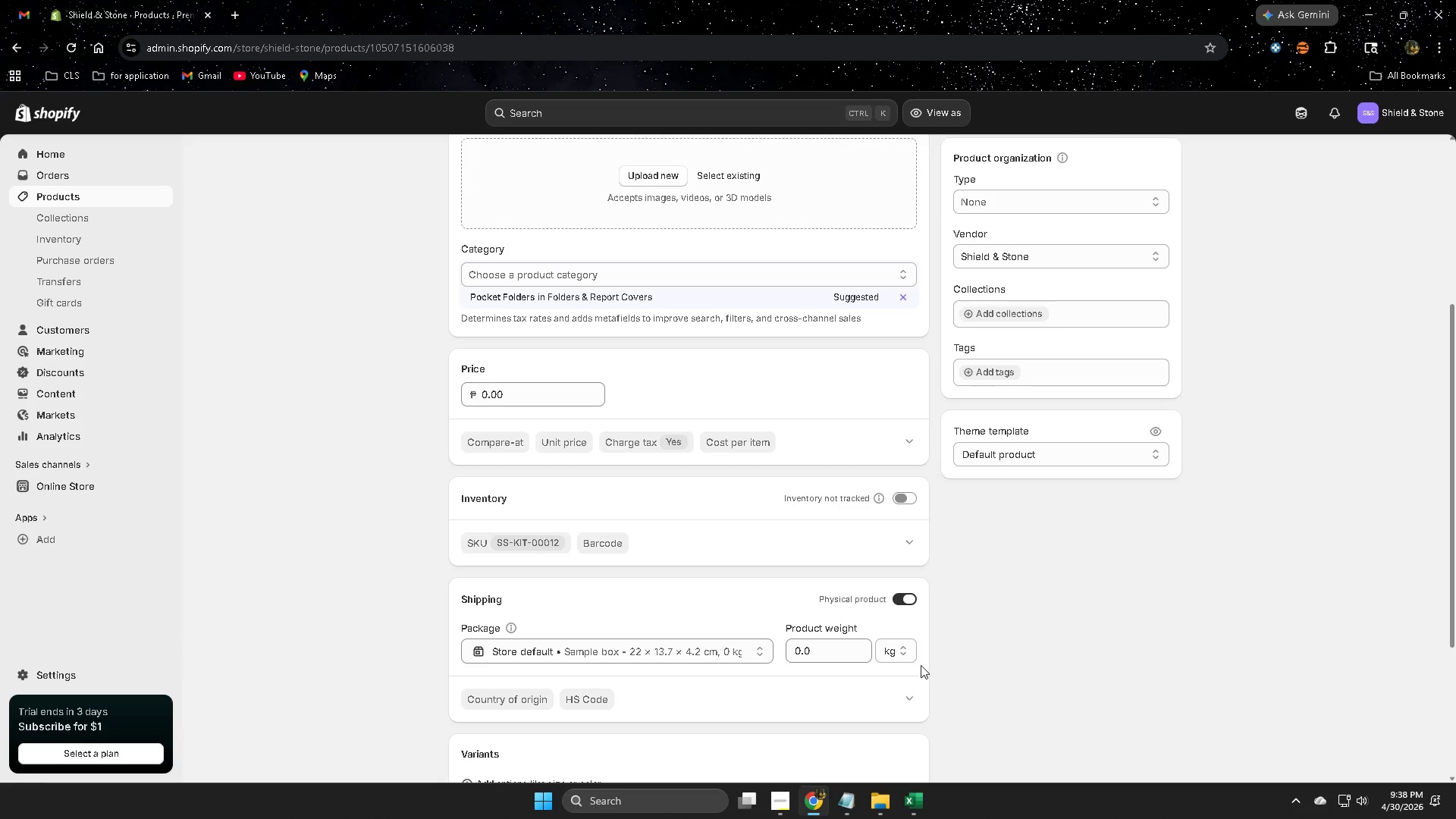 
left_click([896, 652])
 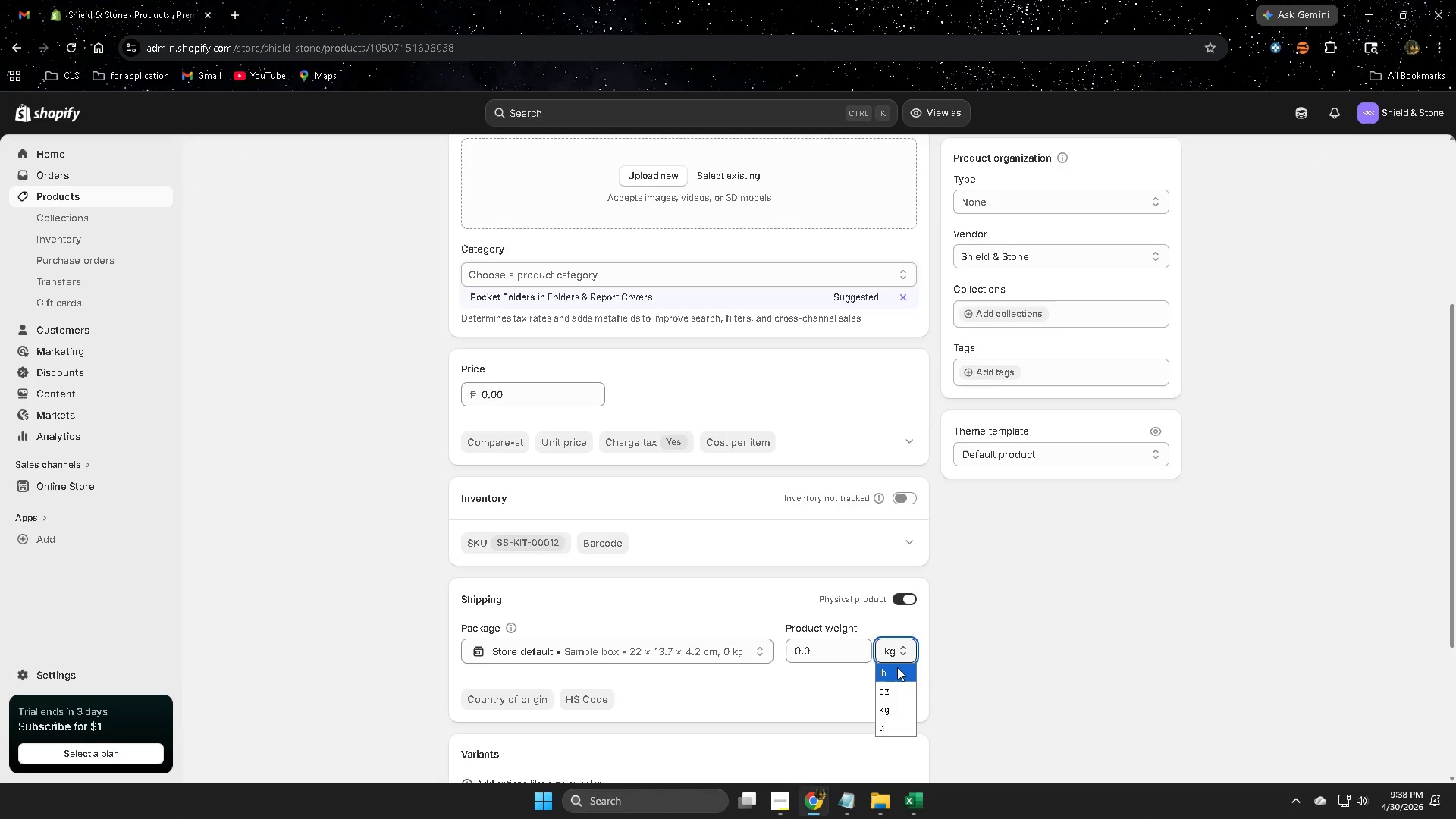 
left_click([895, 668])
 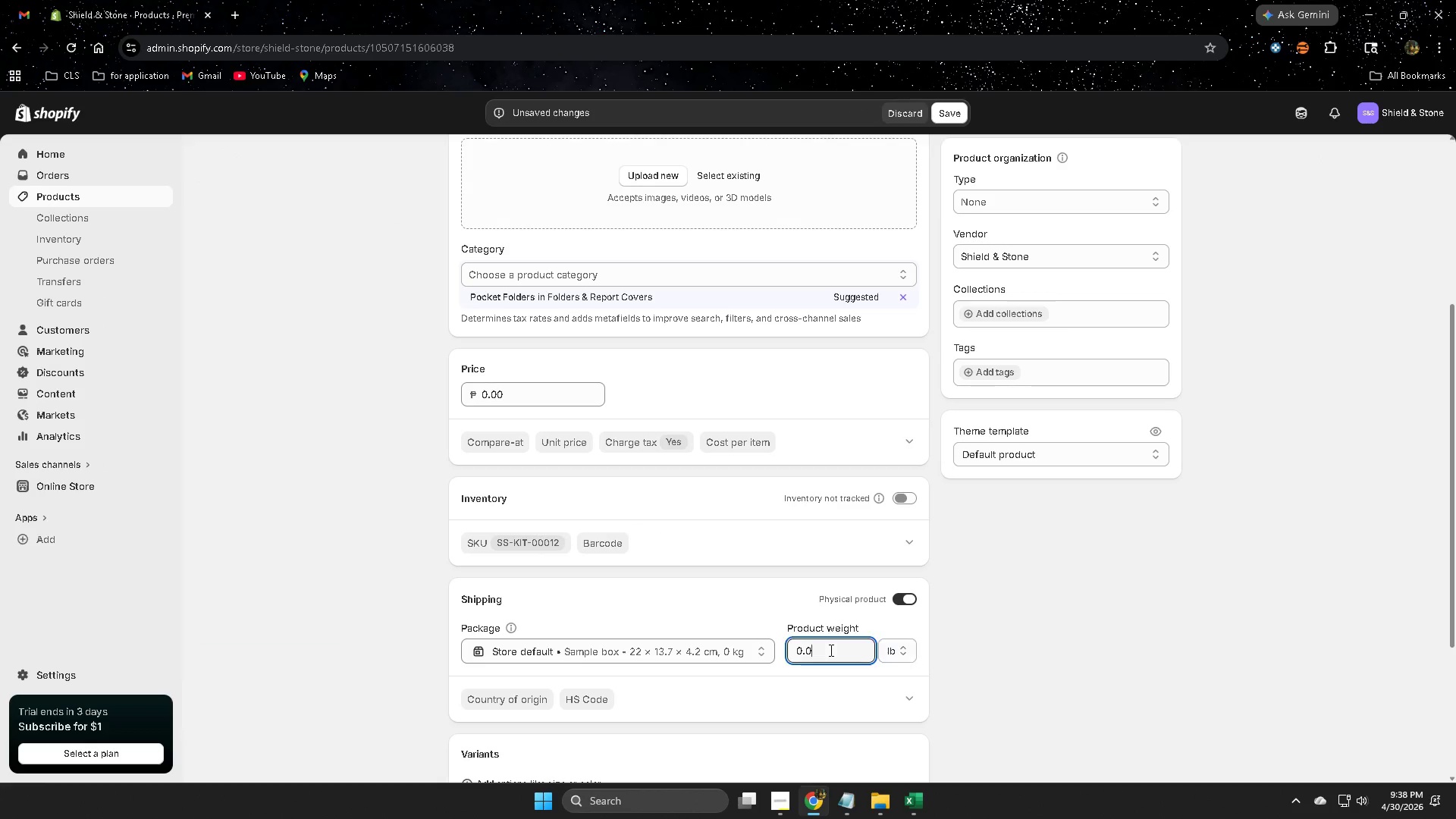 
double_click([830, 650])
 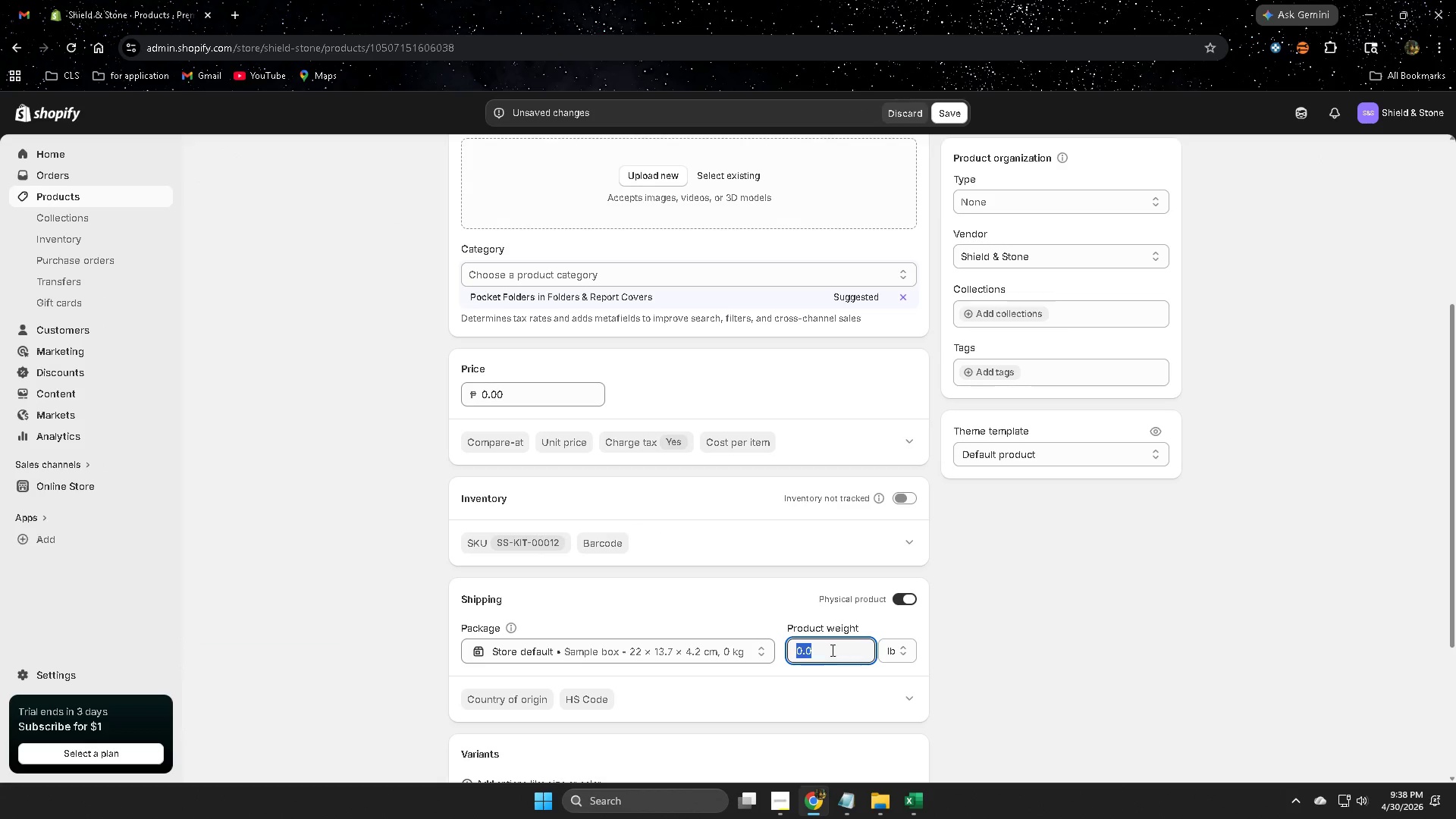 
key(Control+ControlLeft)
 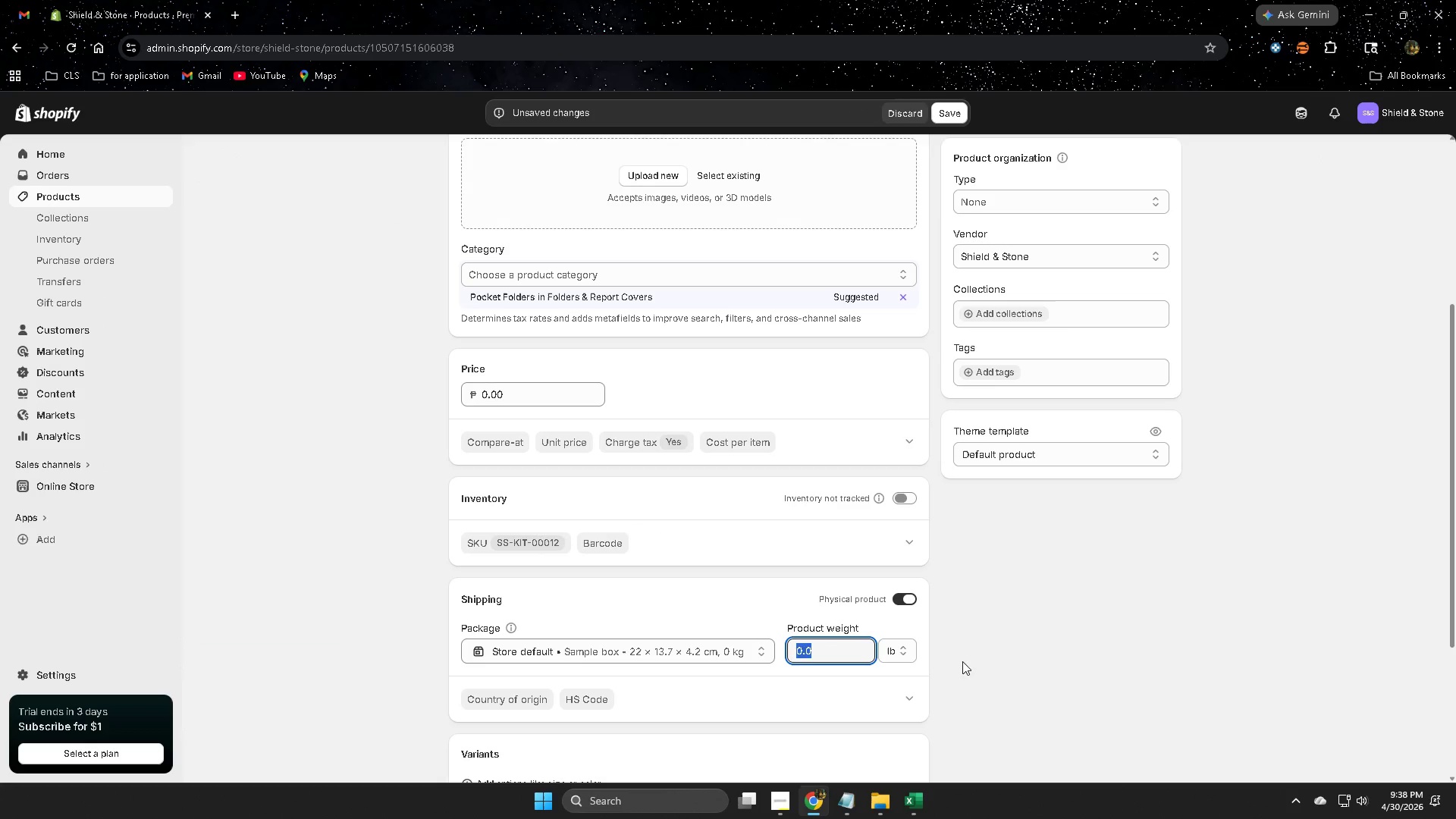 
key(Control+V)
 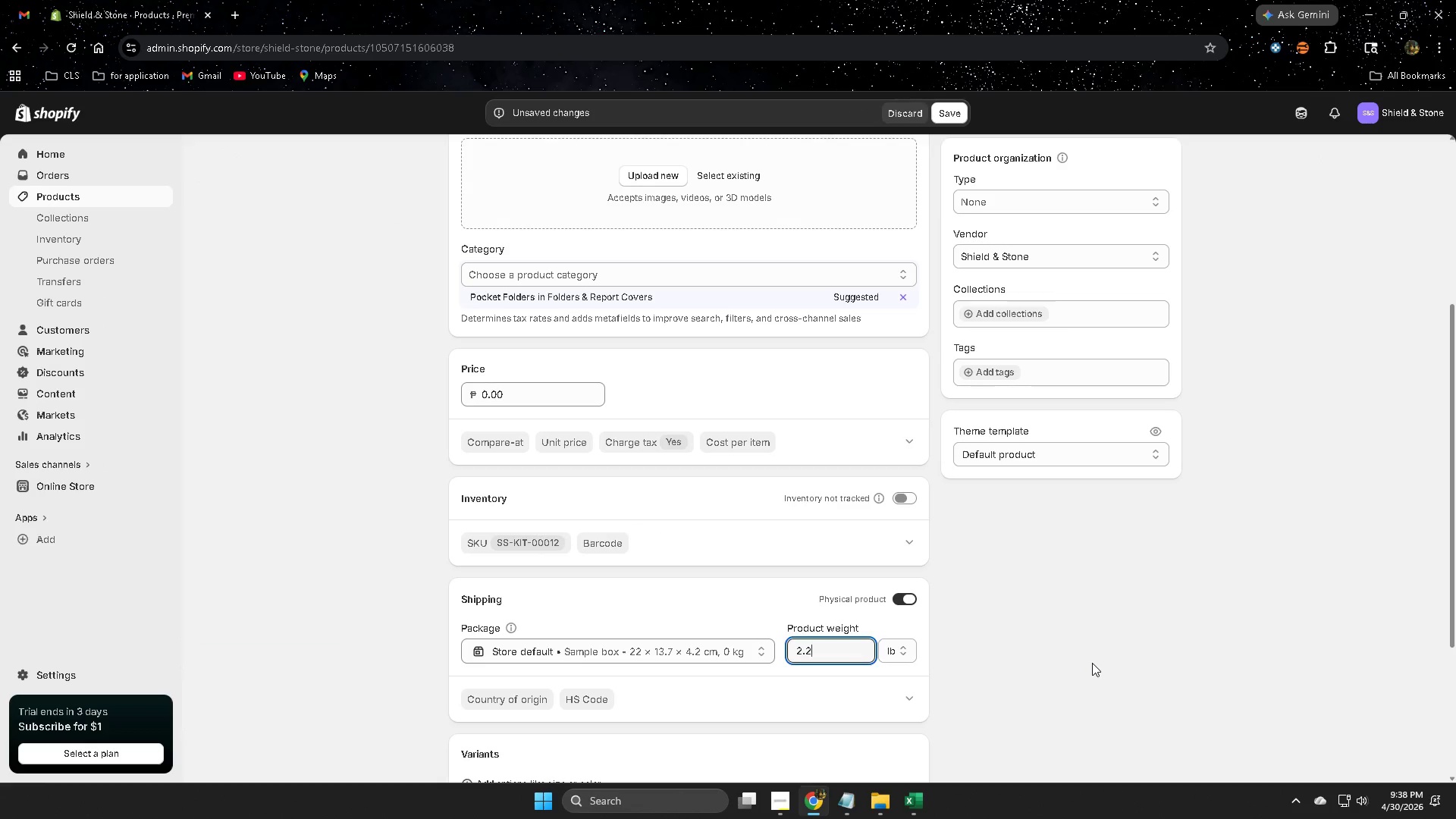 
left_click([1092, 663])
 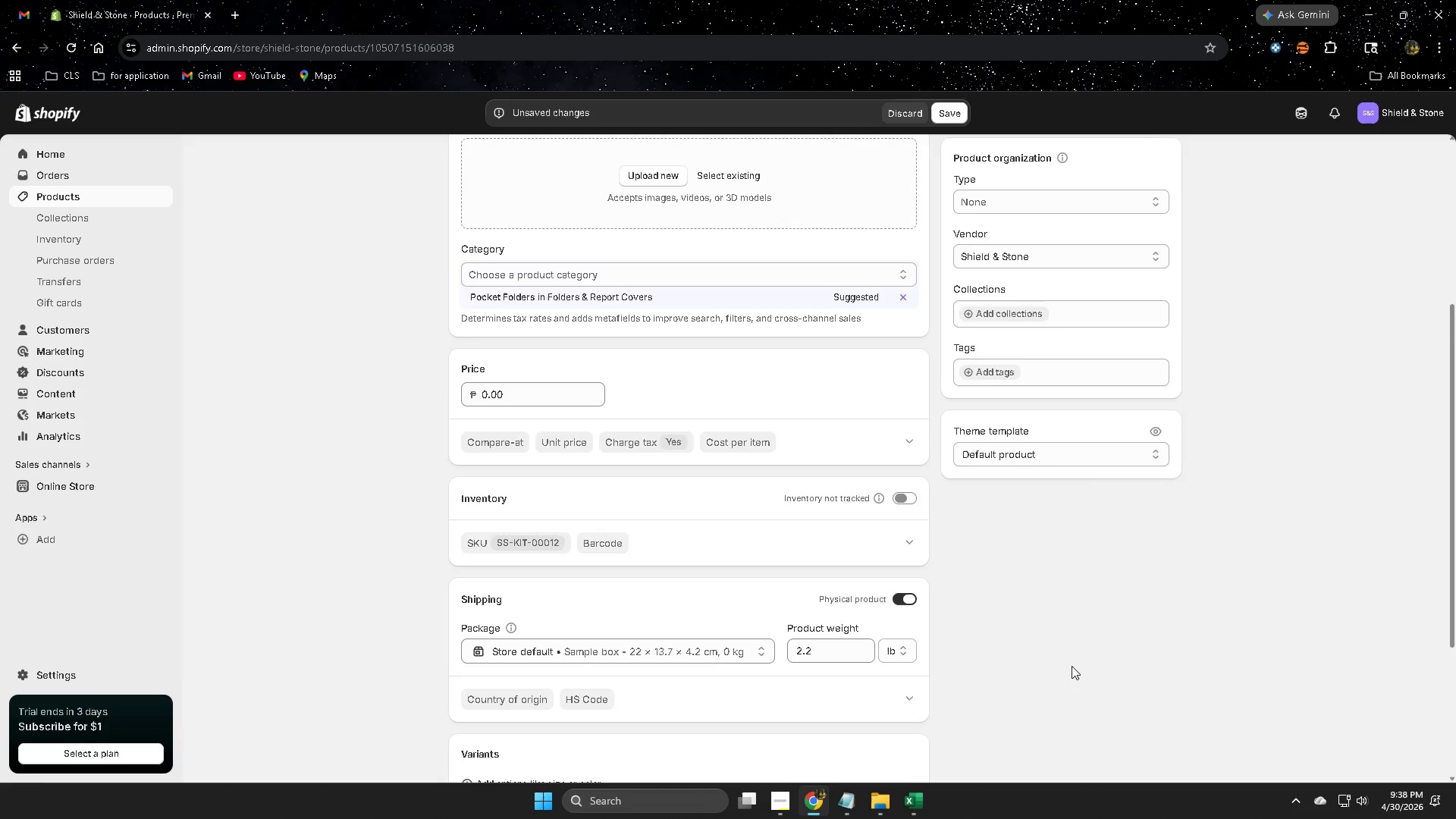 
scroll: coordinate [1070, 664], scroll_direction: down, amount: 1.0
 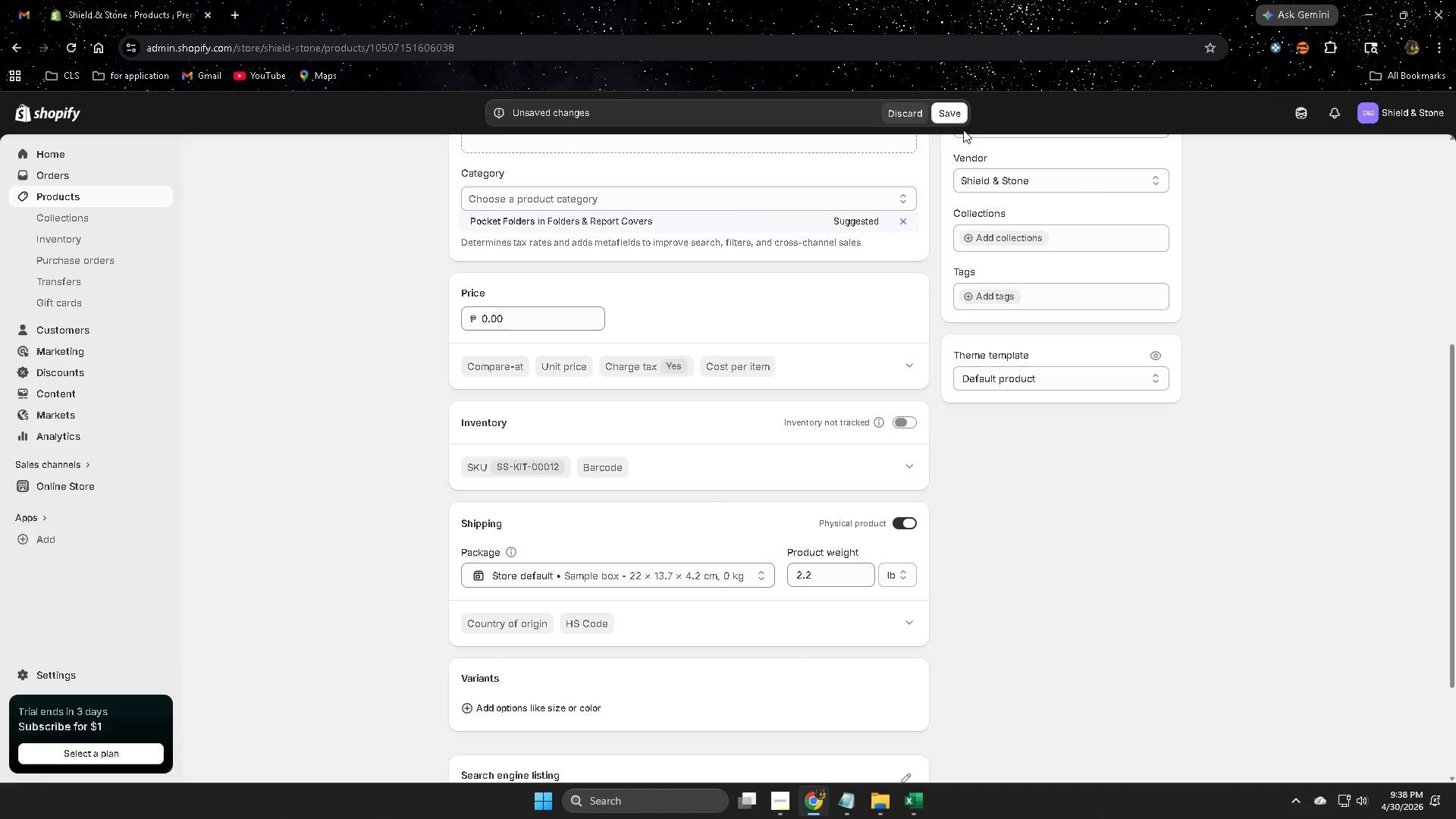 
left_click([957, 122])
 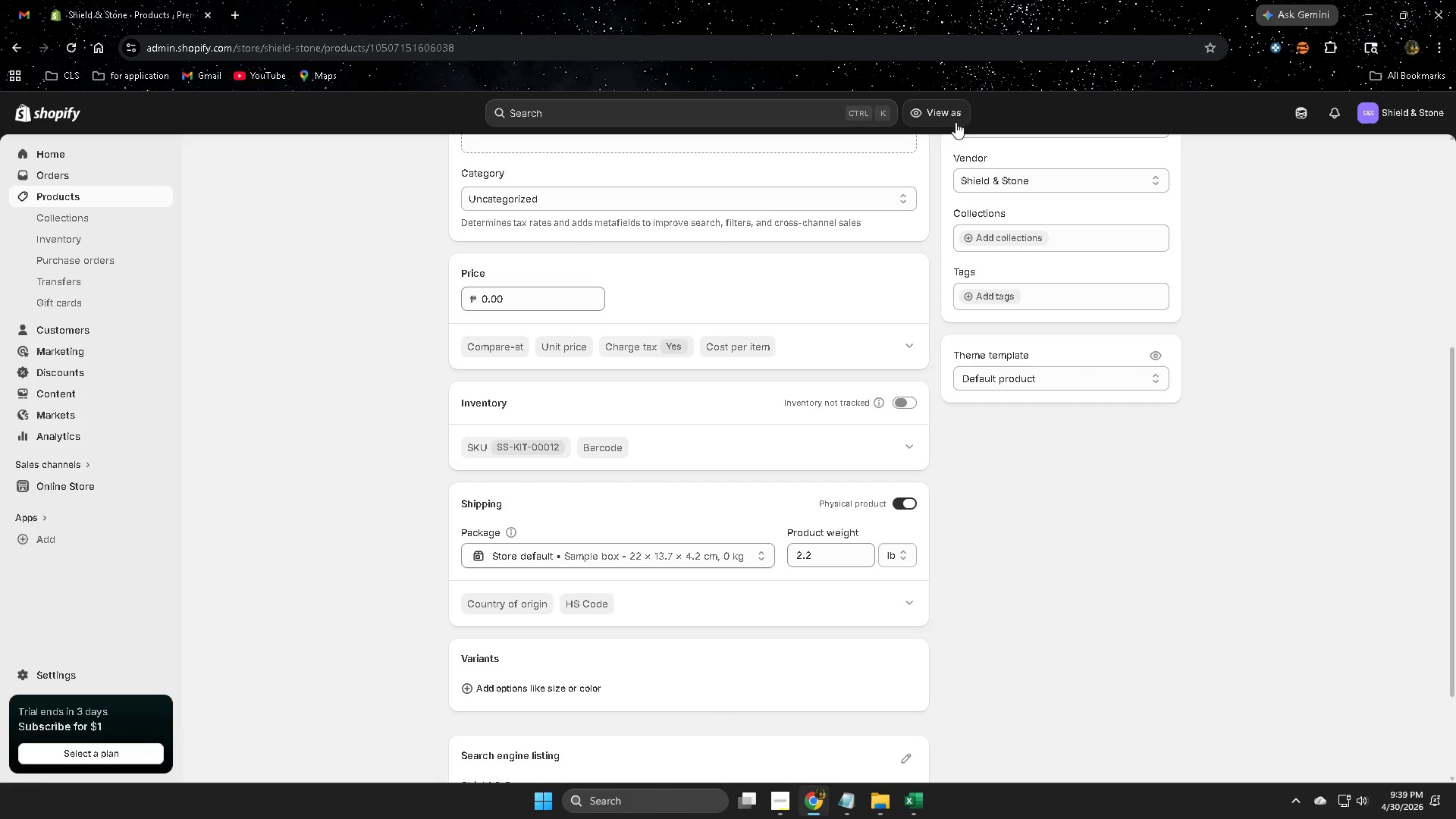 
wait(30.81)
 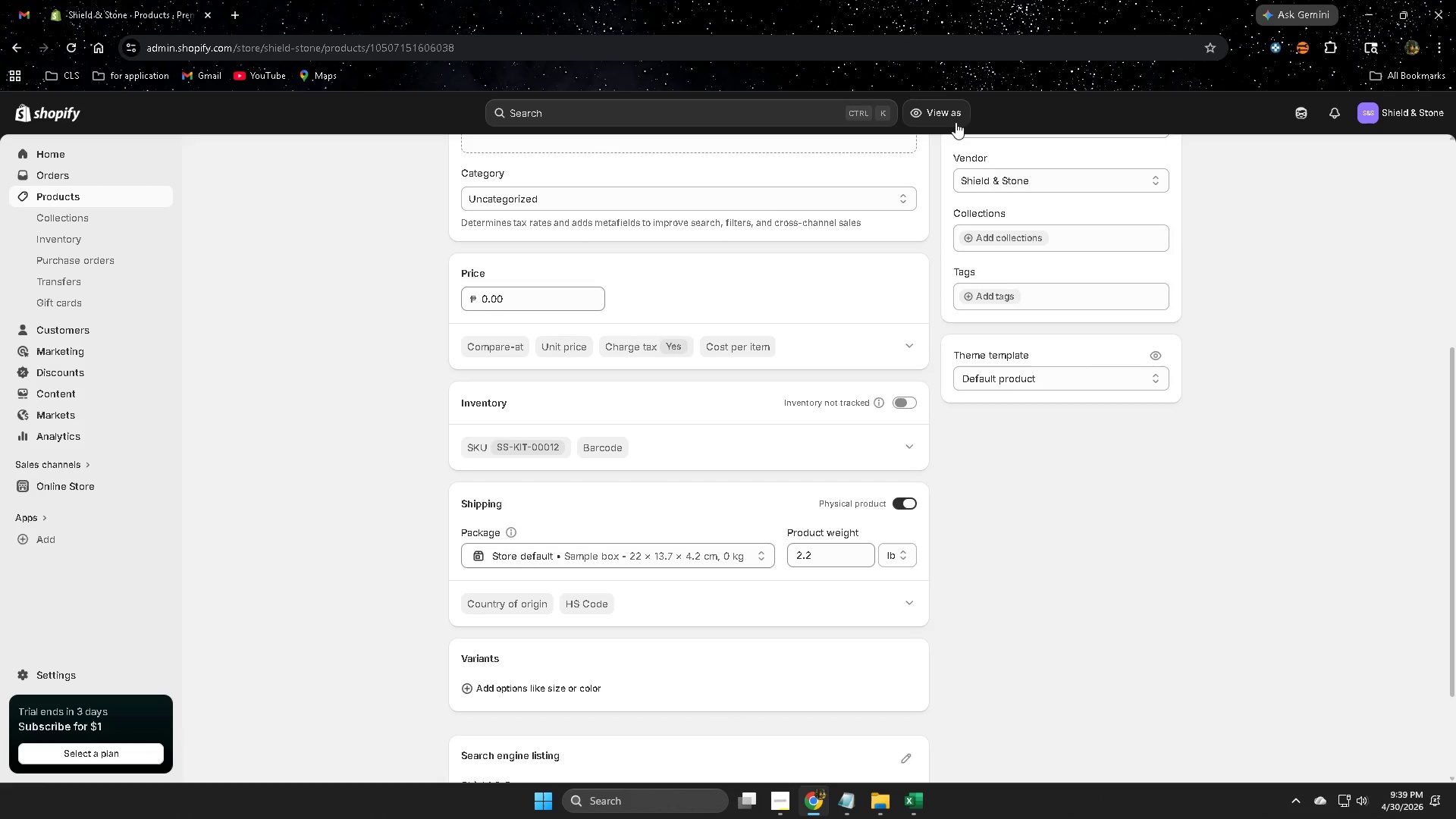 
scroll: coordinate [356, 557], scroll_direction: none, amount: 0.0
 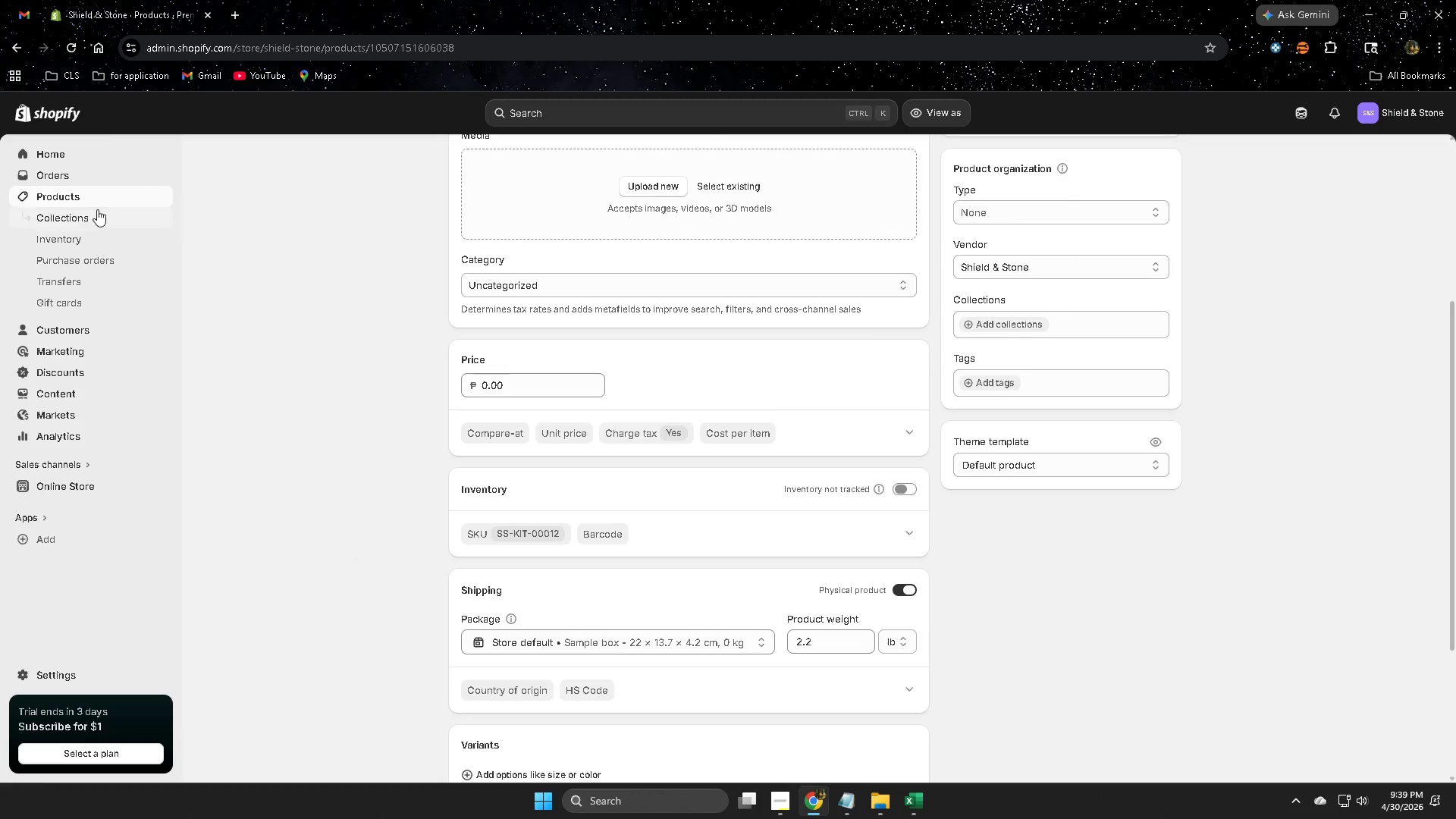 
left_click([96, 196])
 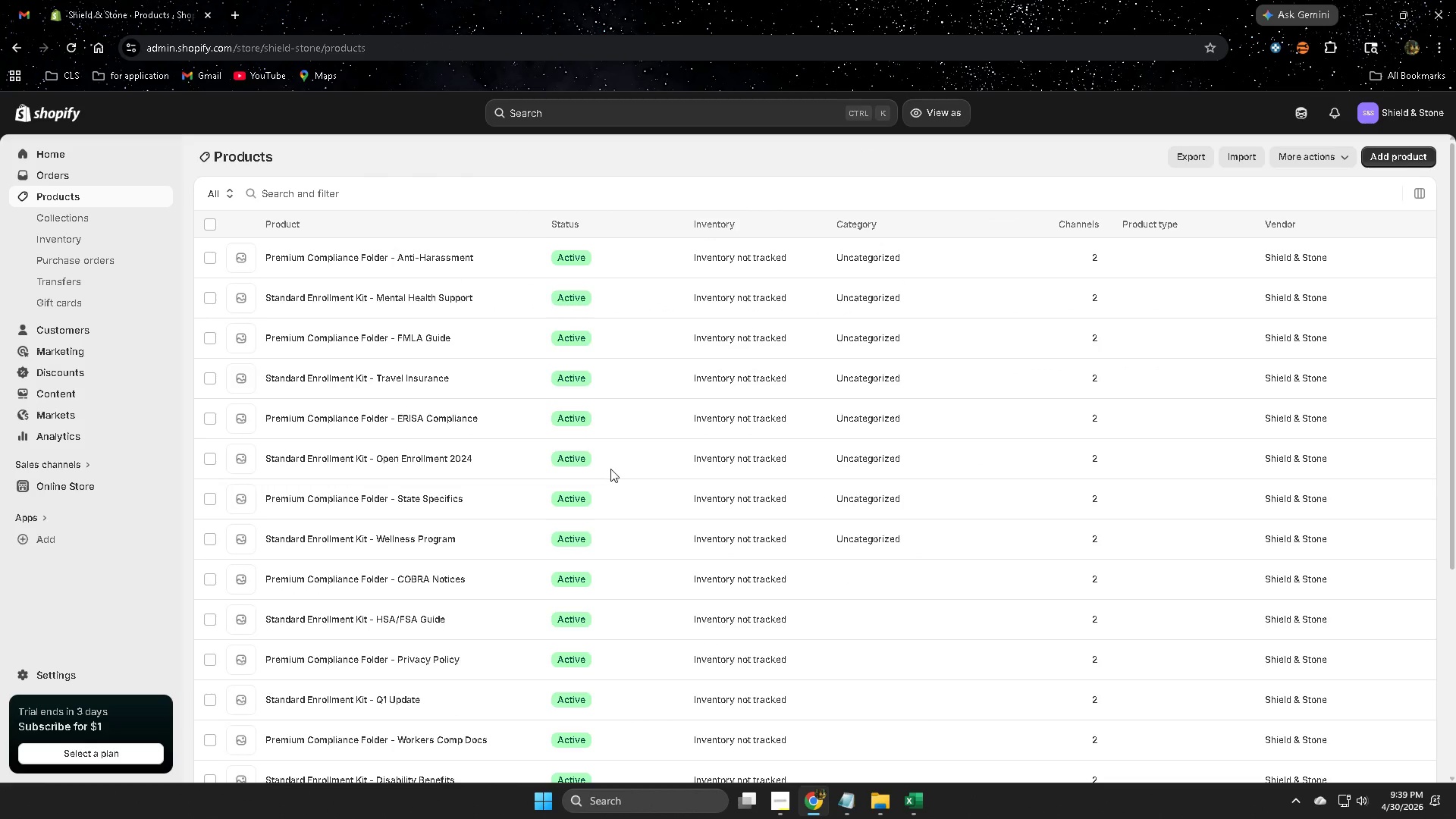 
scroll: coordinate [610, 469], scroll_direction: down, amount: 2.0
 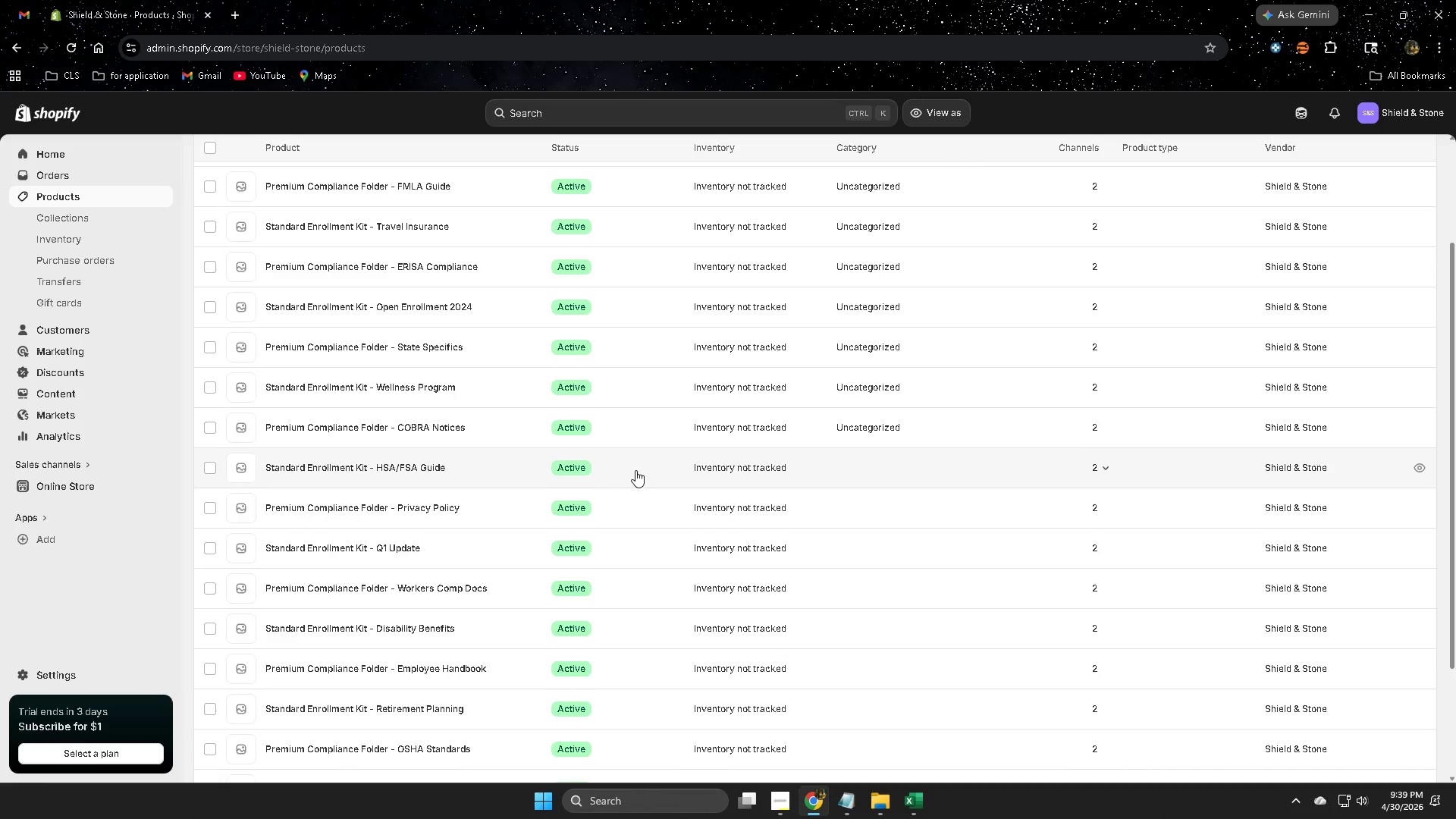 
left_click([632, 470])
 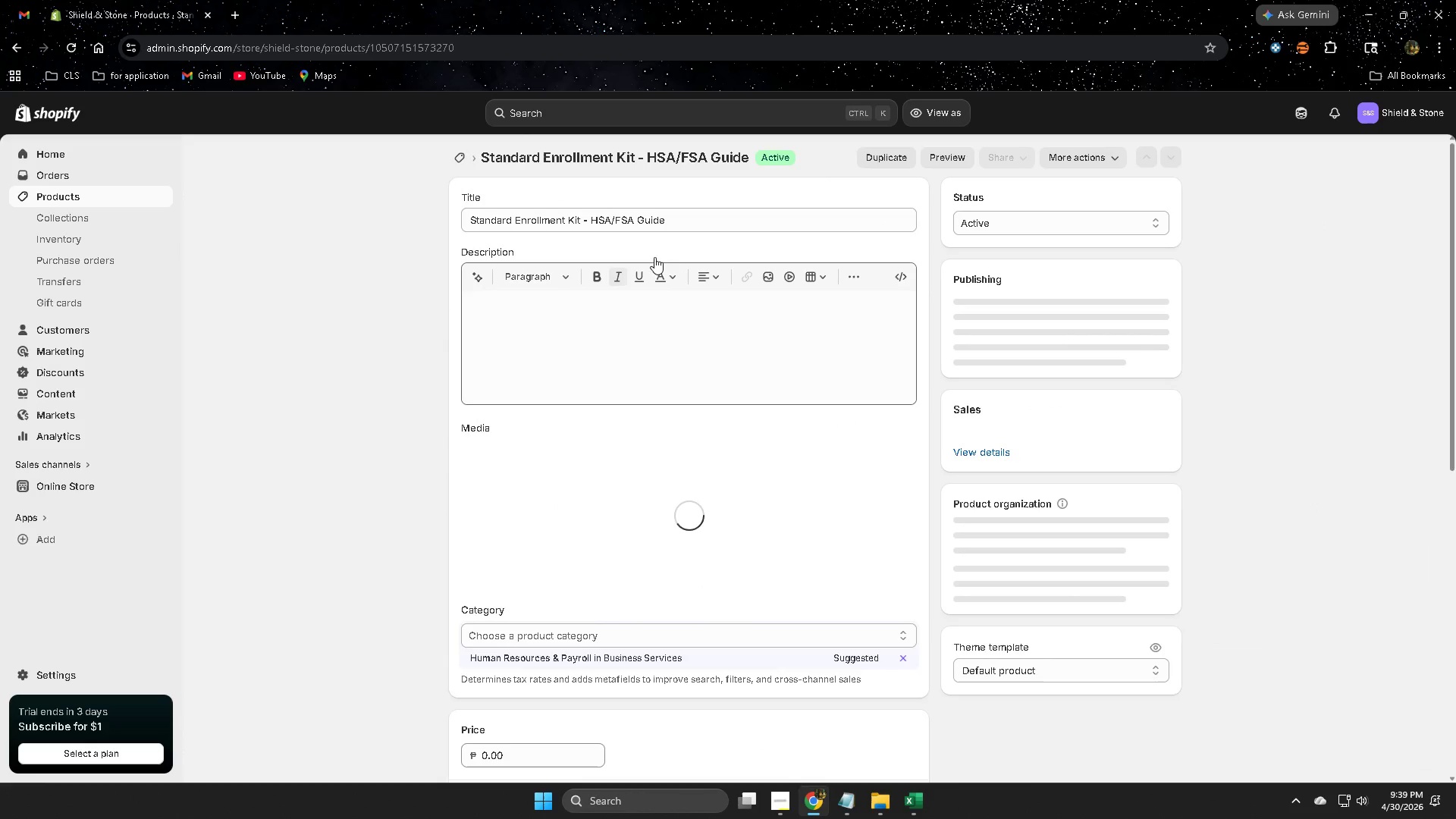 
double_click([679, 217])
 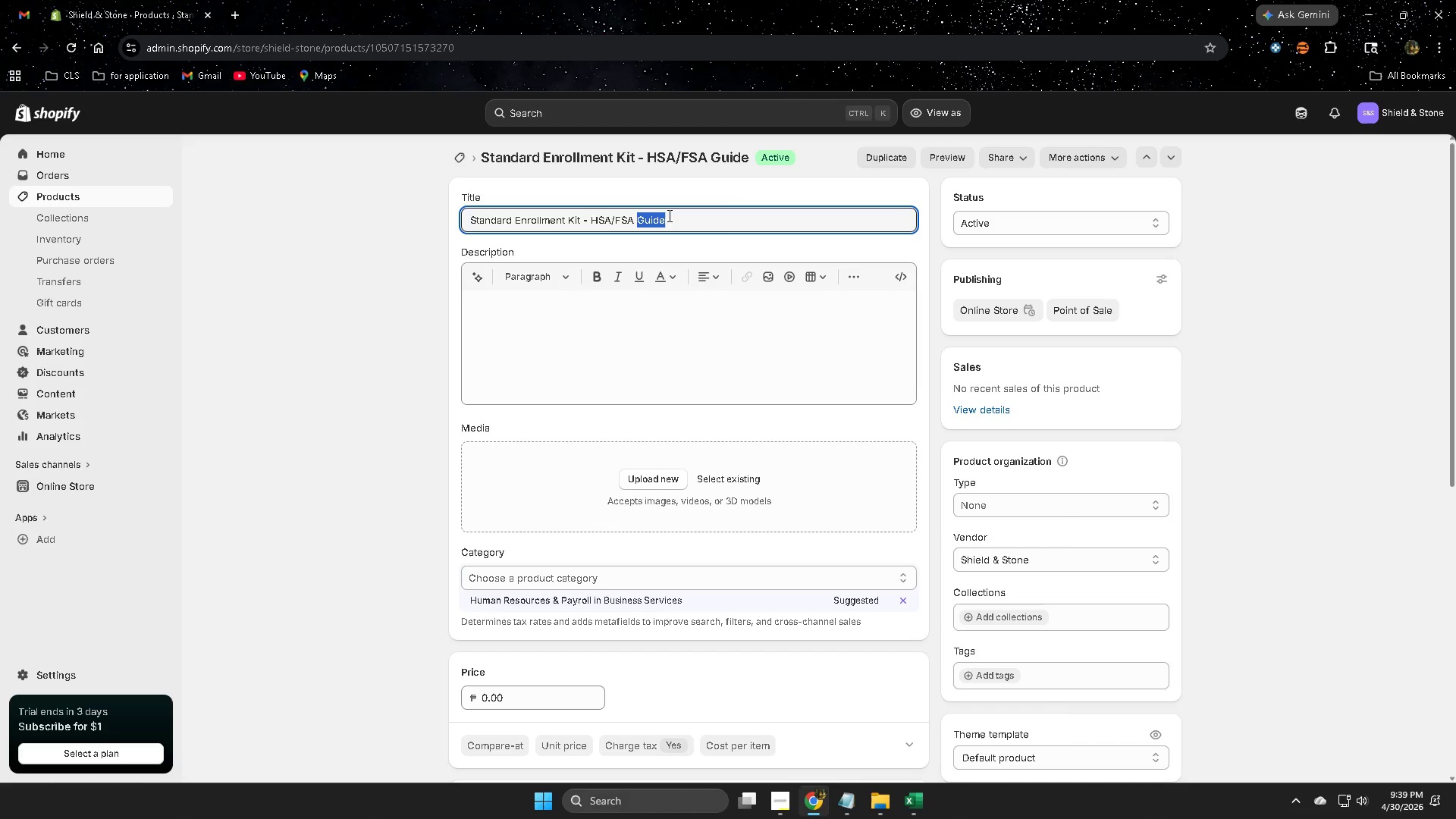 
double_click([668, 215])
 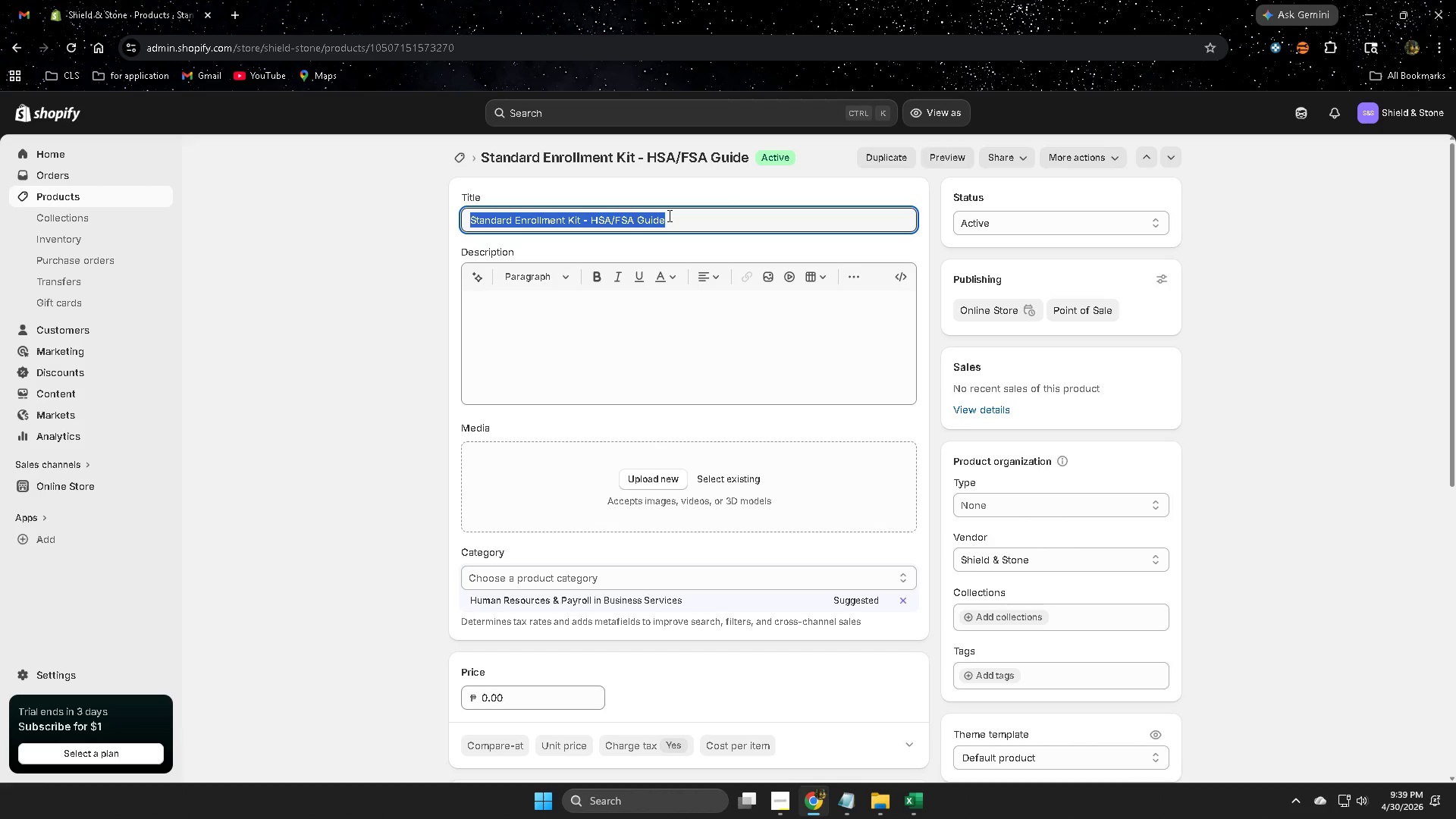 
key(Control+C)
 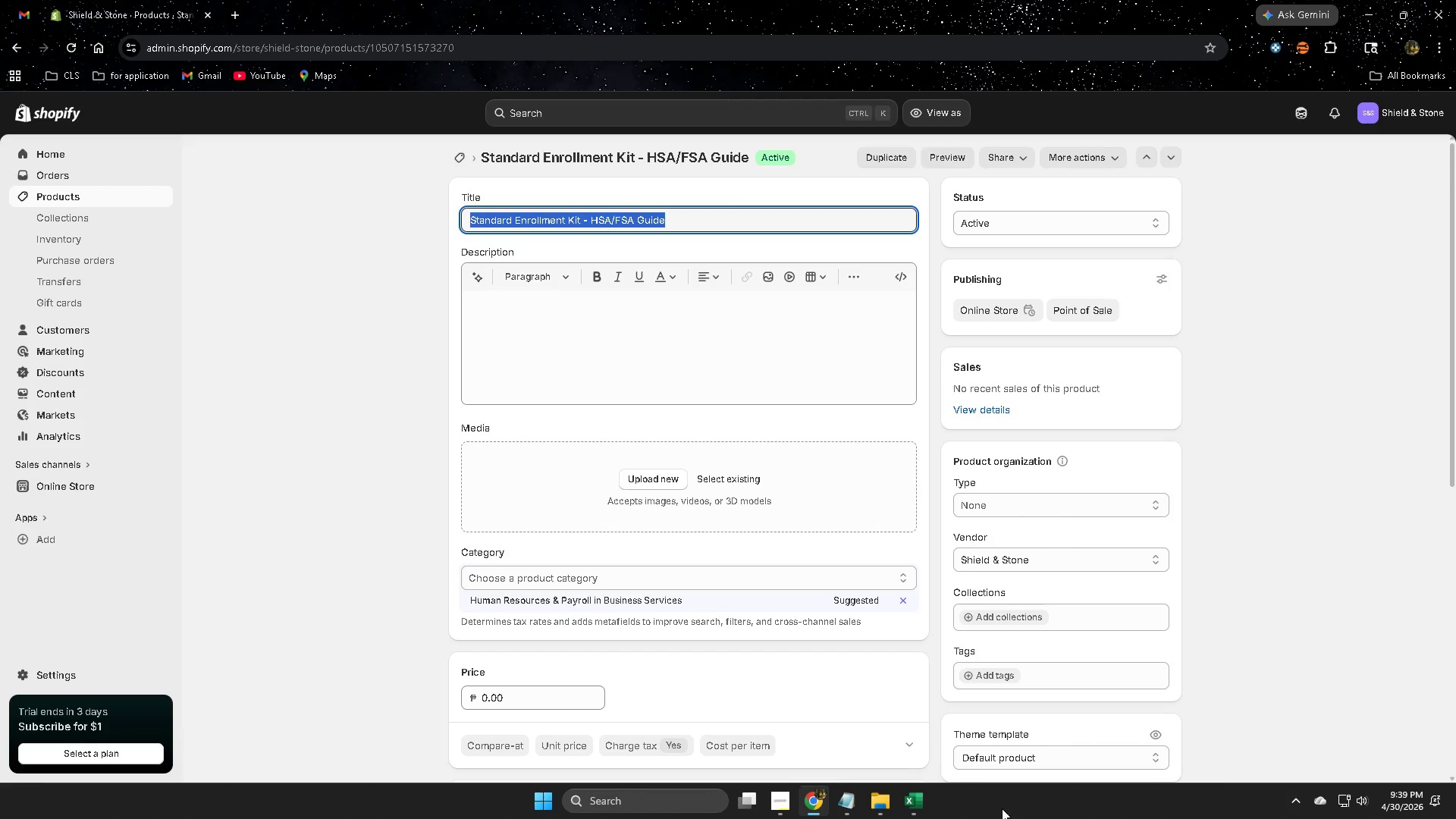 
left_click([918, 803])
 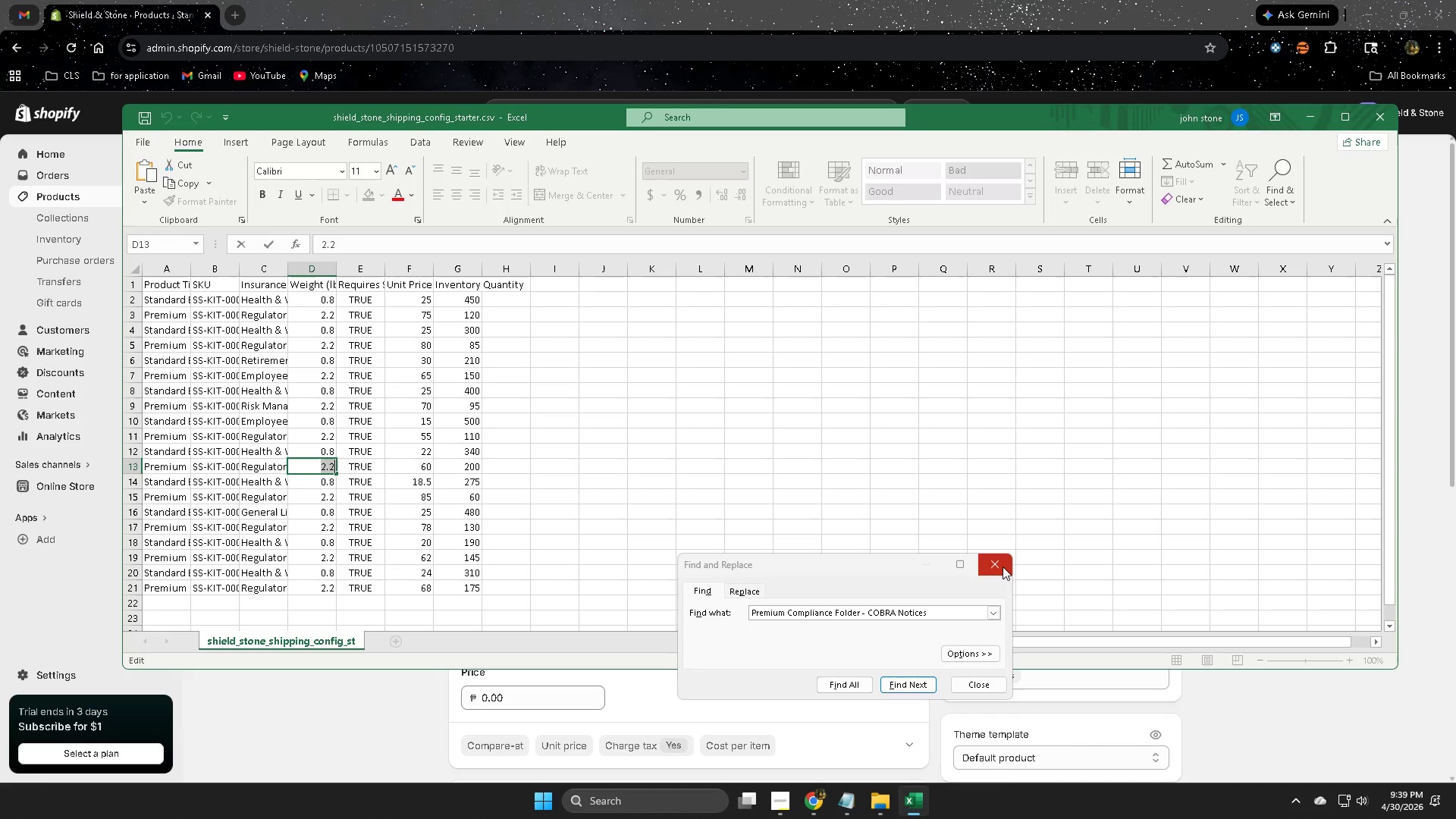 
double_click([763, 405])
 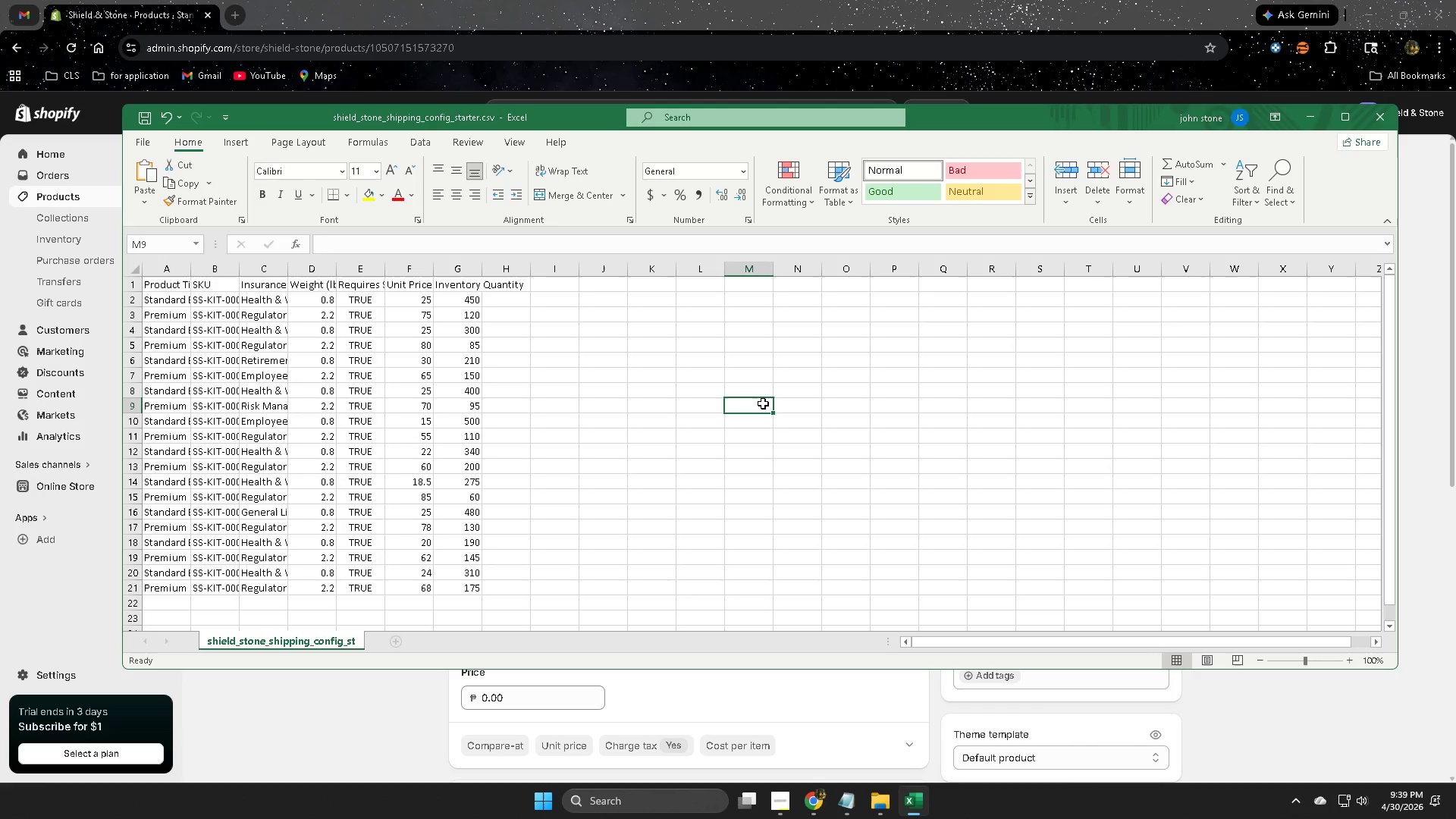 
key(Control+F)
 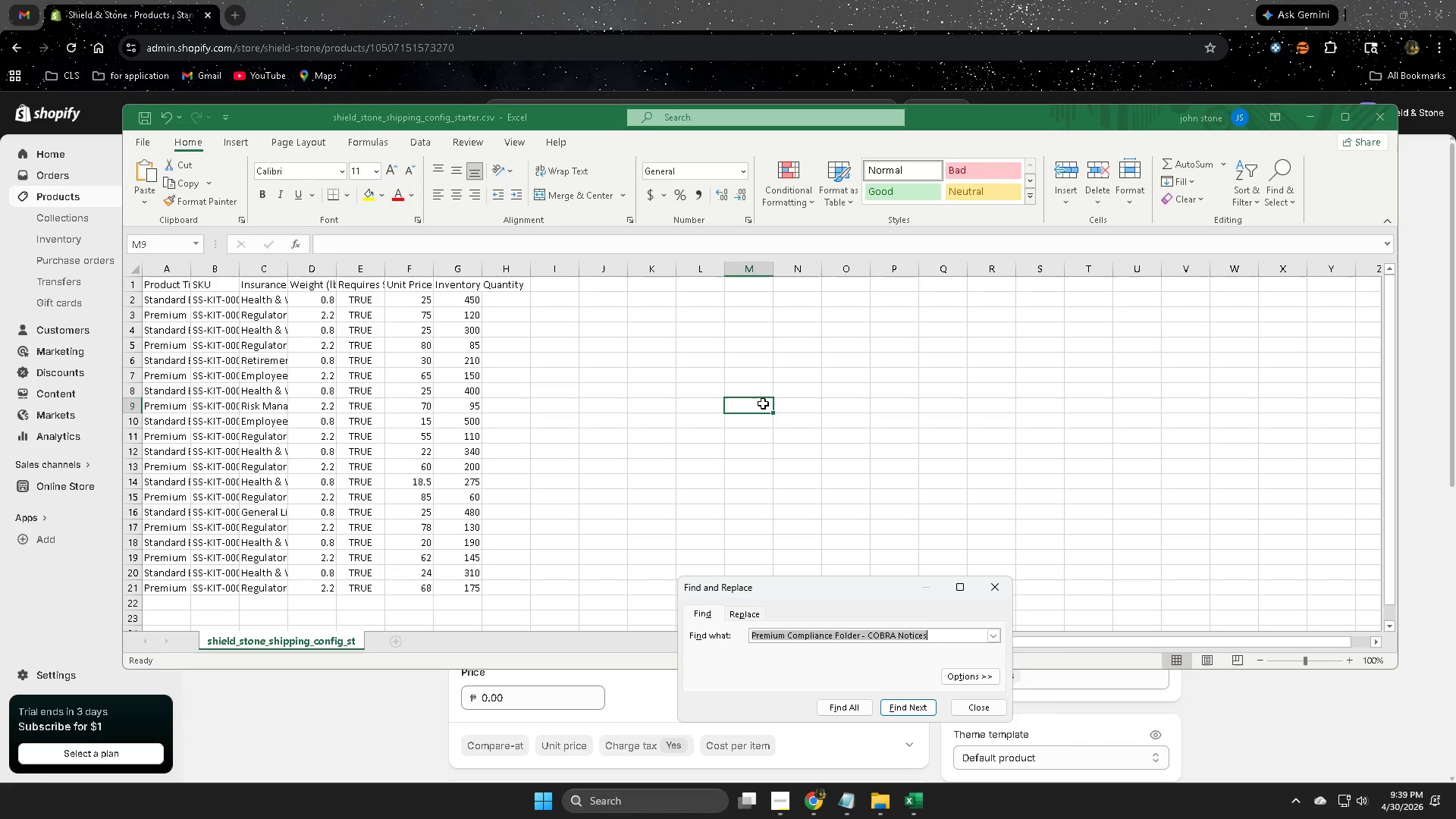 
key(Control+V)
 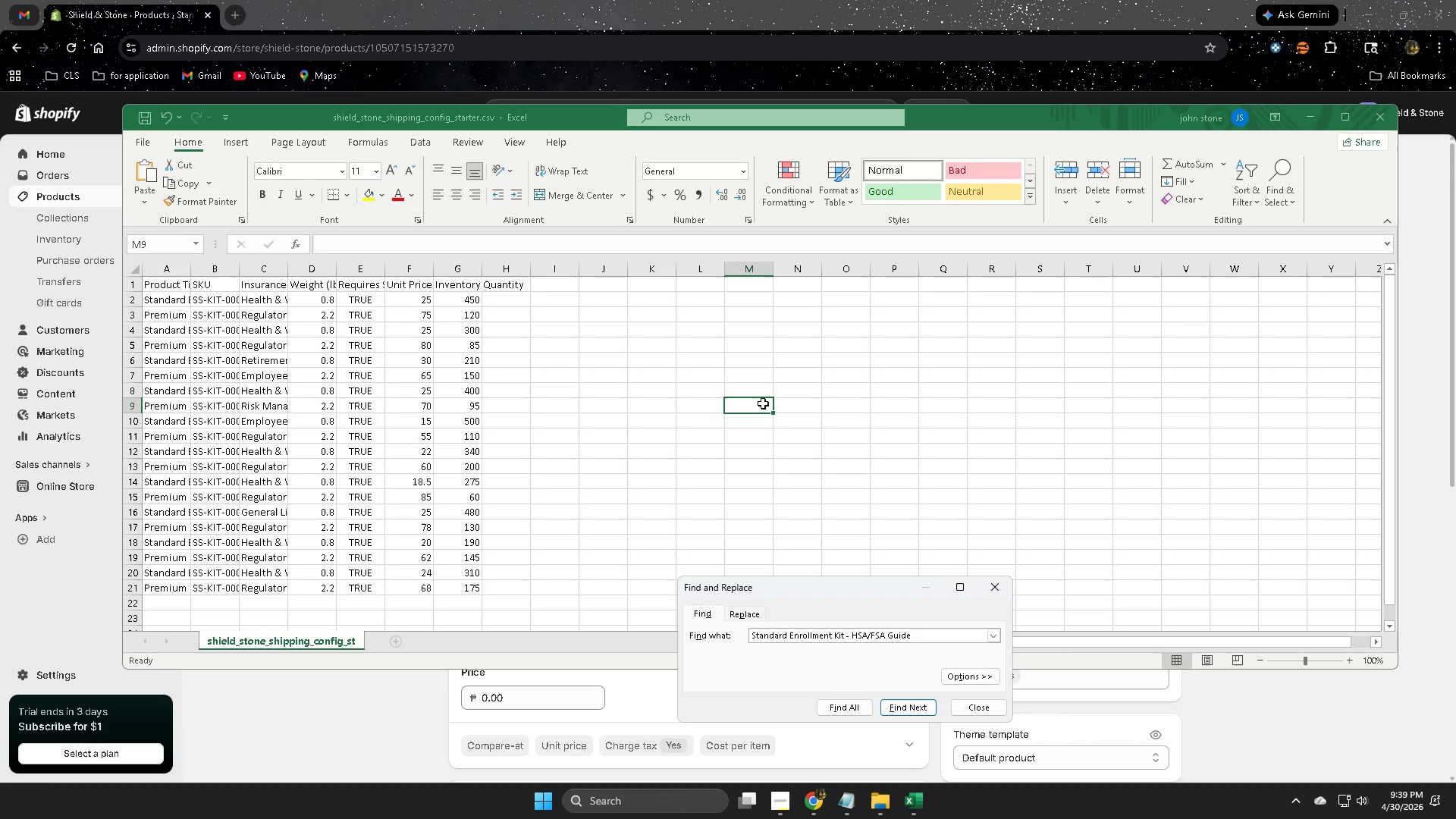 
key(Enter)
 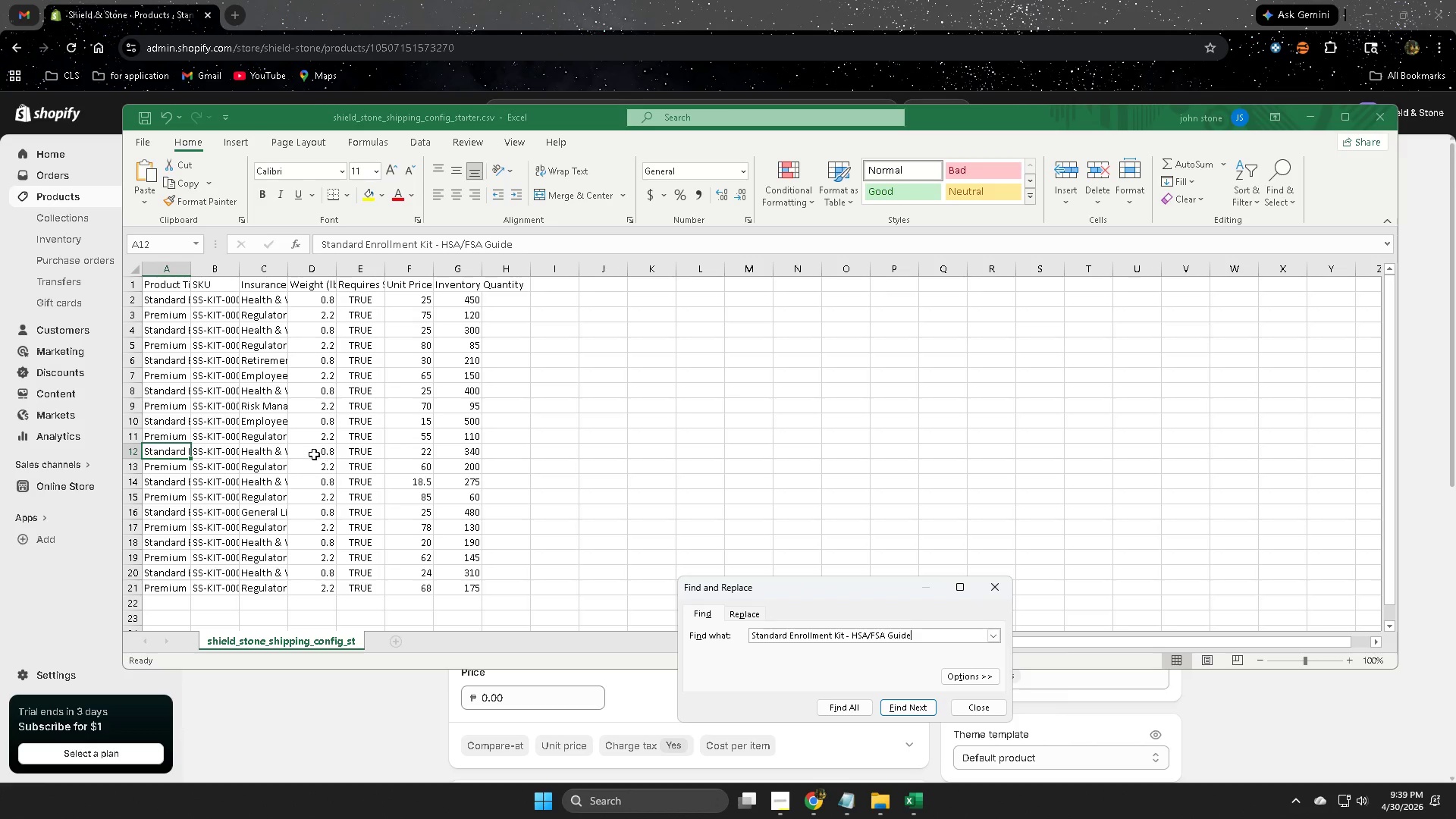 
double_click([313, 453])
 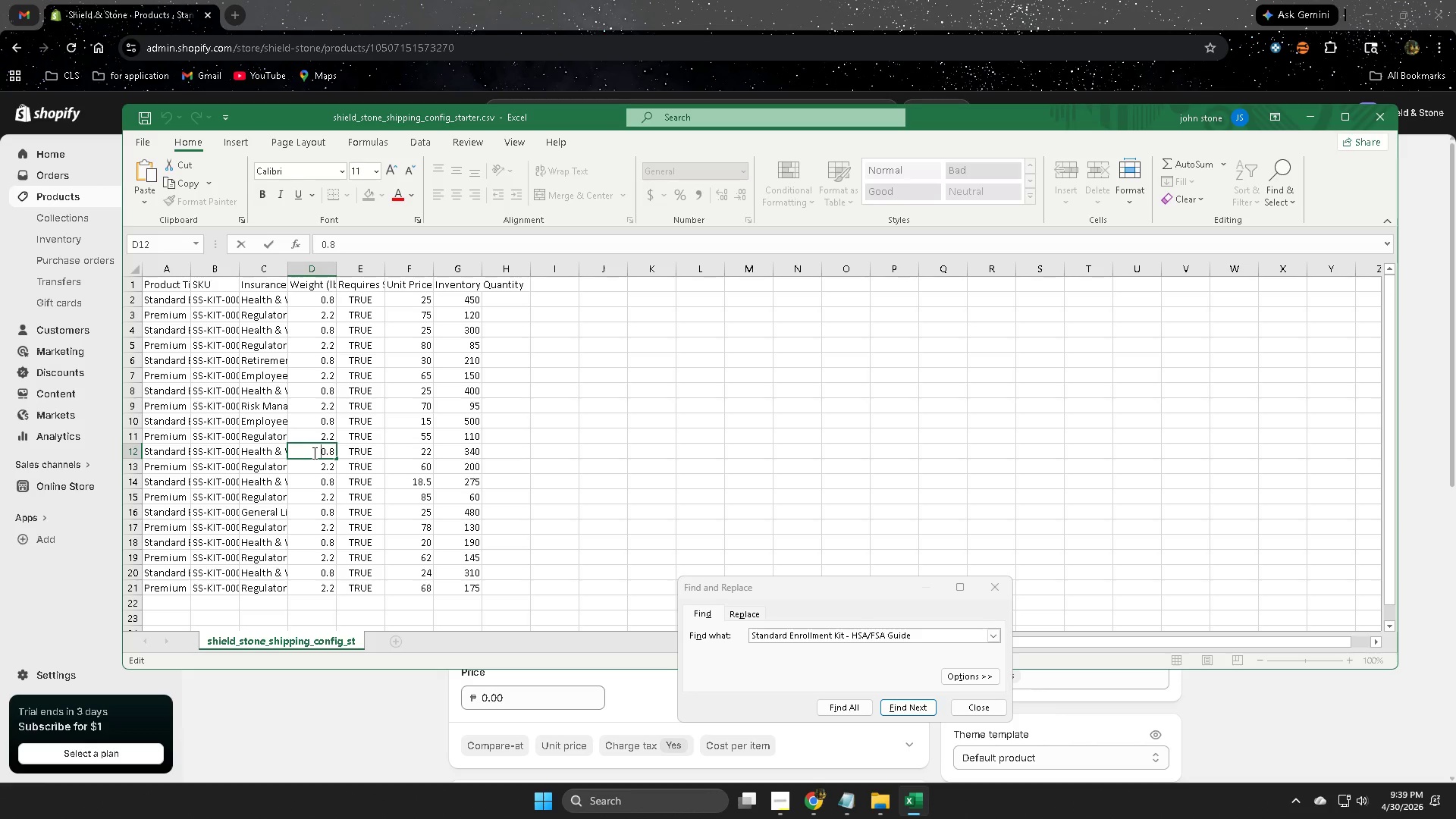 
key(Control+C)
 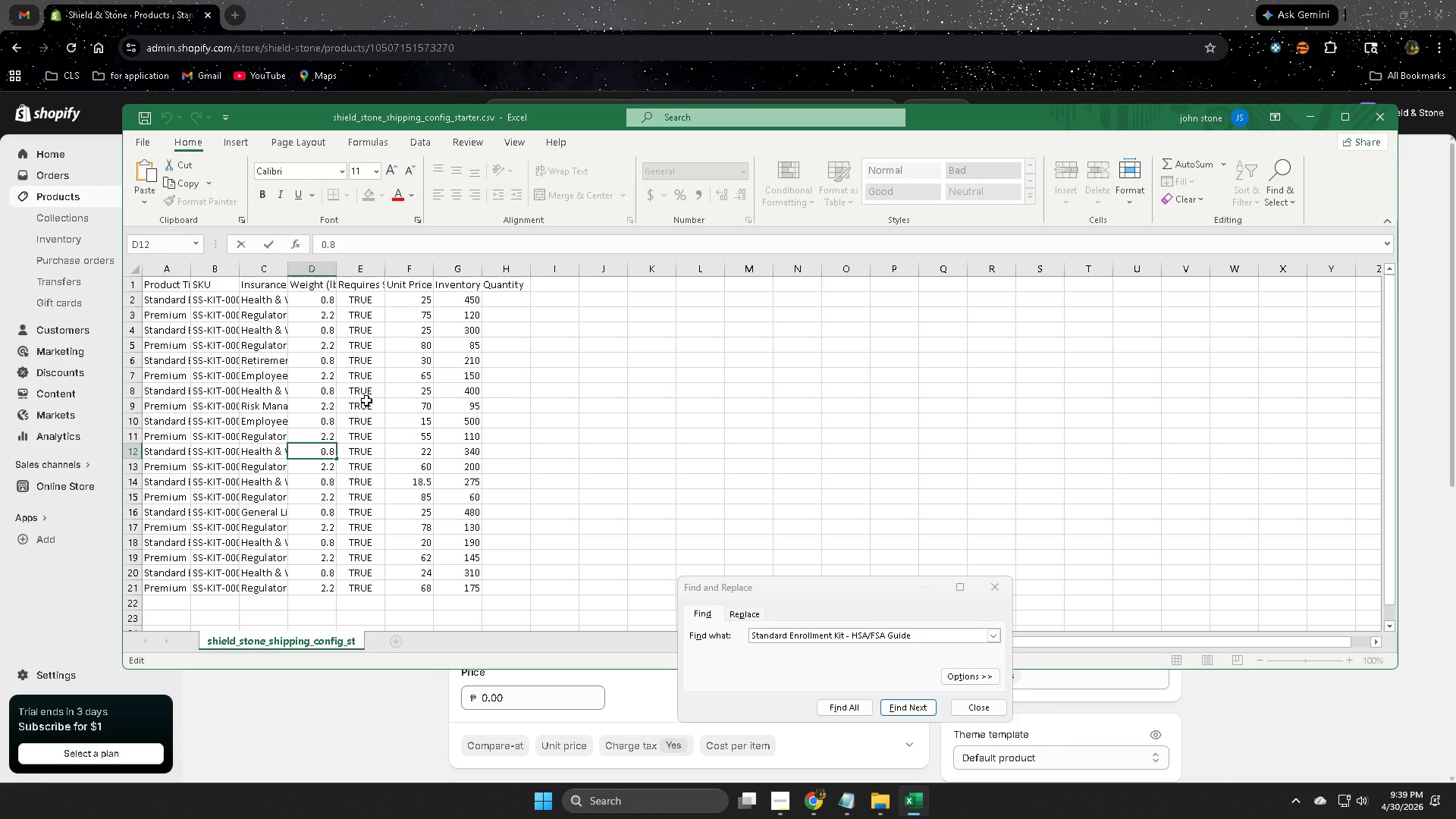 
key(Control+A)
 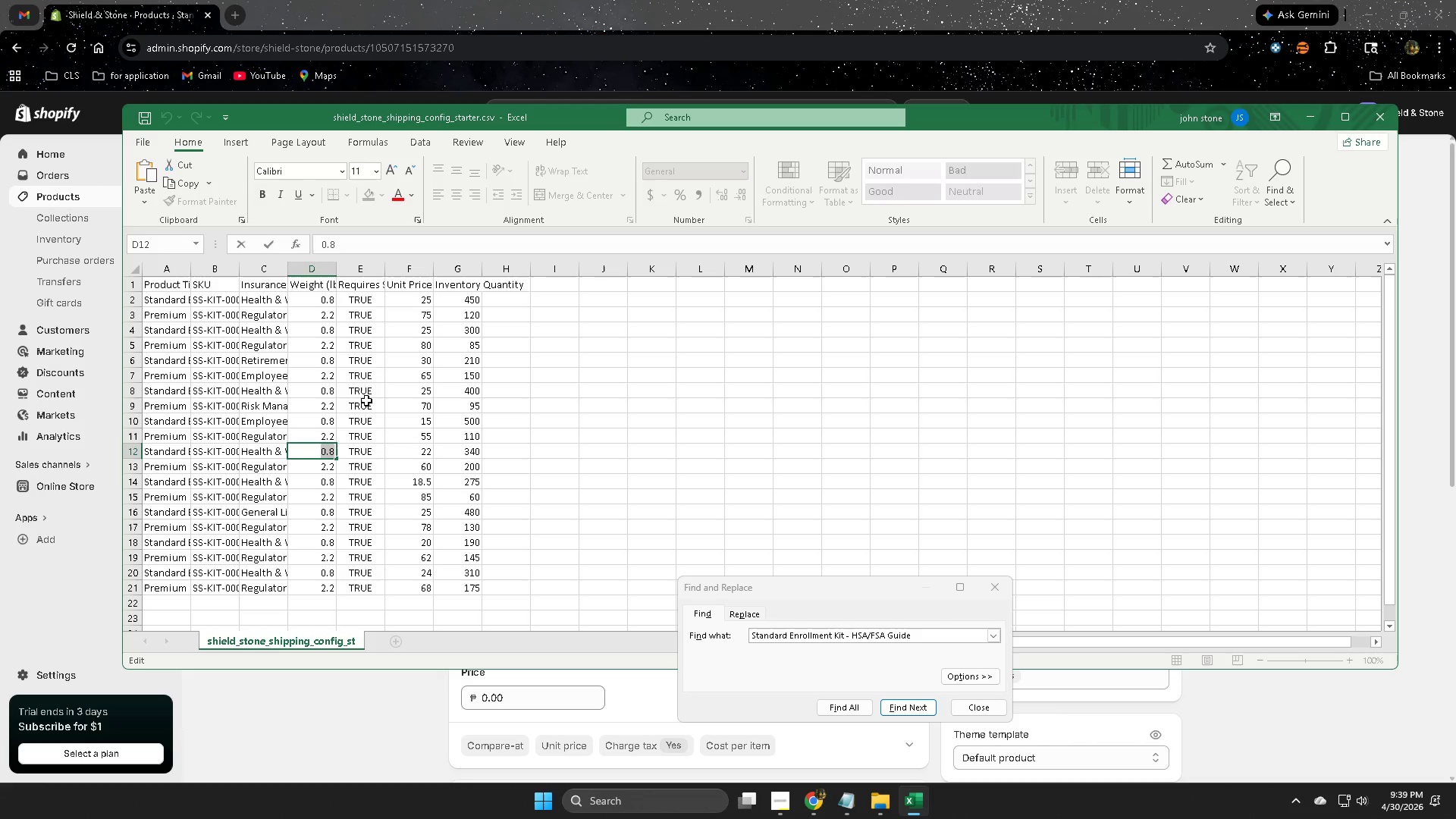 
key(Control+C)
 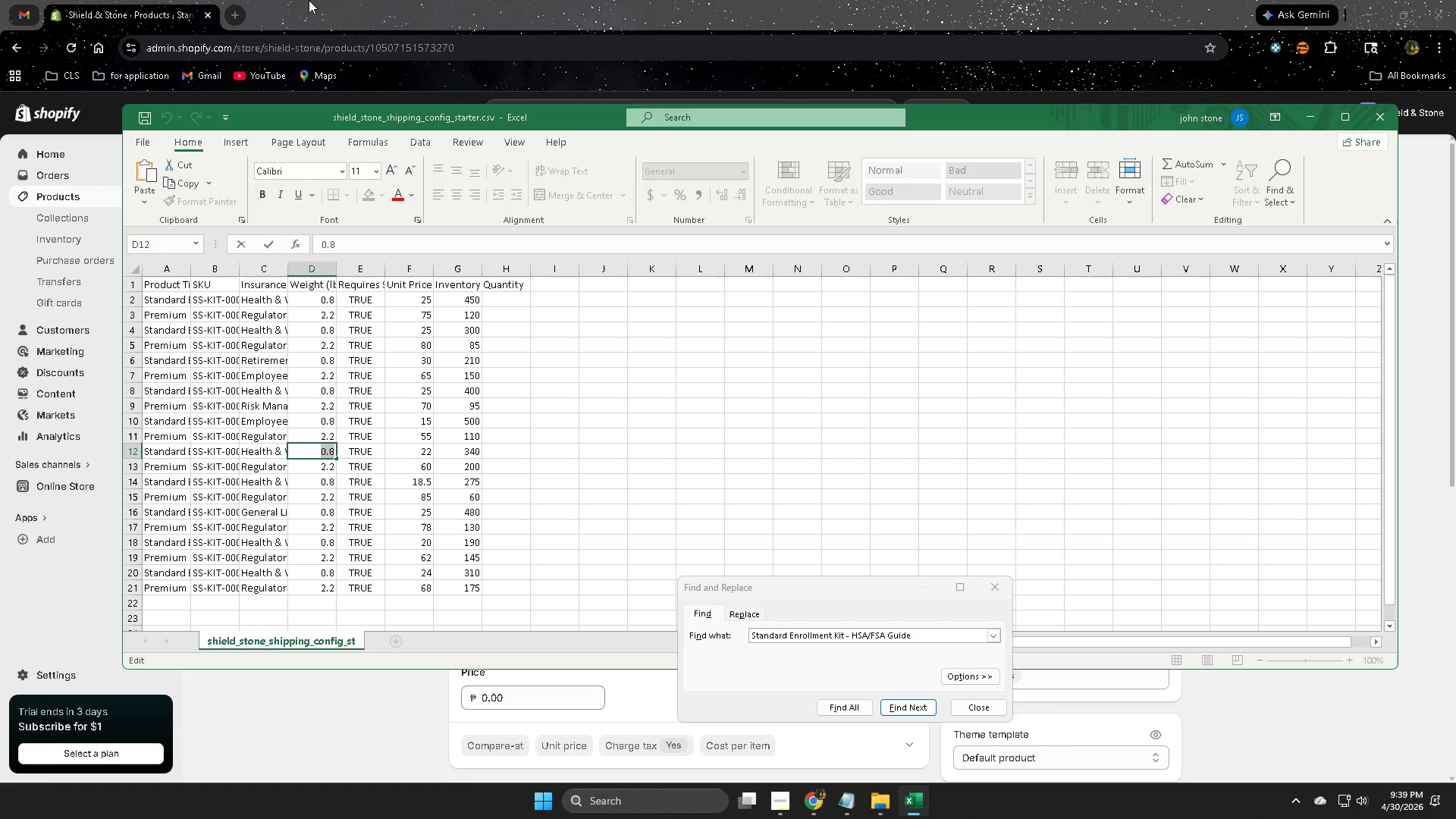 
left_click([309, 0])
 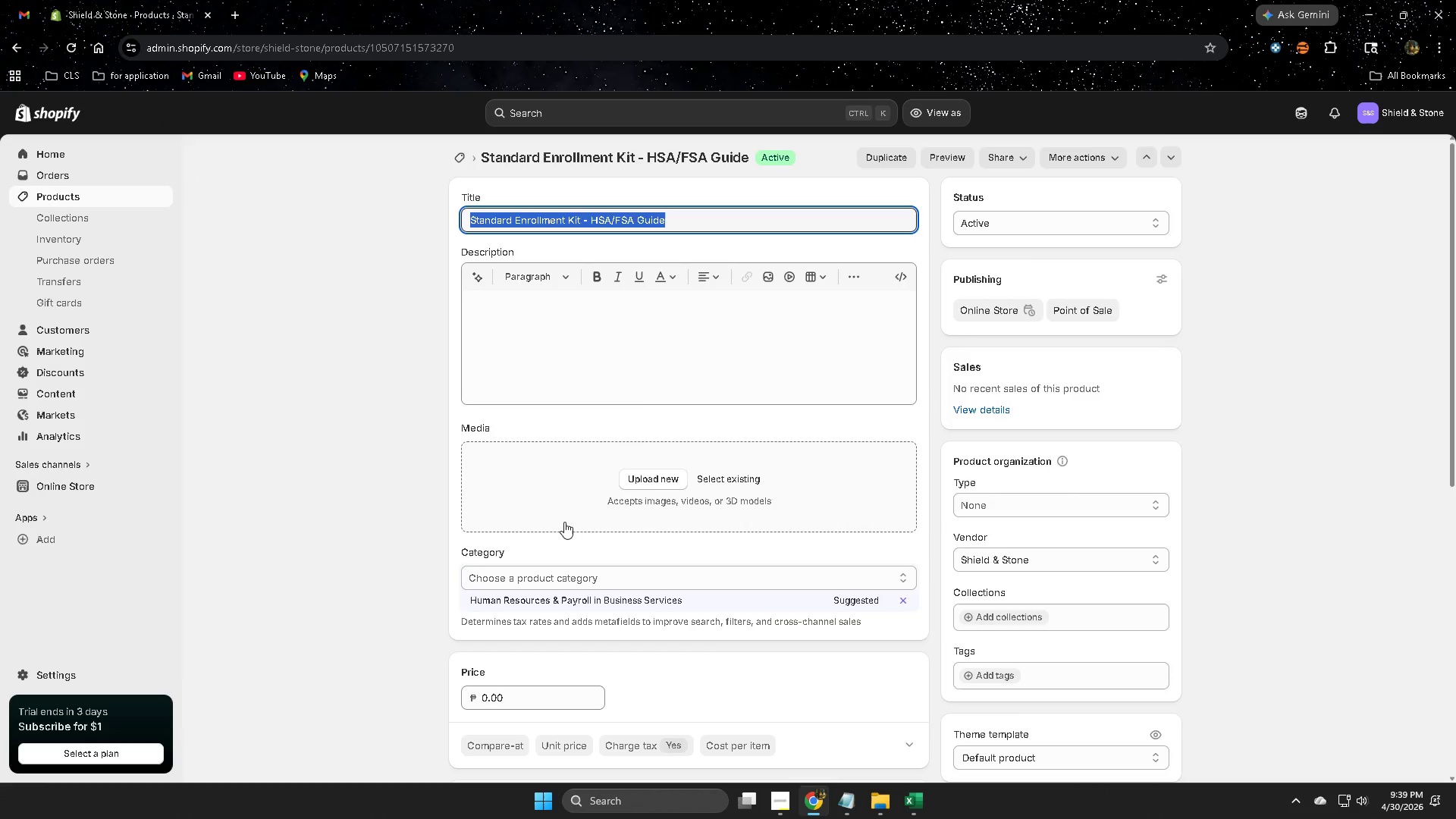 
scroll: coordinate [651, 479], scroll_direction: down, amount: 5.0
 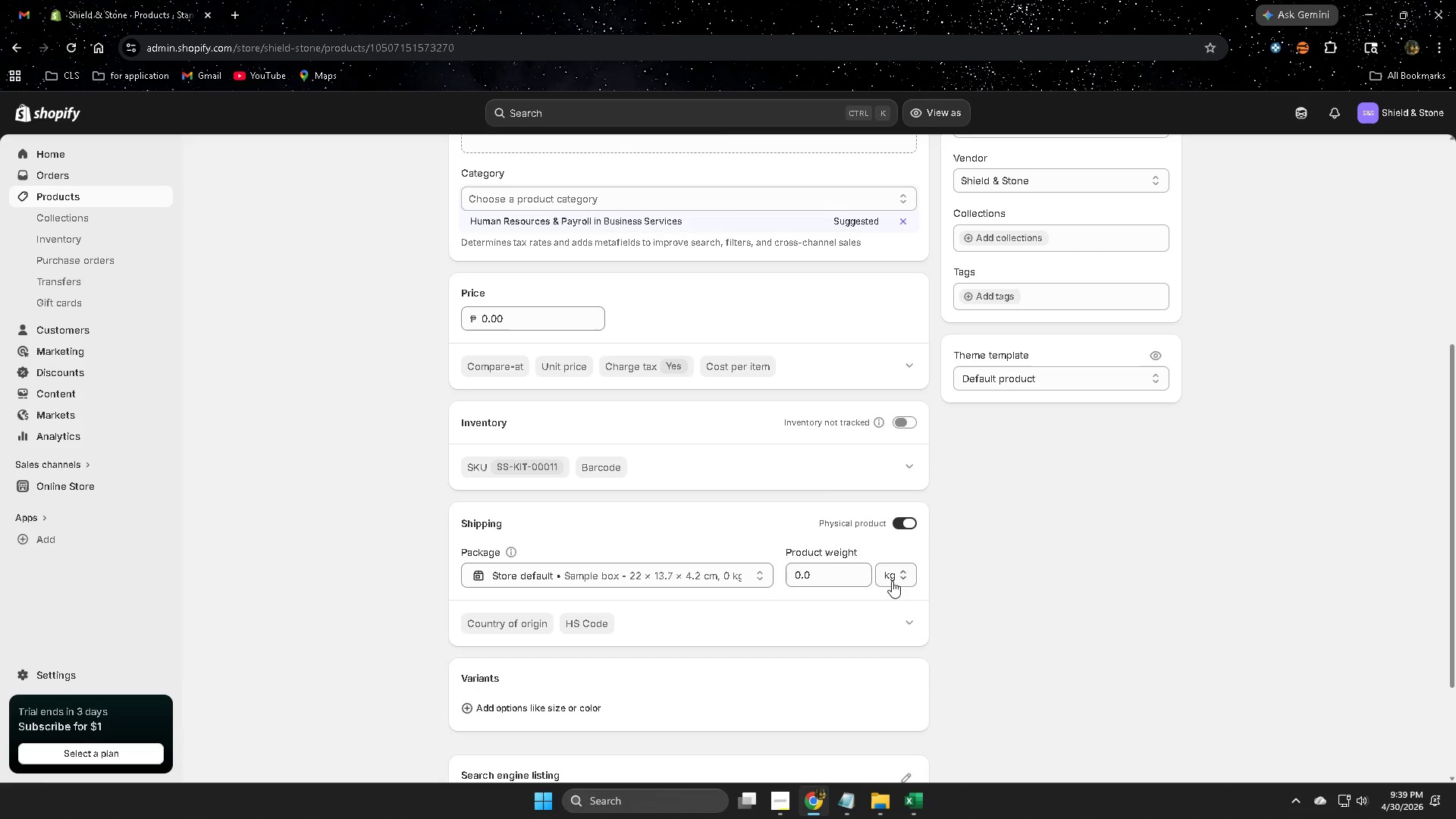 
left_click([896, 579])
 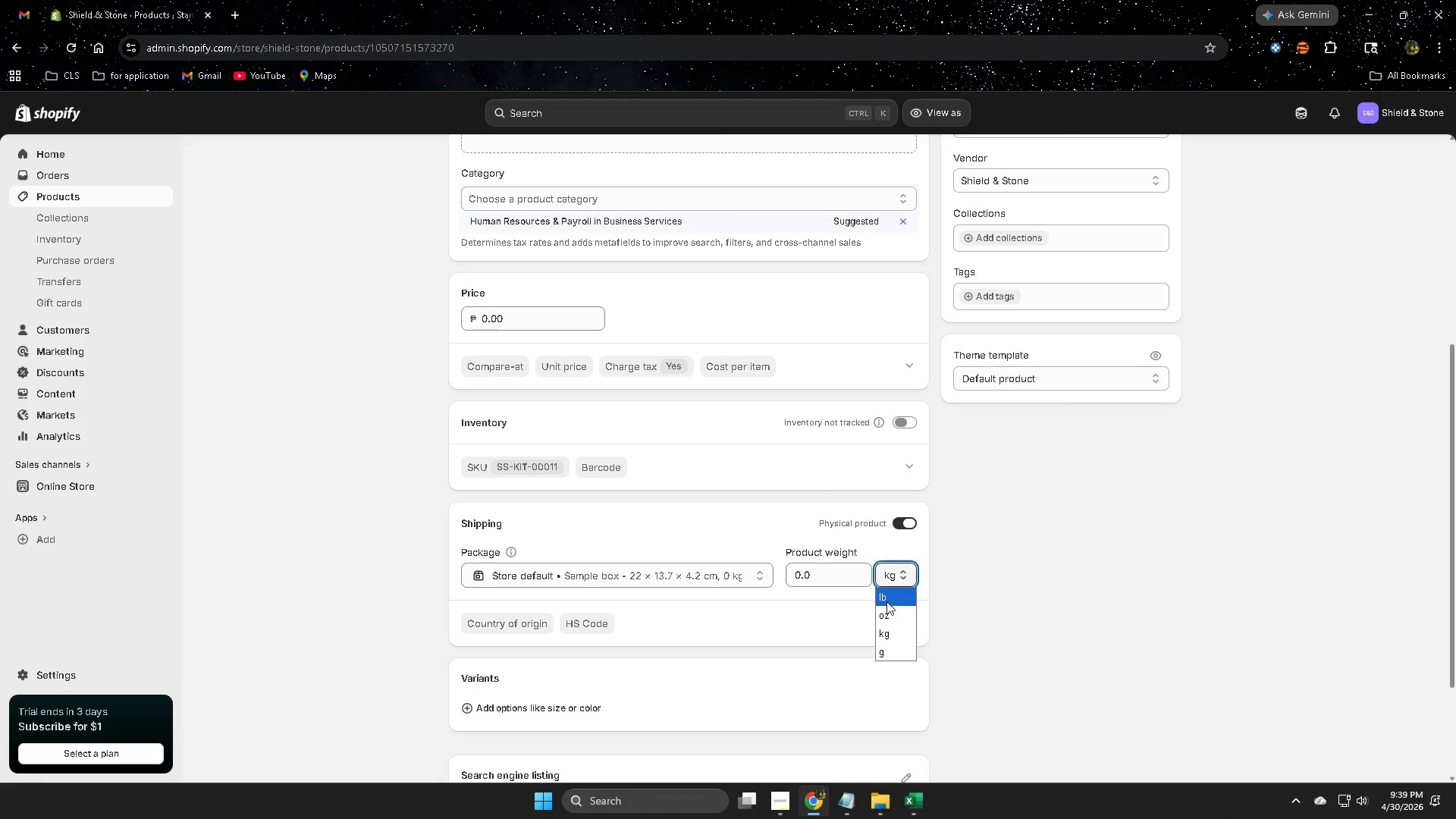 
left_click([886, 600])
 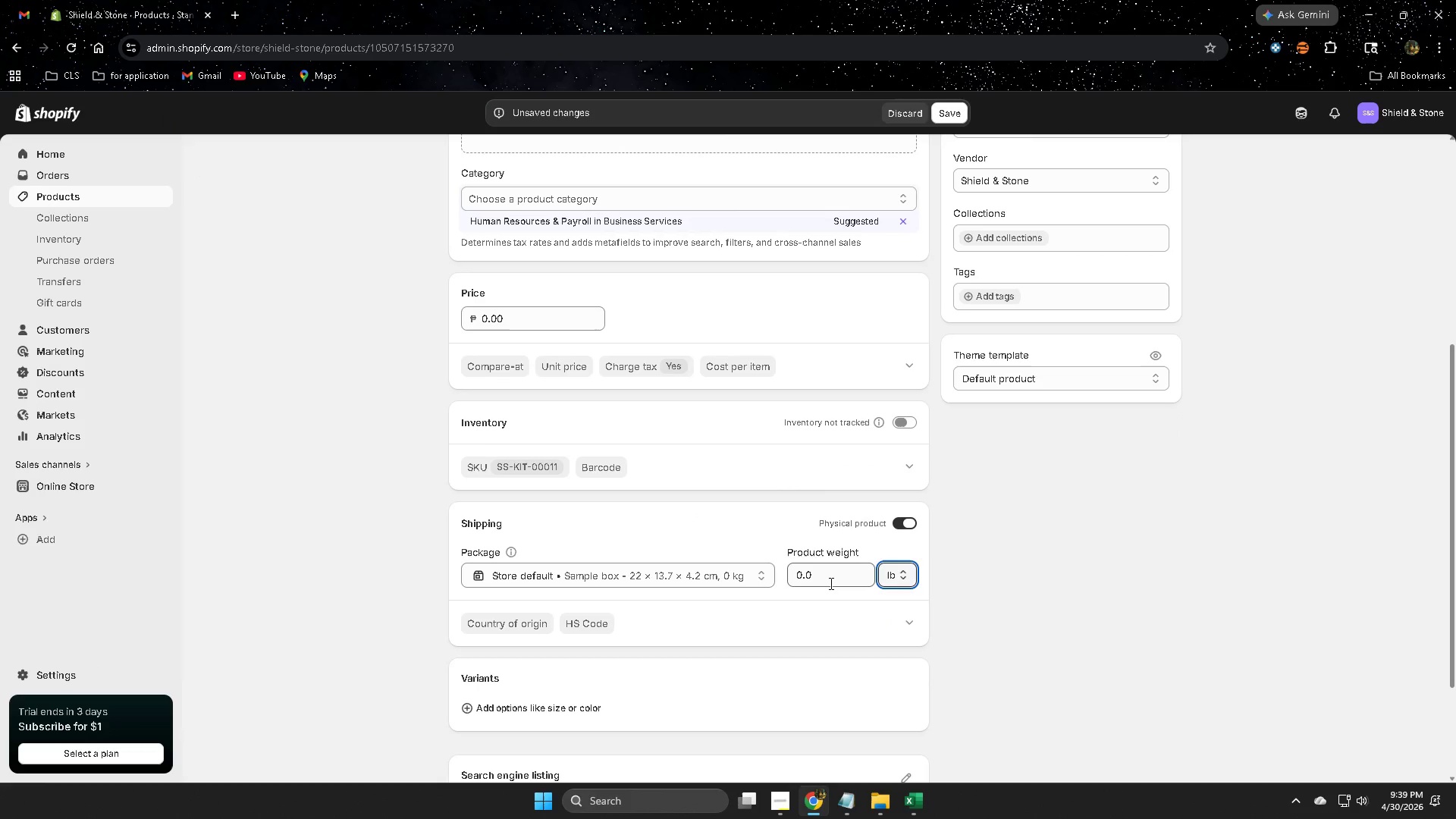 
double_click([830, 579])
 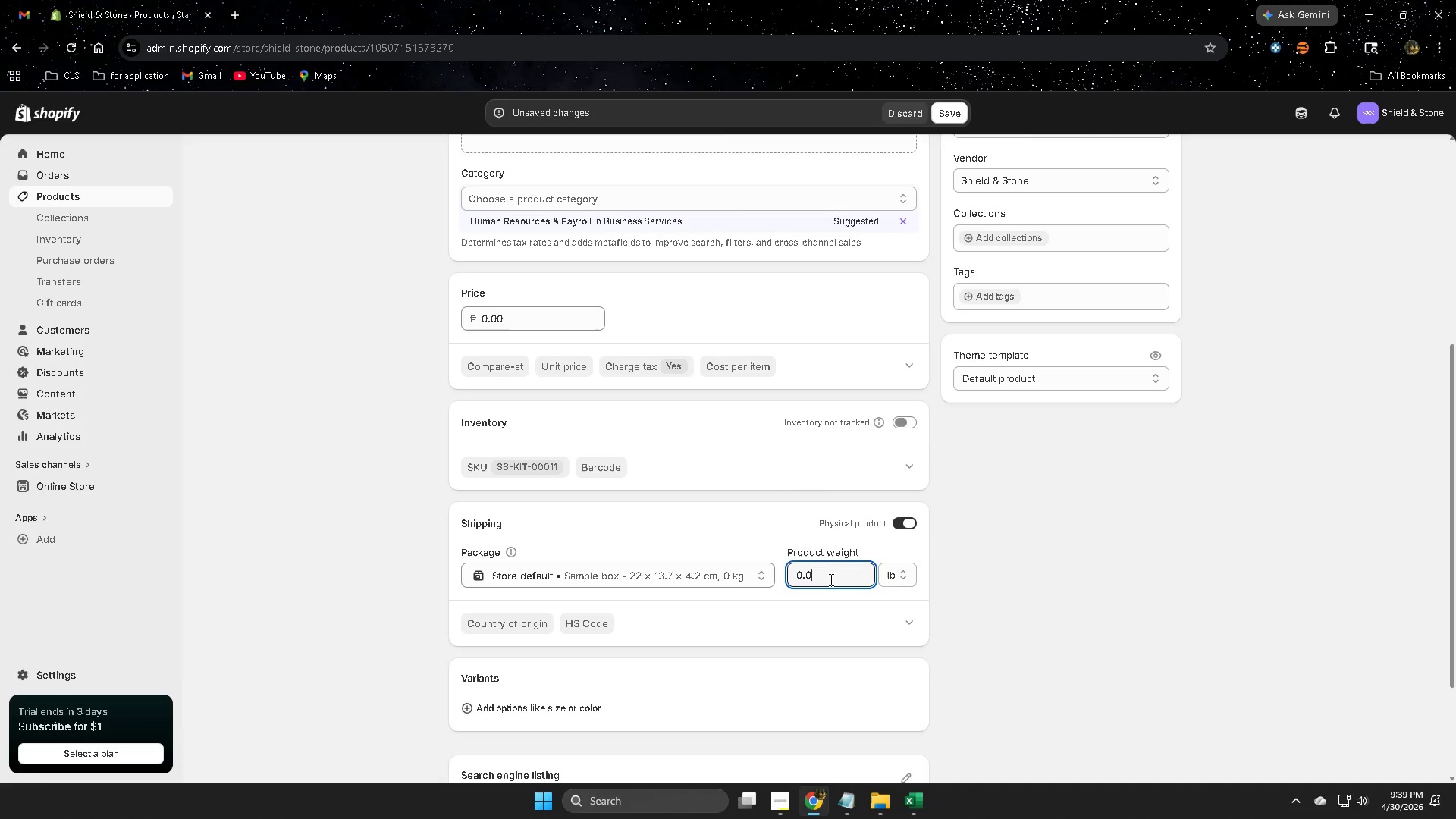 
triple_click([830, 579])
 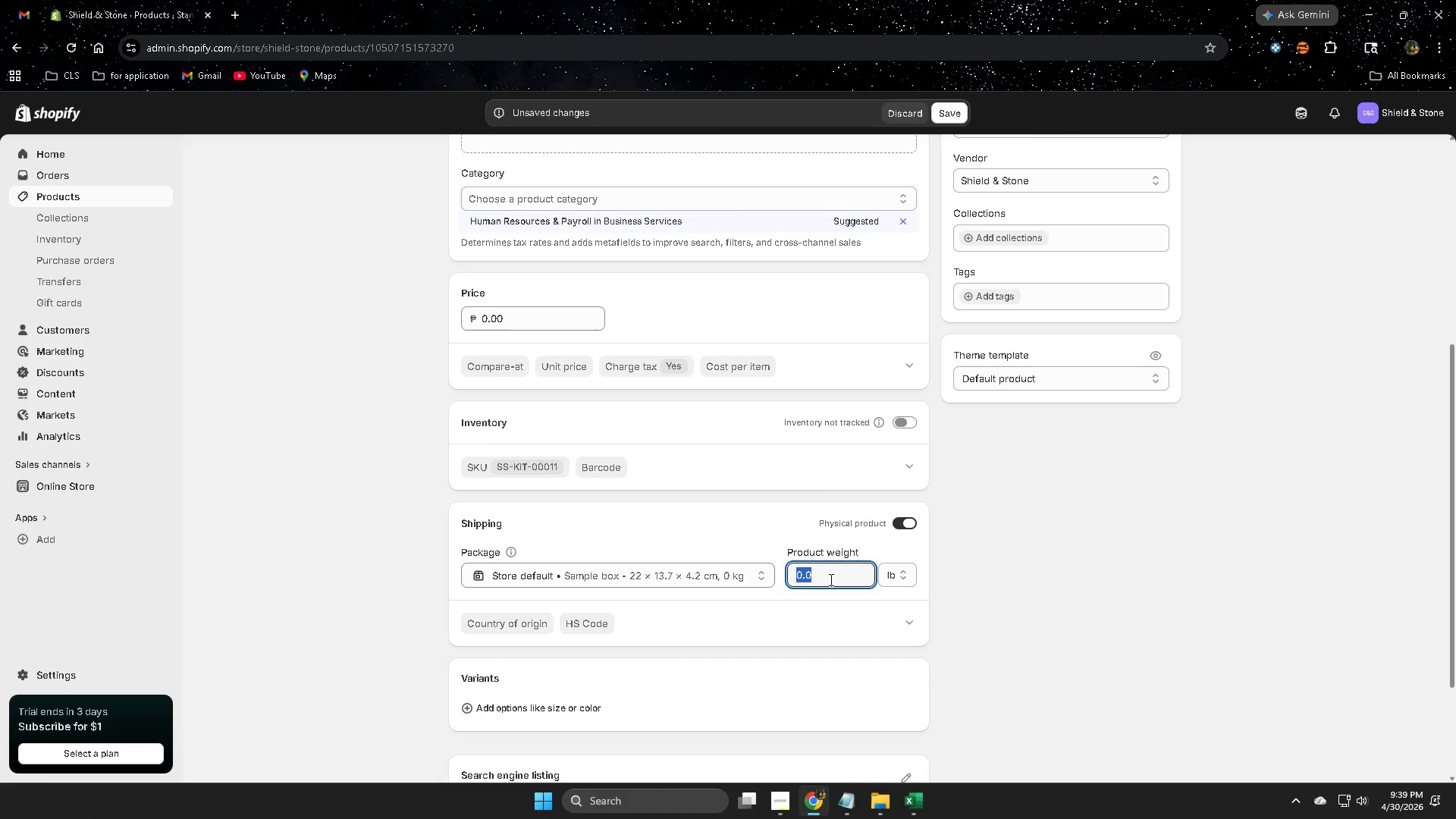 
key(Control+ControlLeft)
 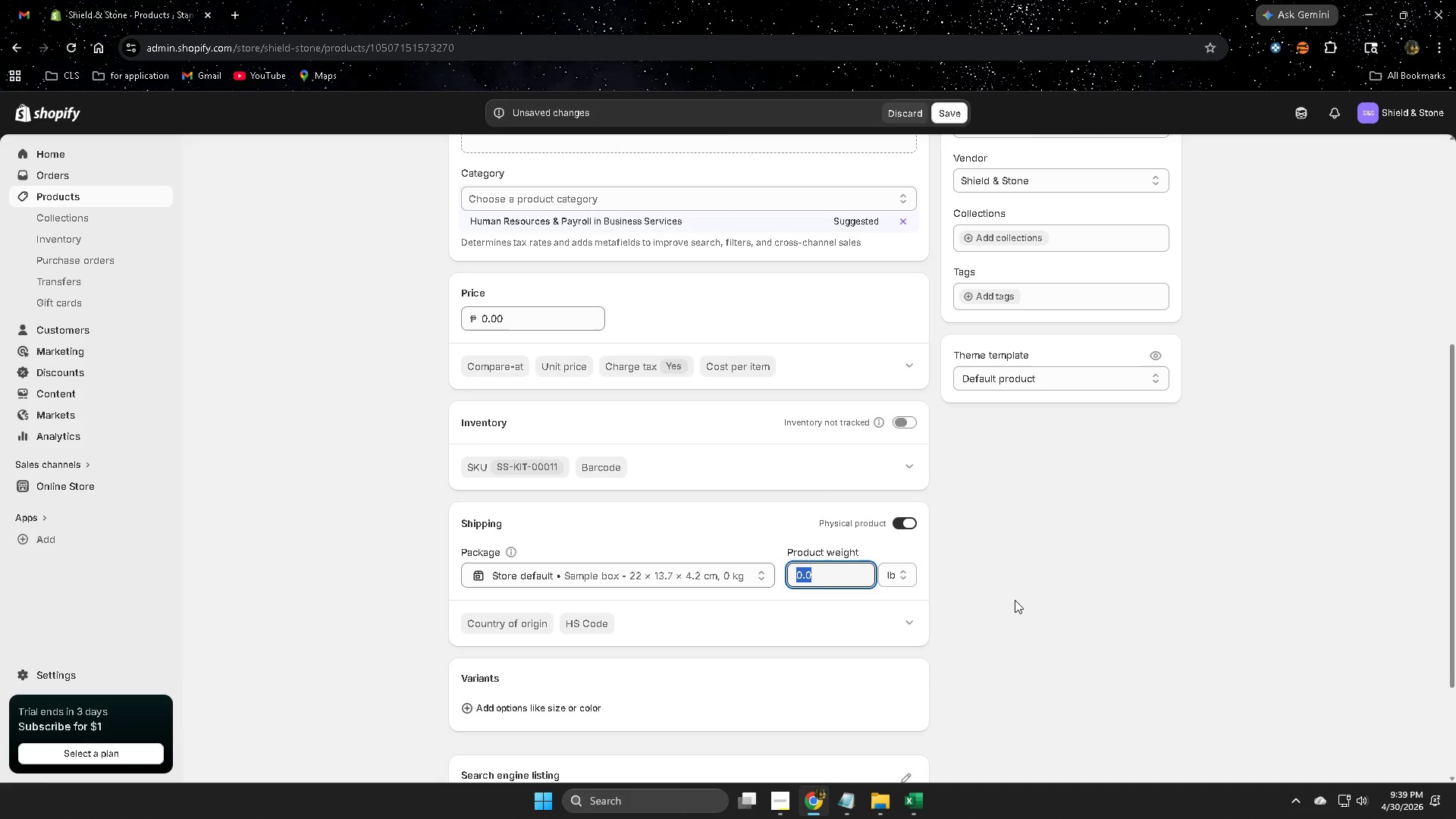 
key(Control+V)
 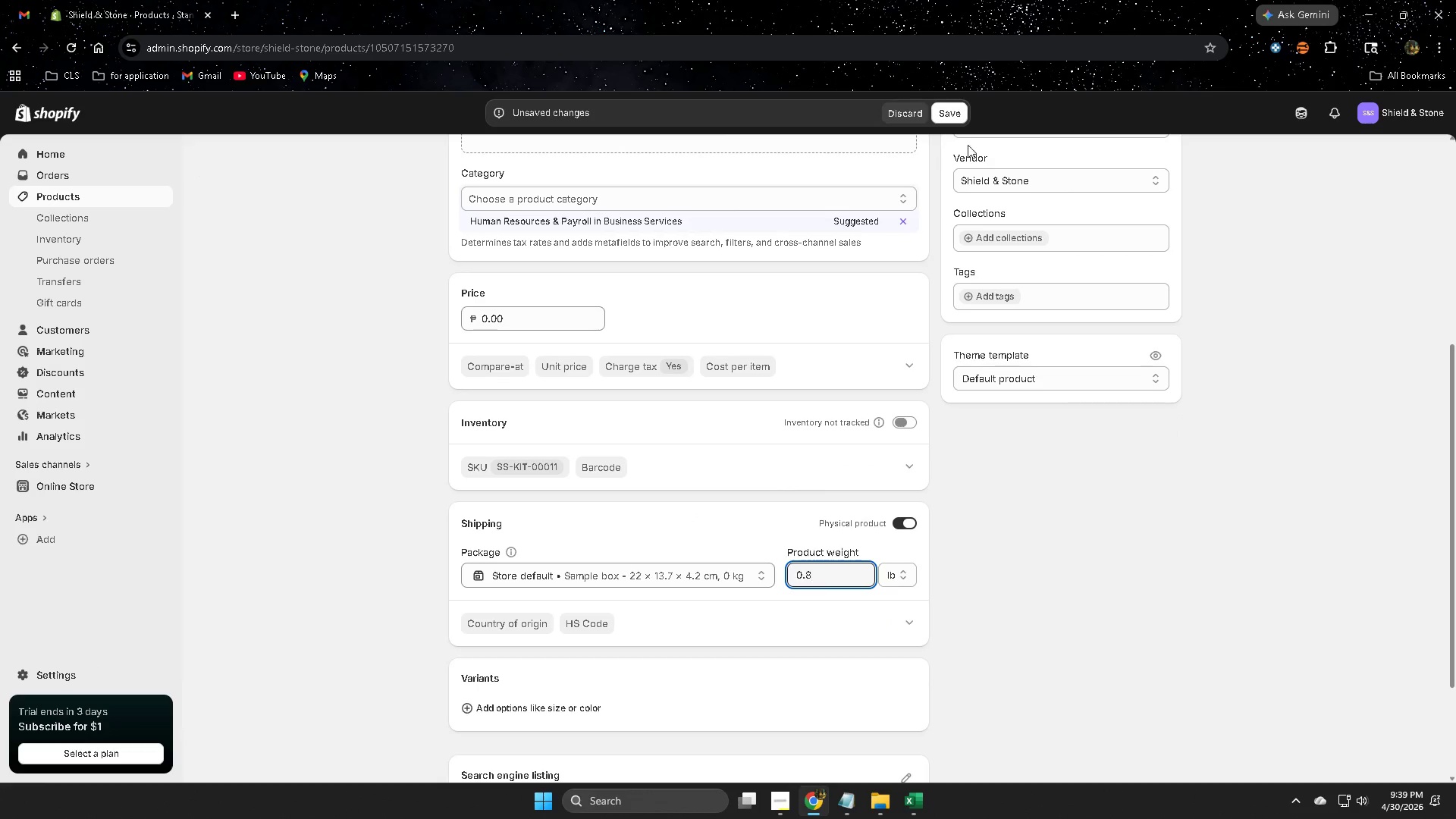 
left_click([948, 105])
 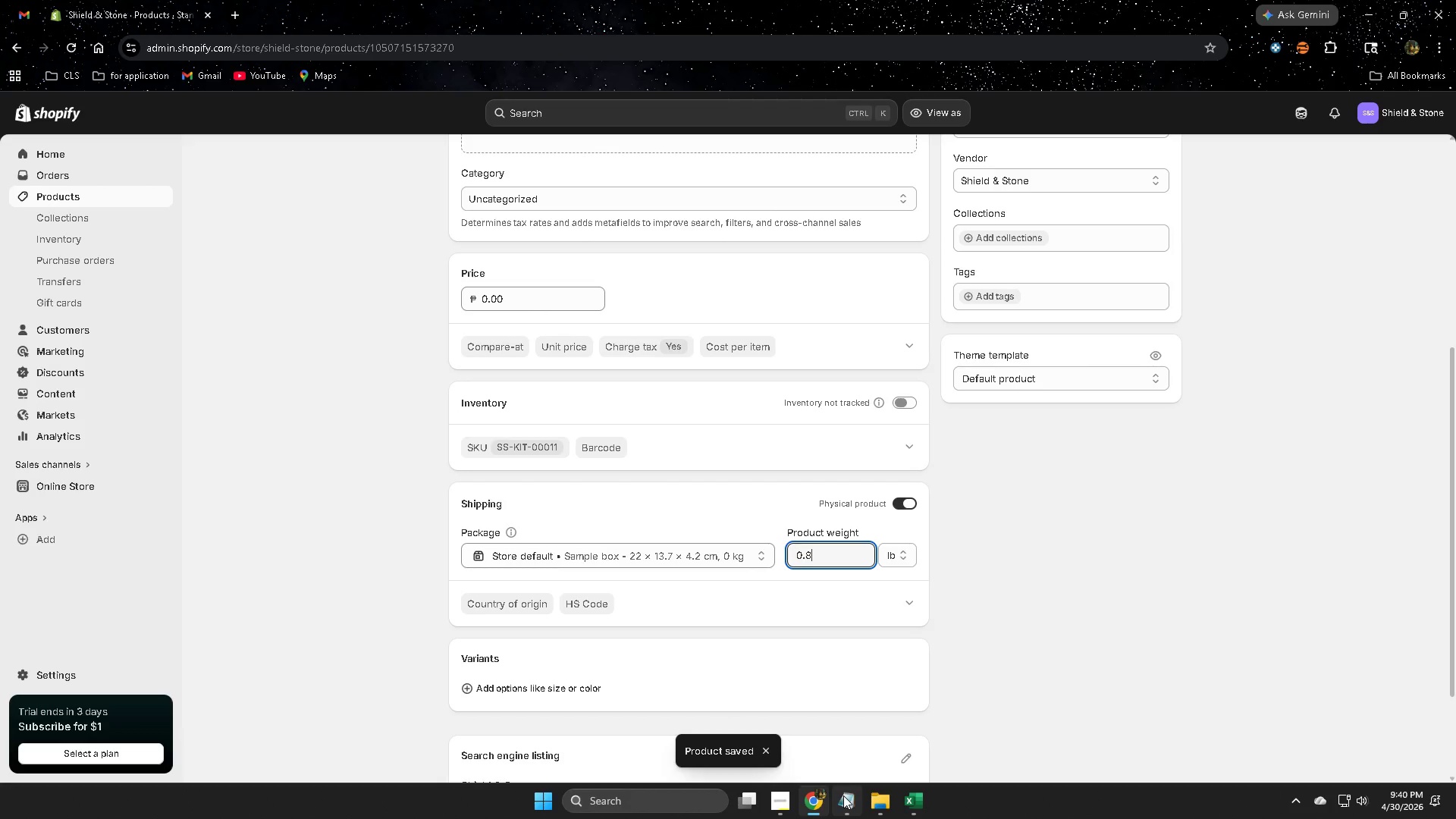 
wait(11.73)
 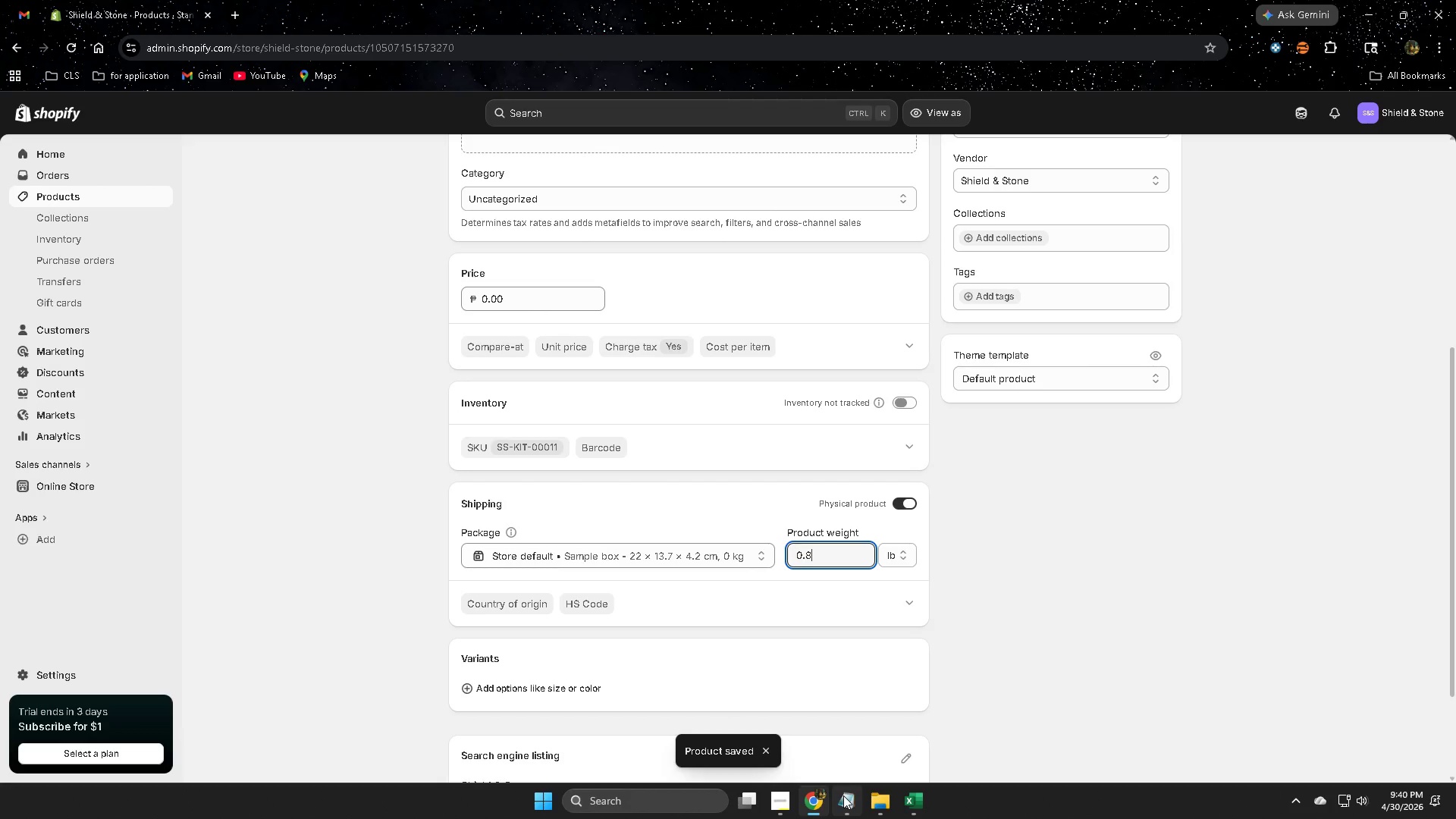 
mouse_move([915, 785])
 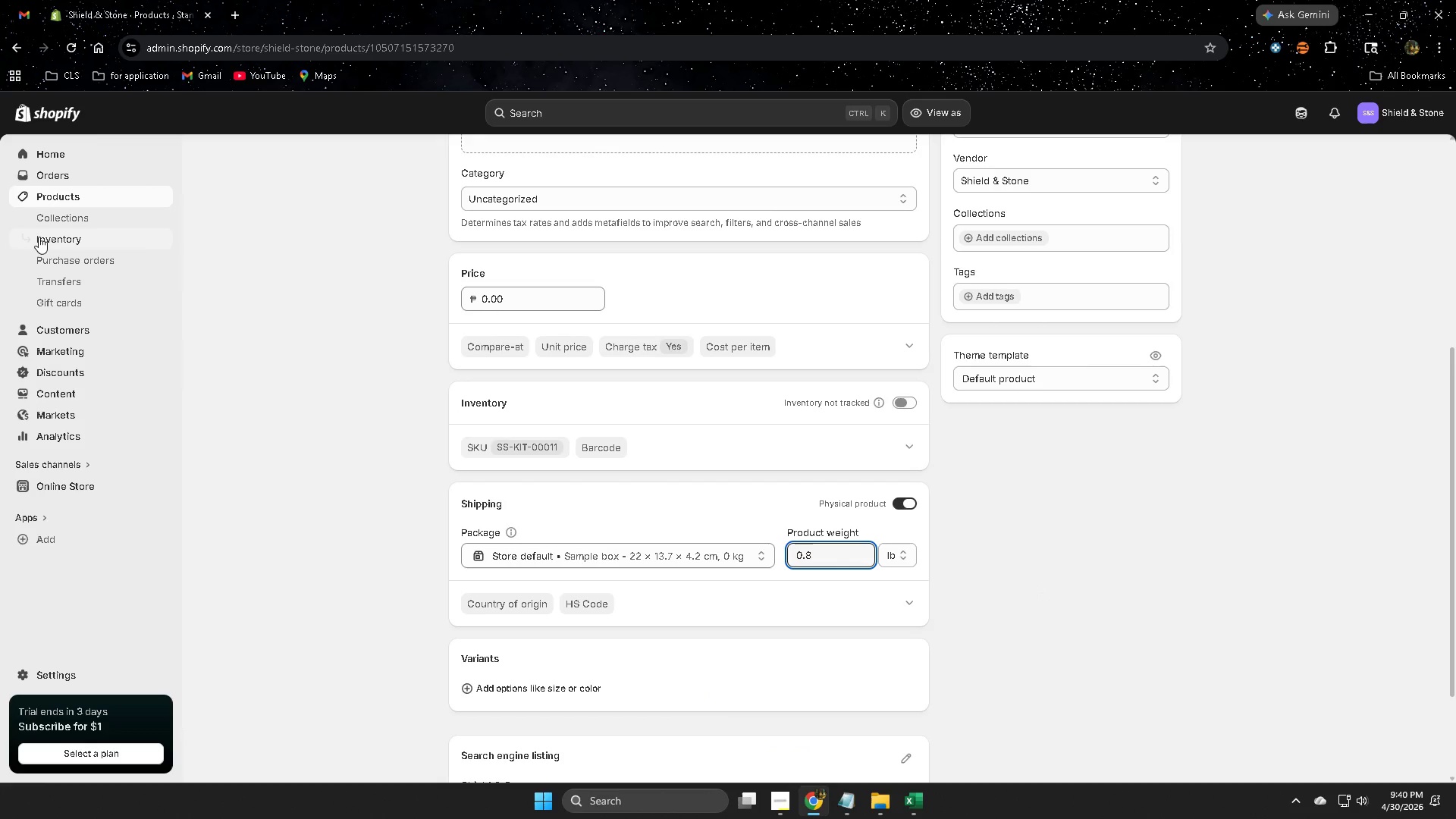 
left_click([64, 196])
 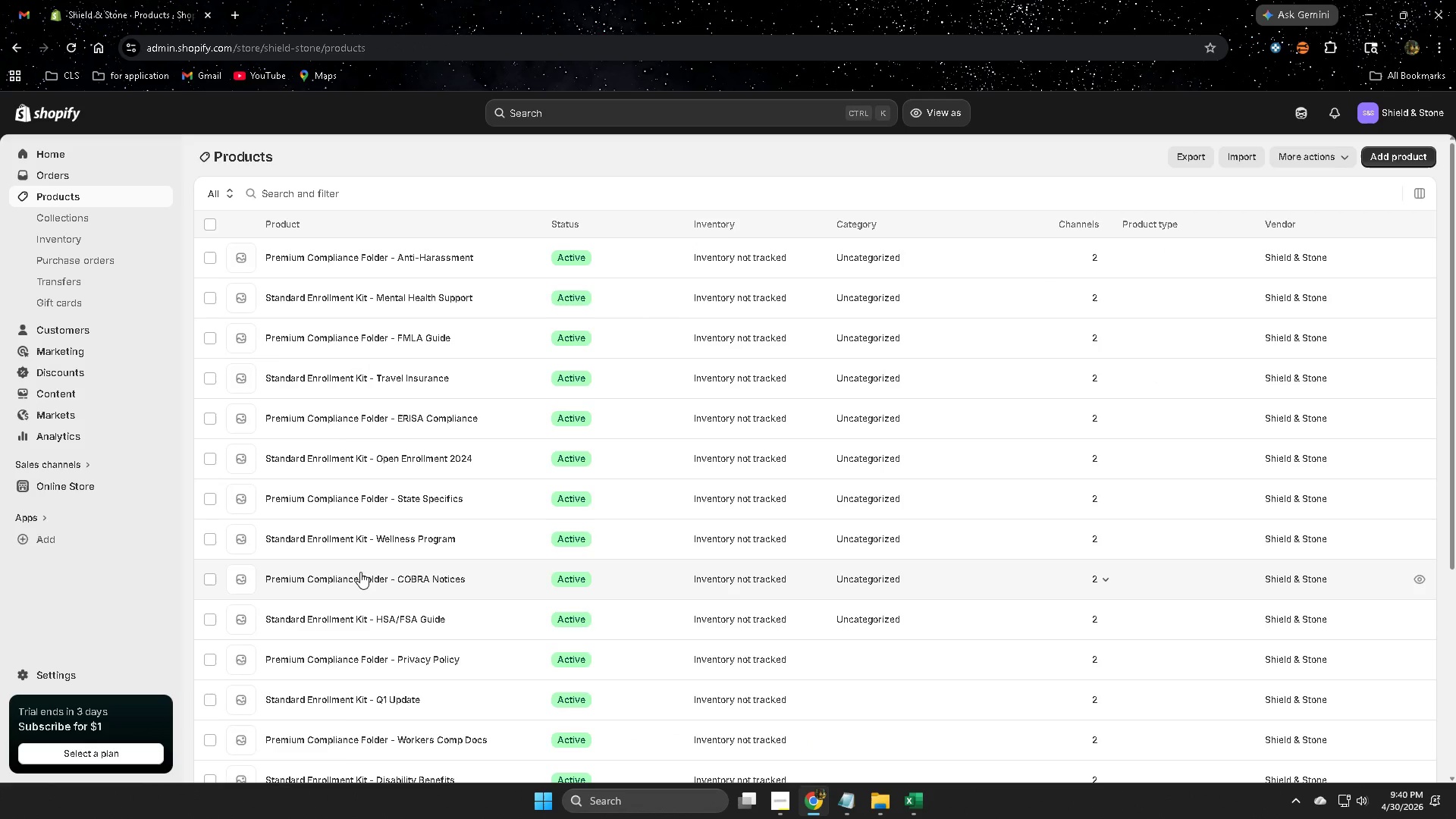 
scroll: coordinate [1048, 532], scroll_direction: down, amount: 3.0
 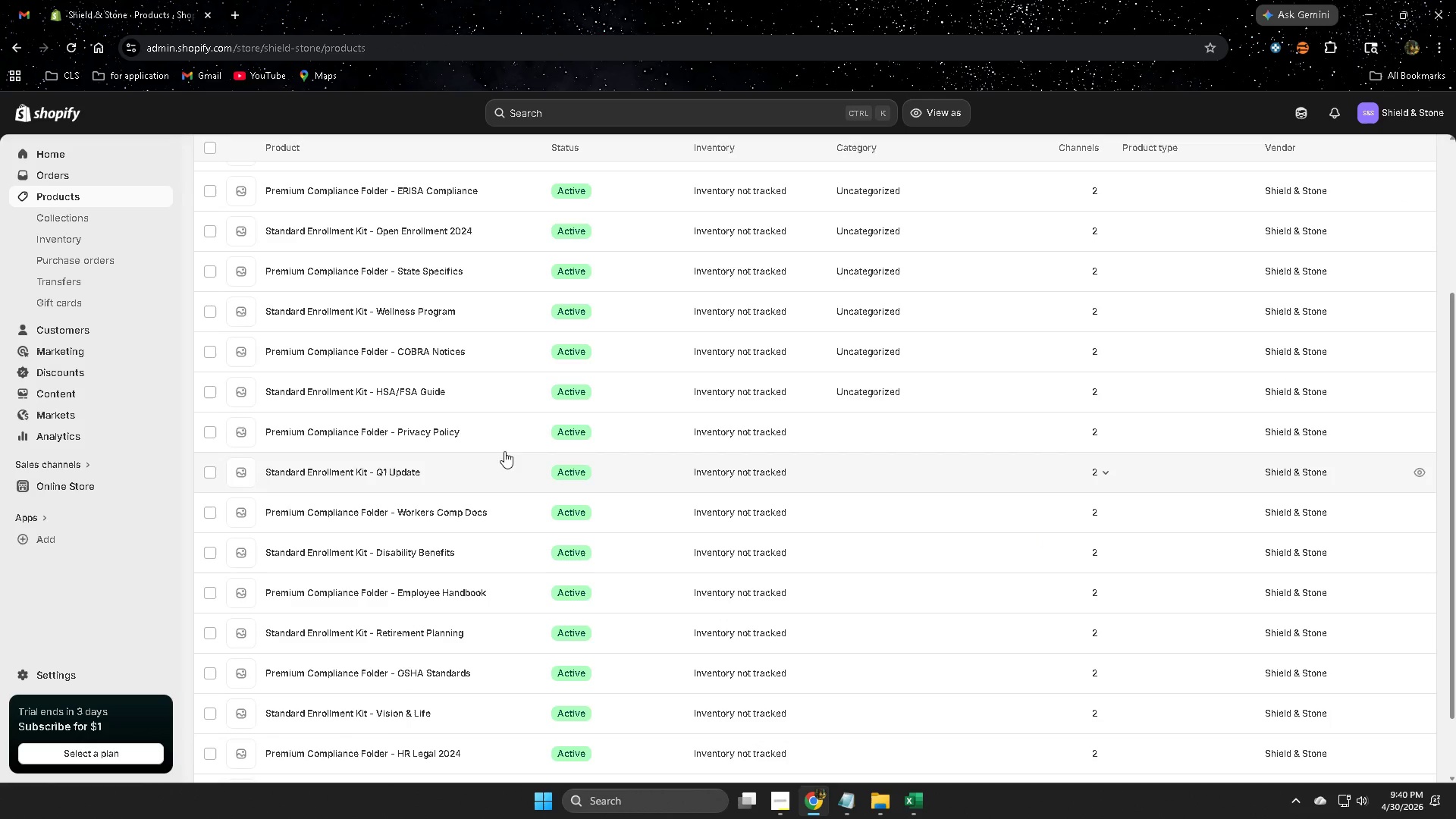 
left_click([491, 438])
 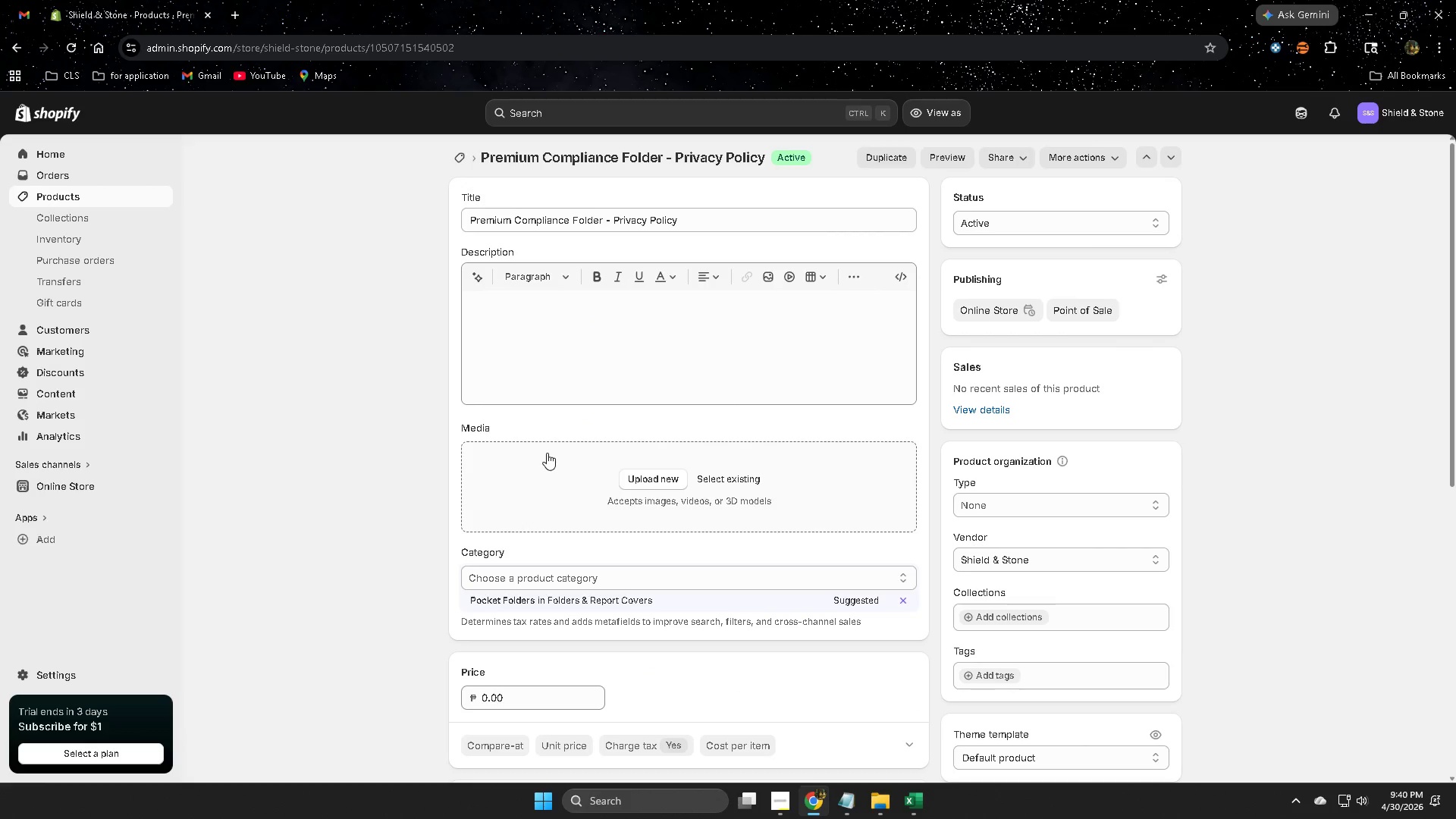 
wait(14.17)
 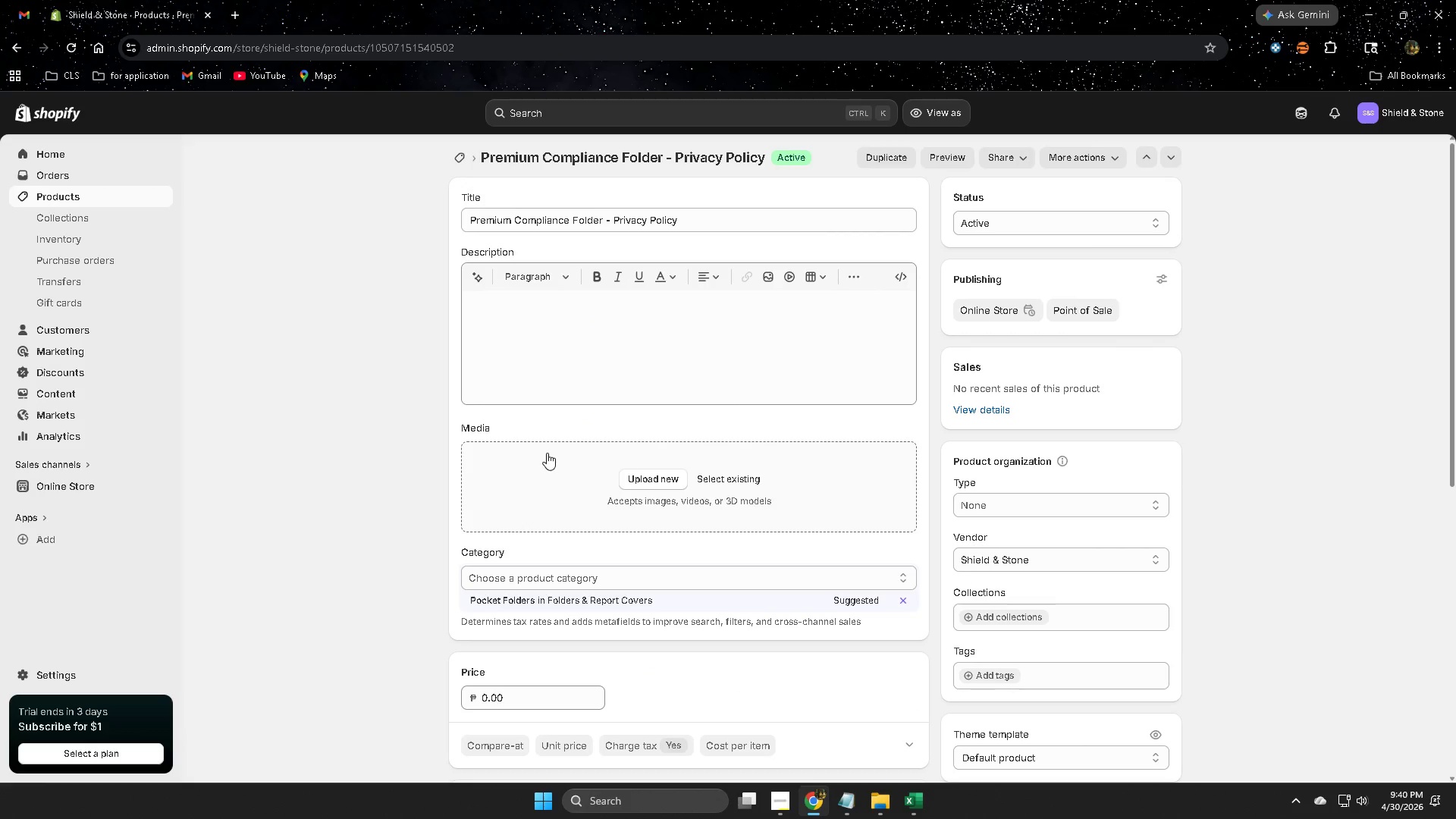 
scroll: coordinate [1134, 607], scroll_direction: down, amount: 2.0
 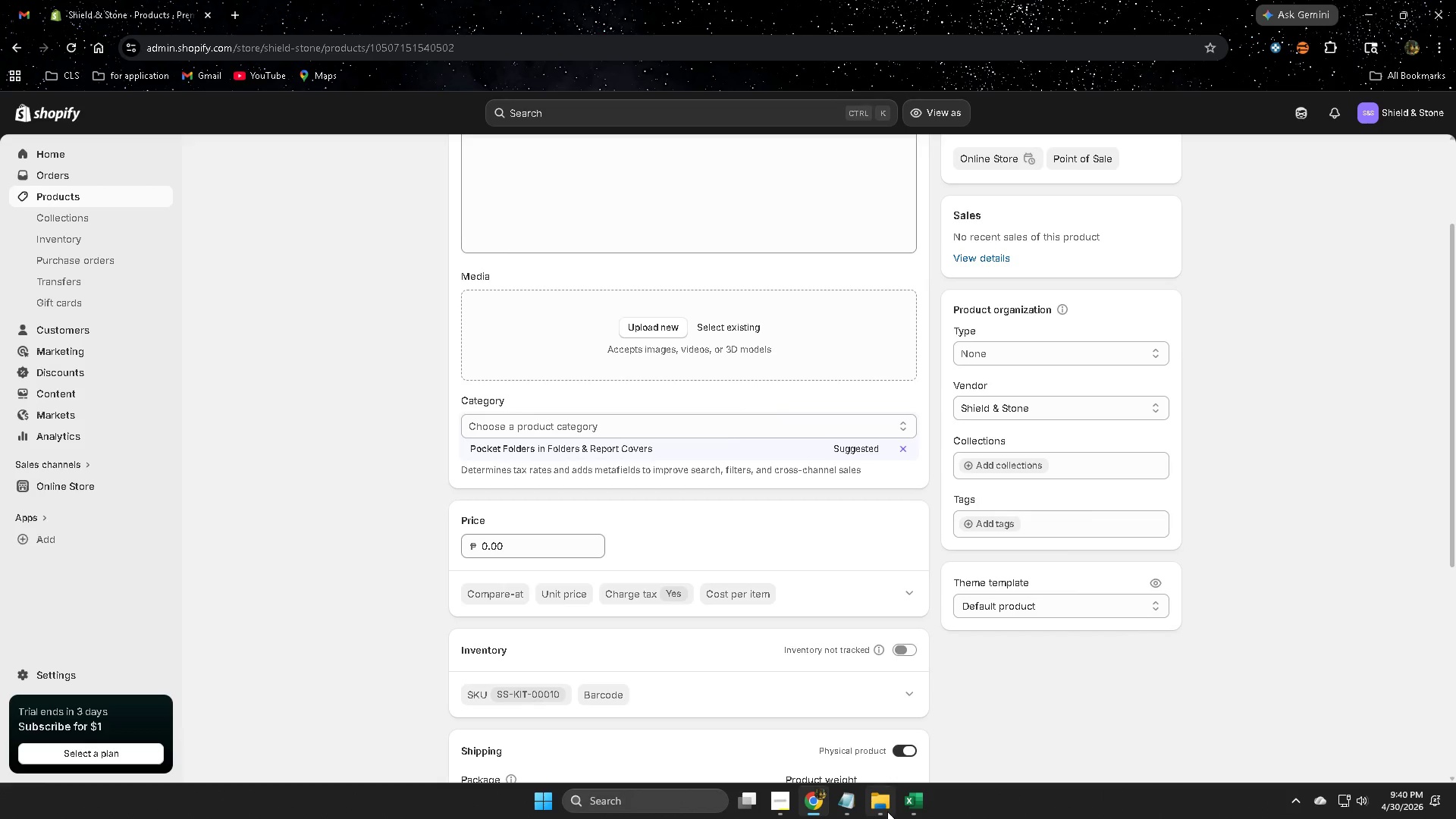 
left_click([905, 809])
 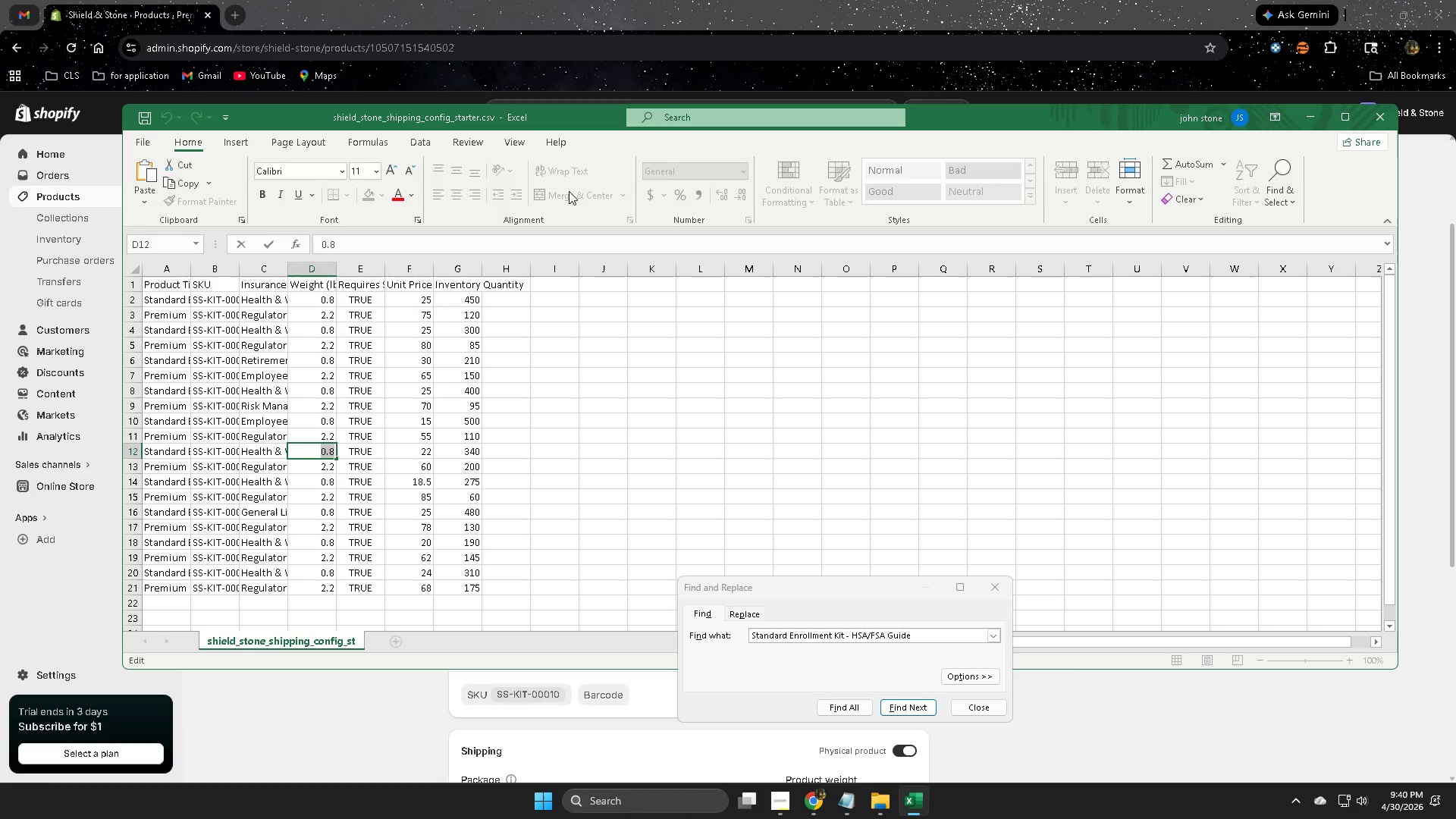 
left_click([657, 0])
 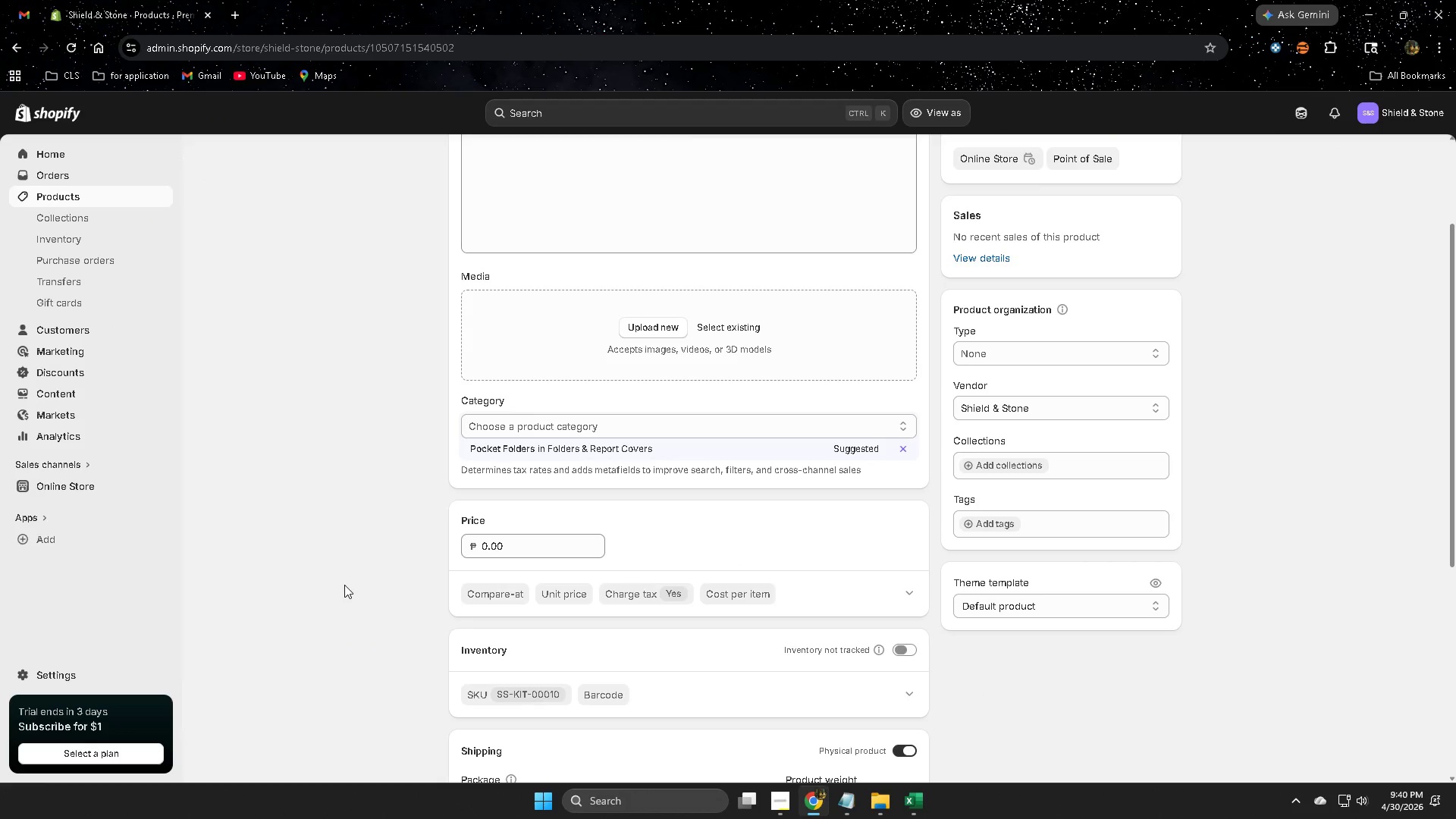 
scroll: coordinate [344, 584], scroll_direction: up, amount: 5.0
 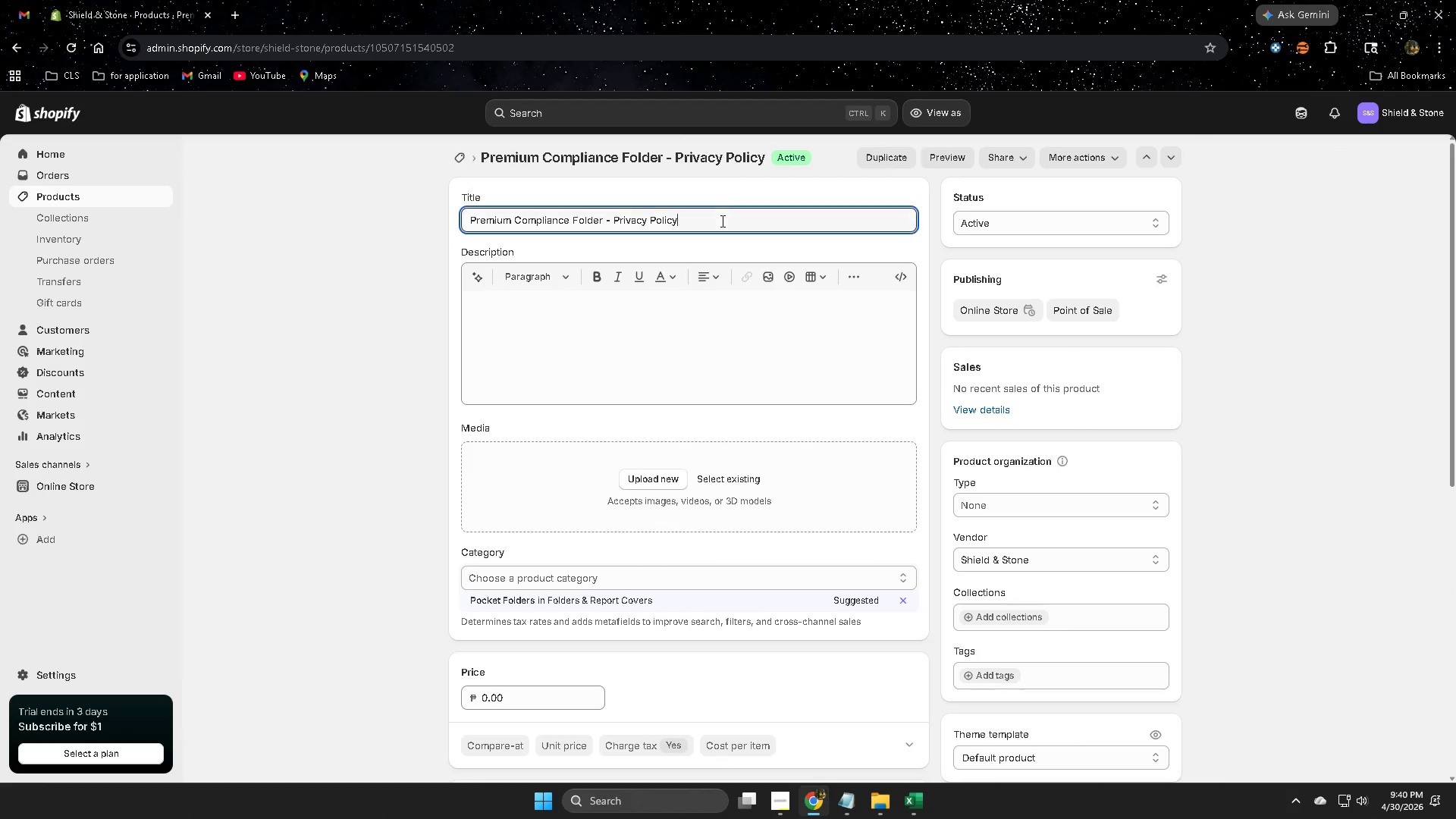 
double_click([721, 221])
 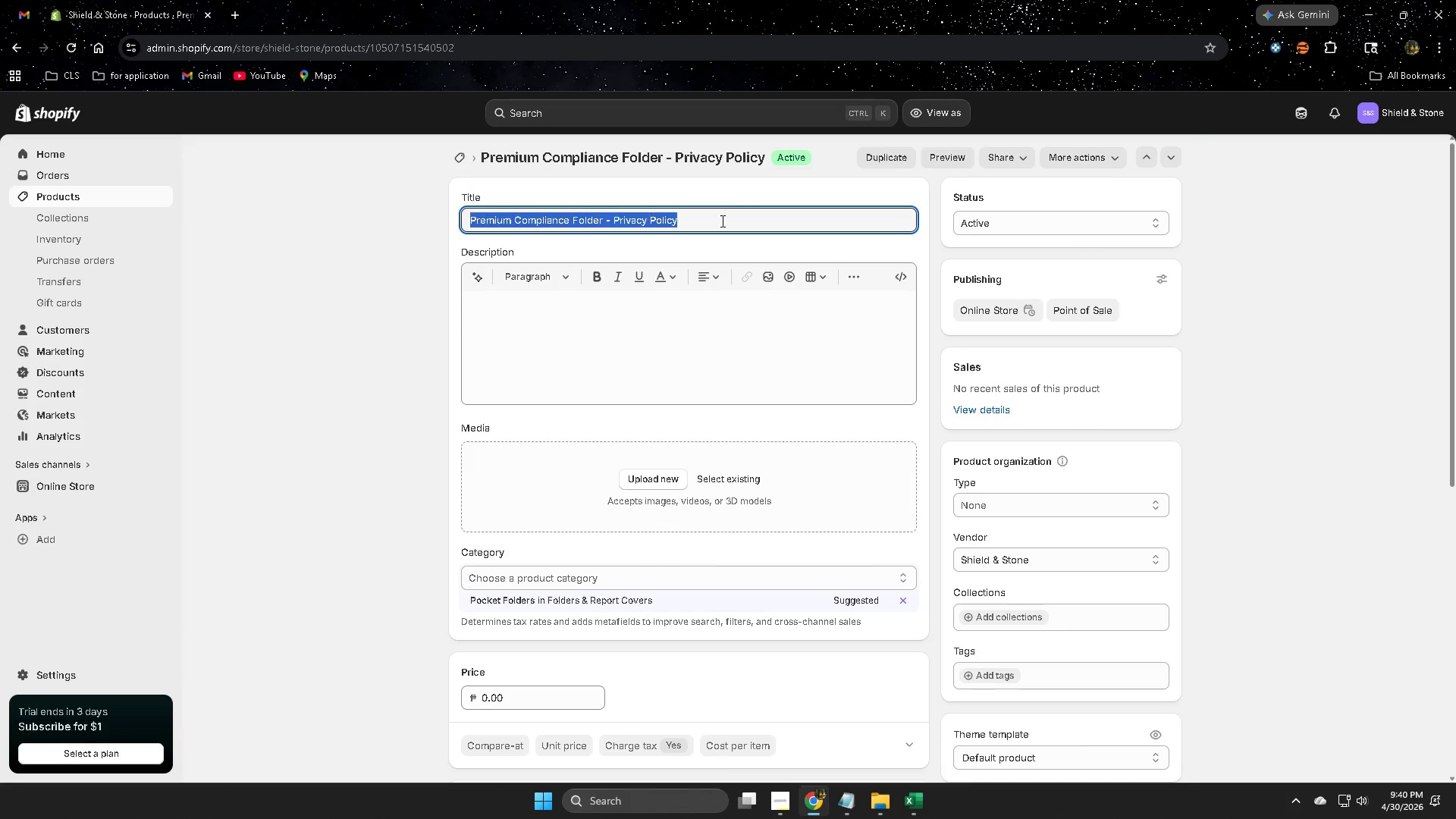 
triple_click([721, 221])
 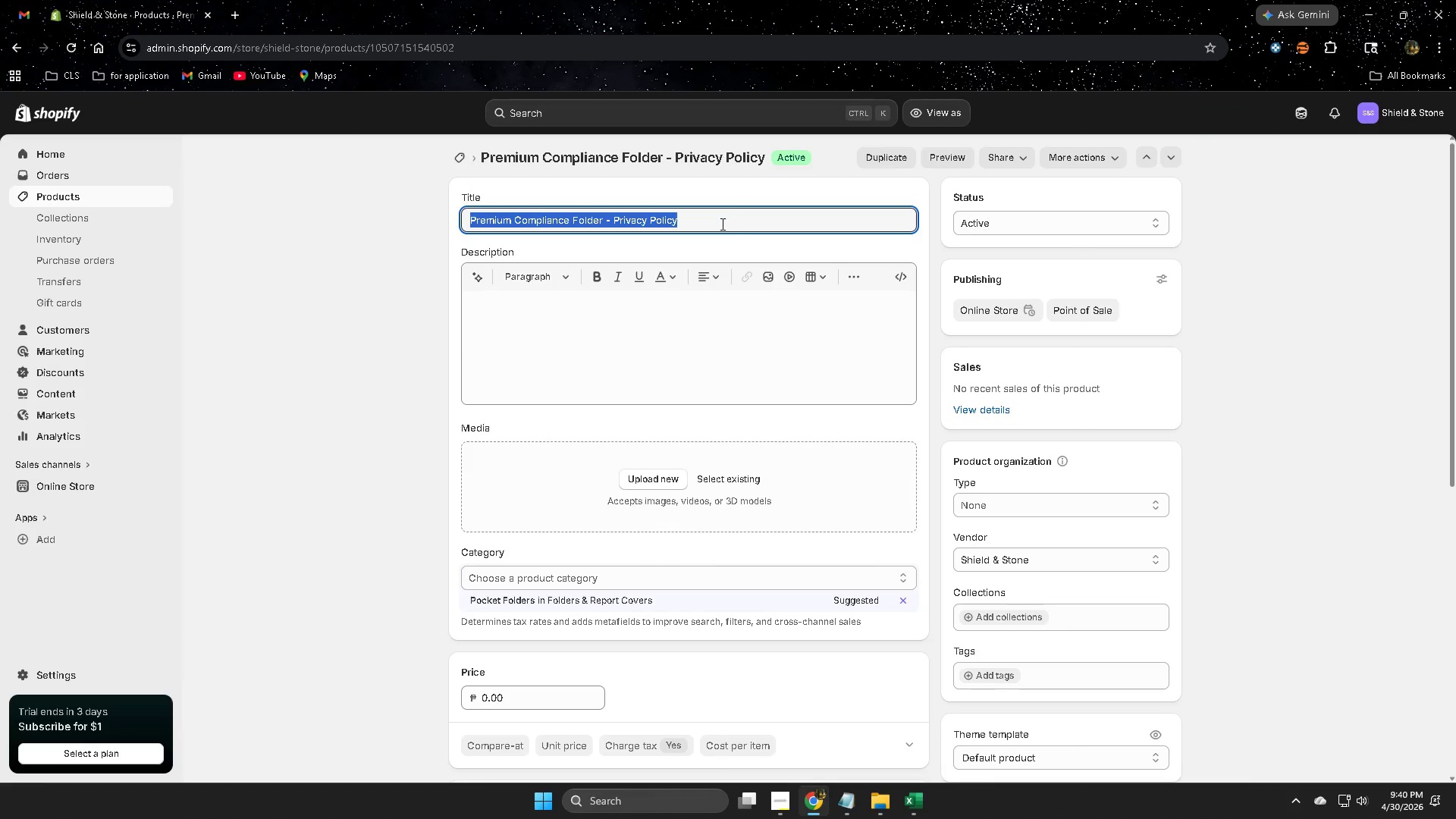 
key(Control+ControlLeft)
 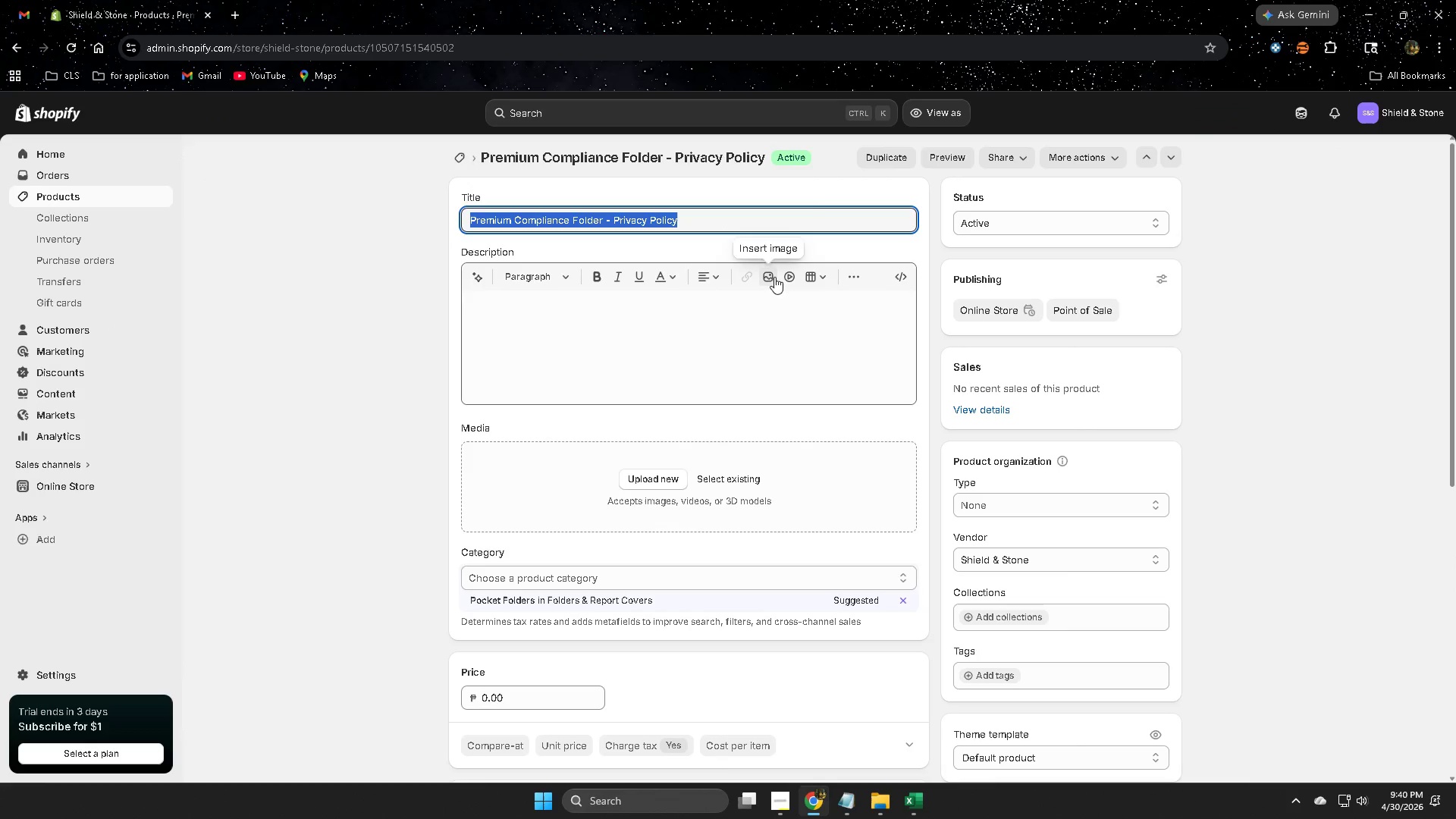 
key(Control+C)
 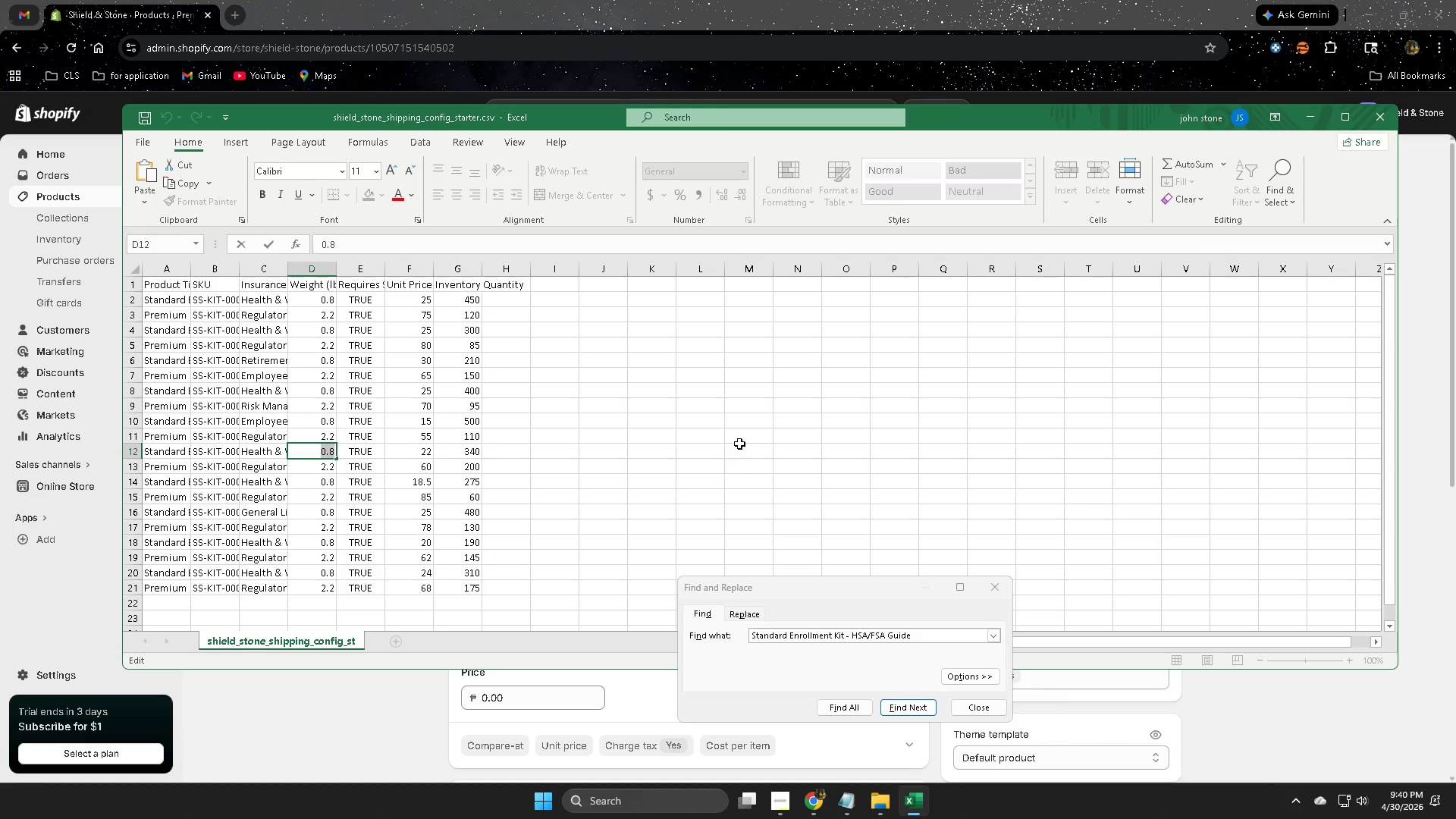 
left_click([739, 436])
 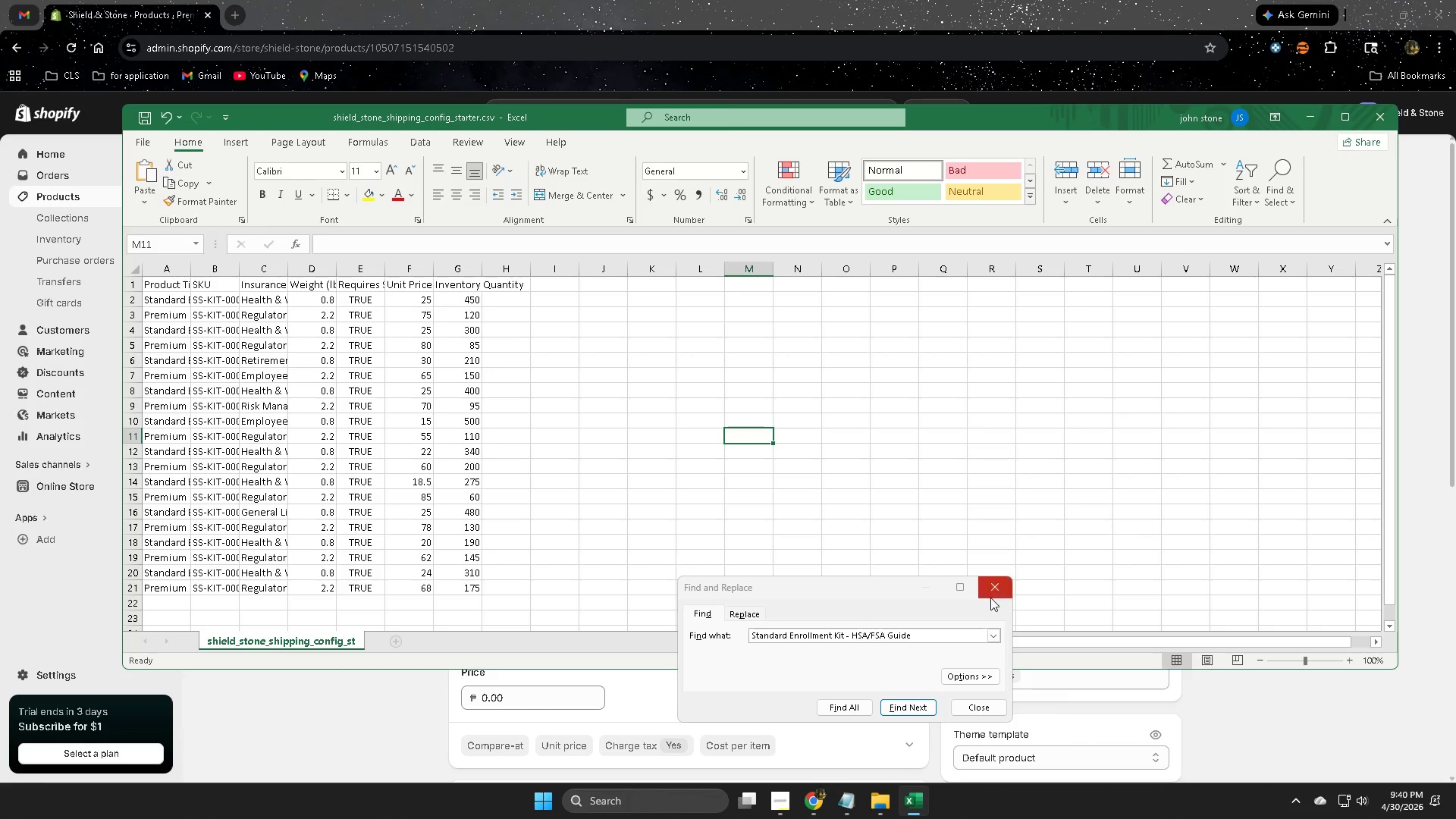 
left_click([1000, 588])
 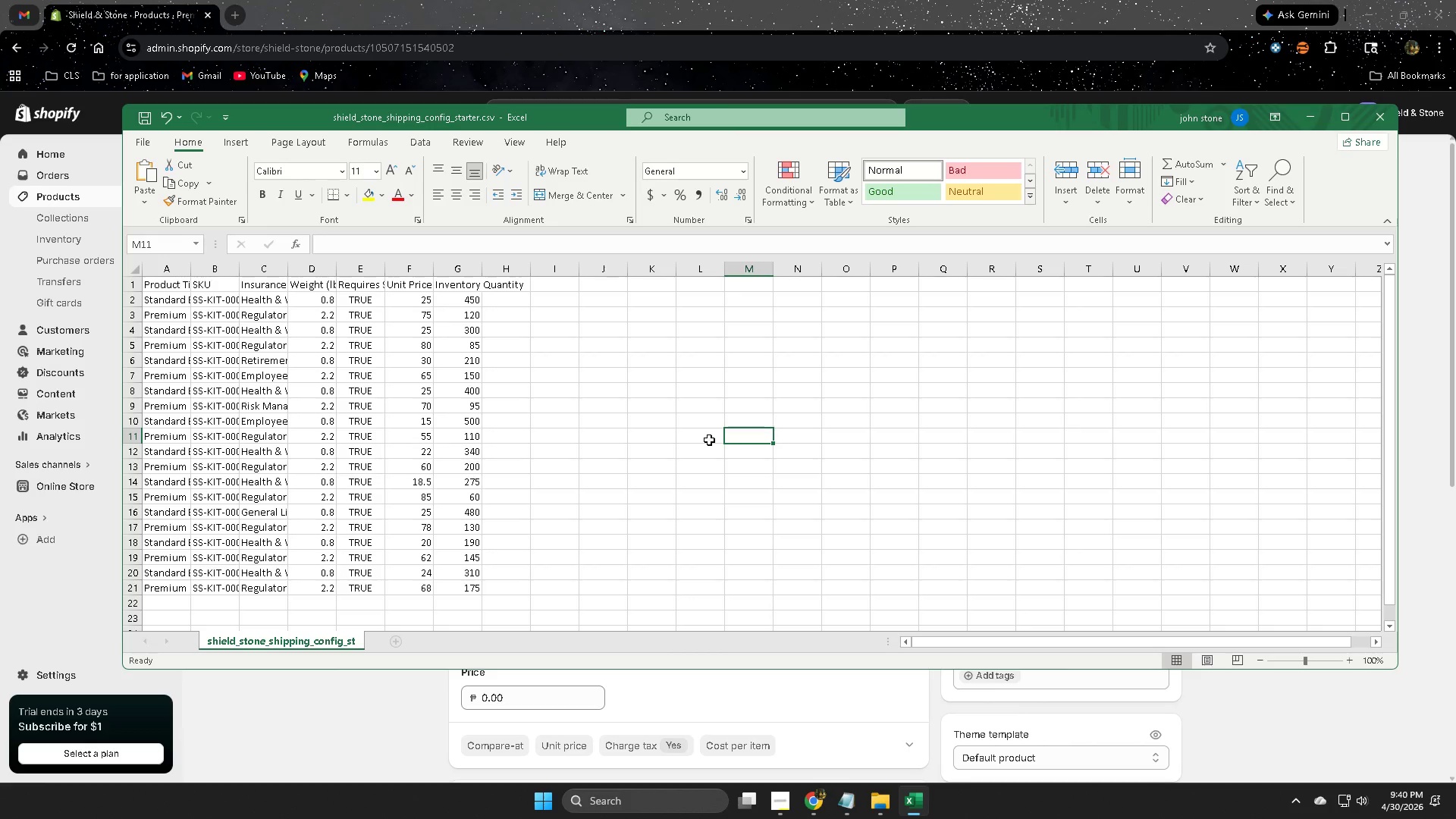 
key(Control+F)
 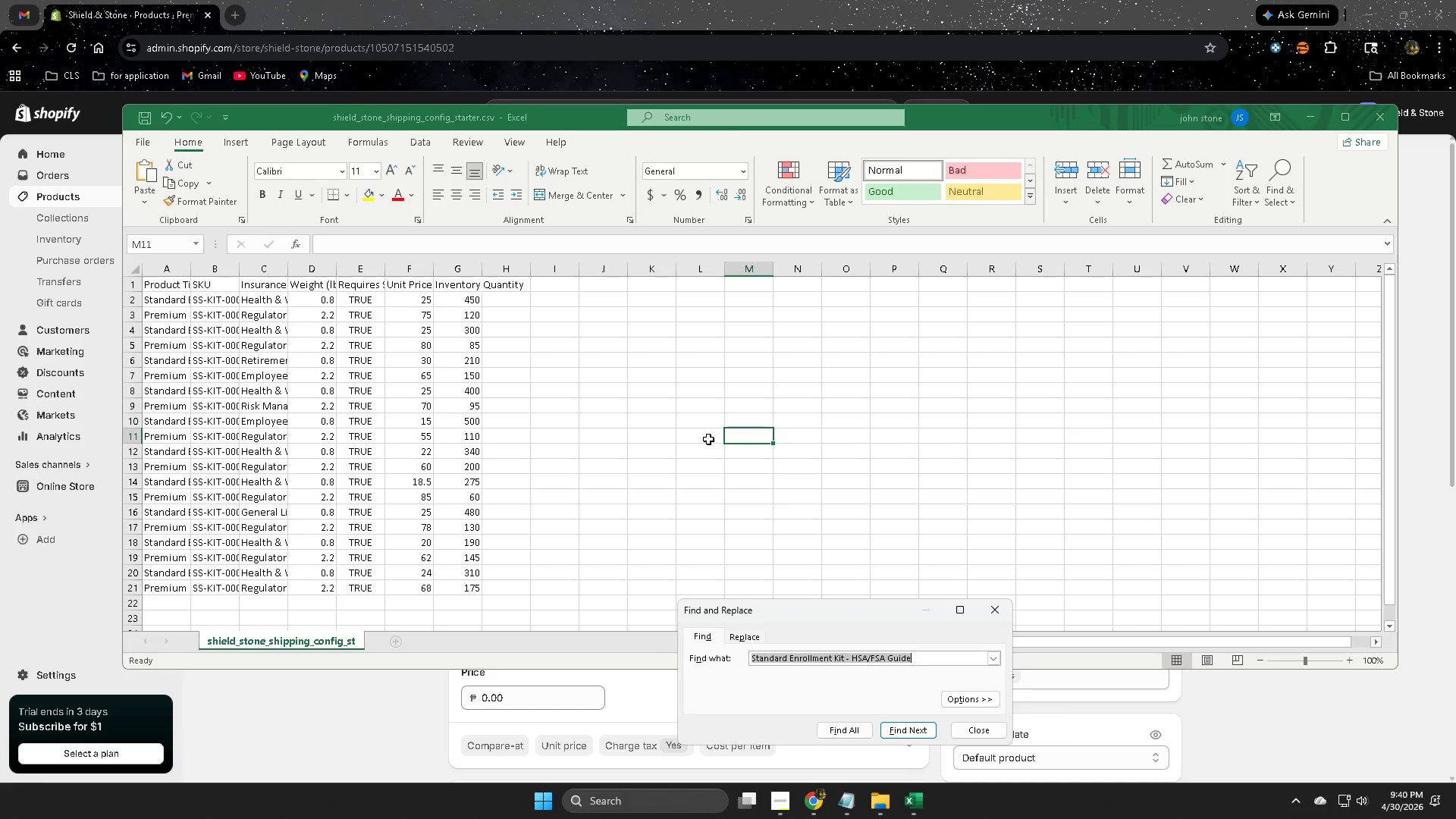 
key(Control+V)
 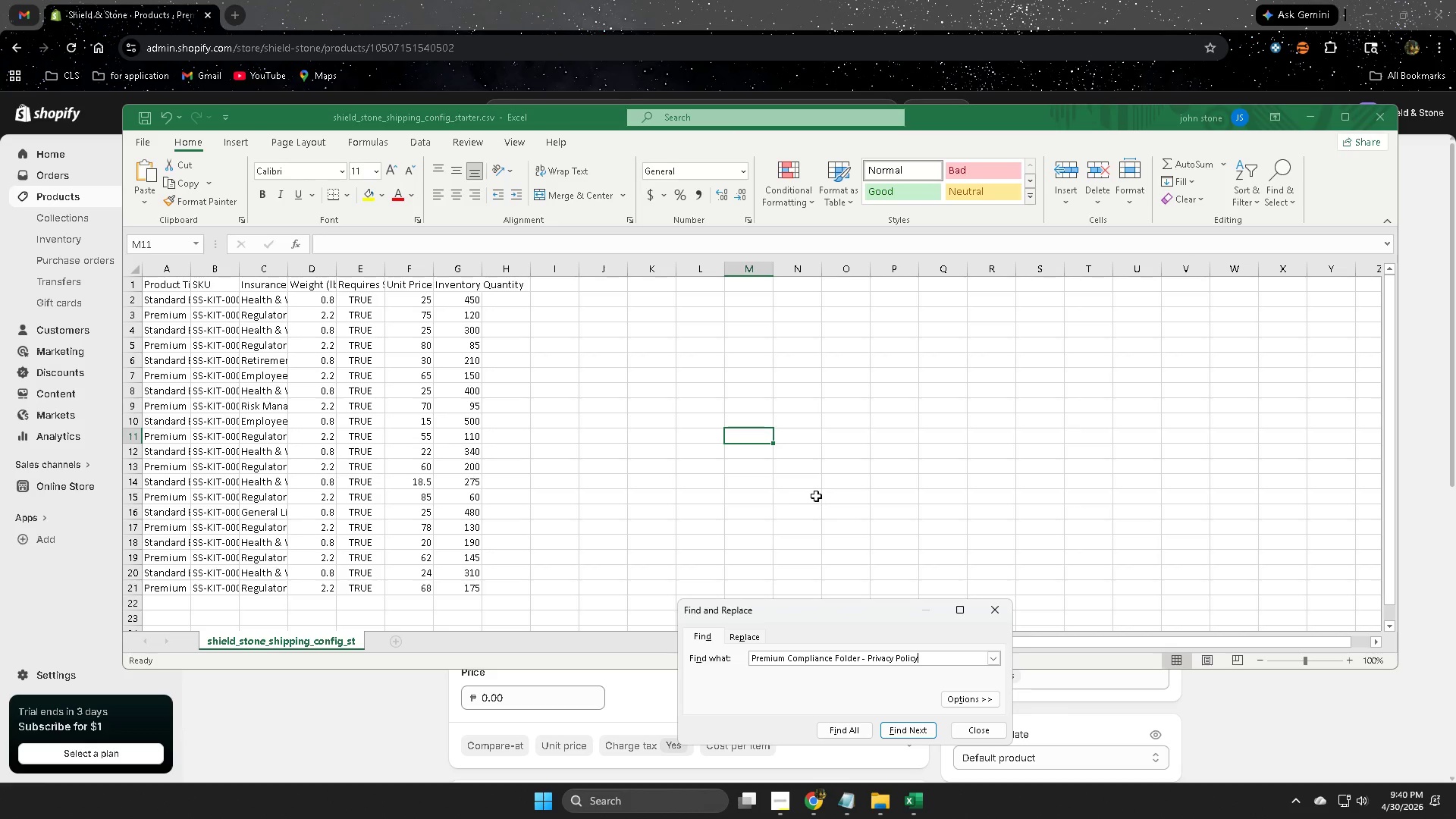 
key(Enter)
 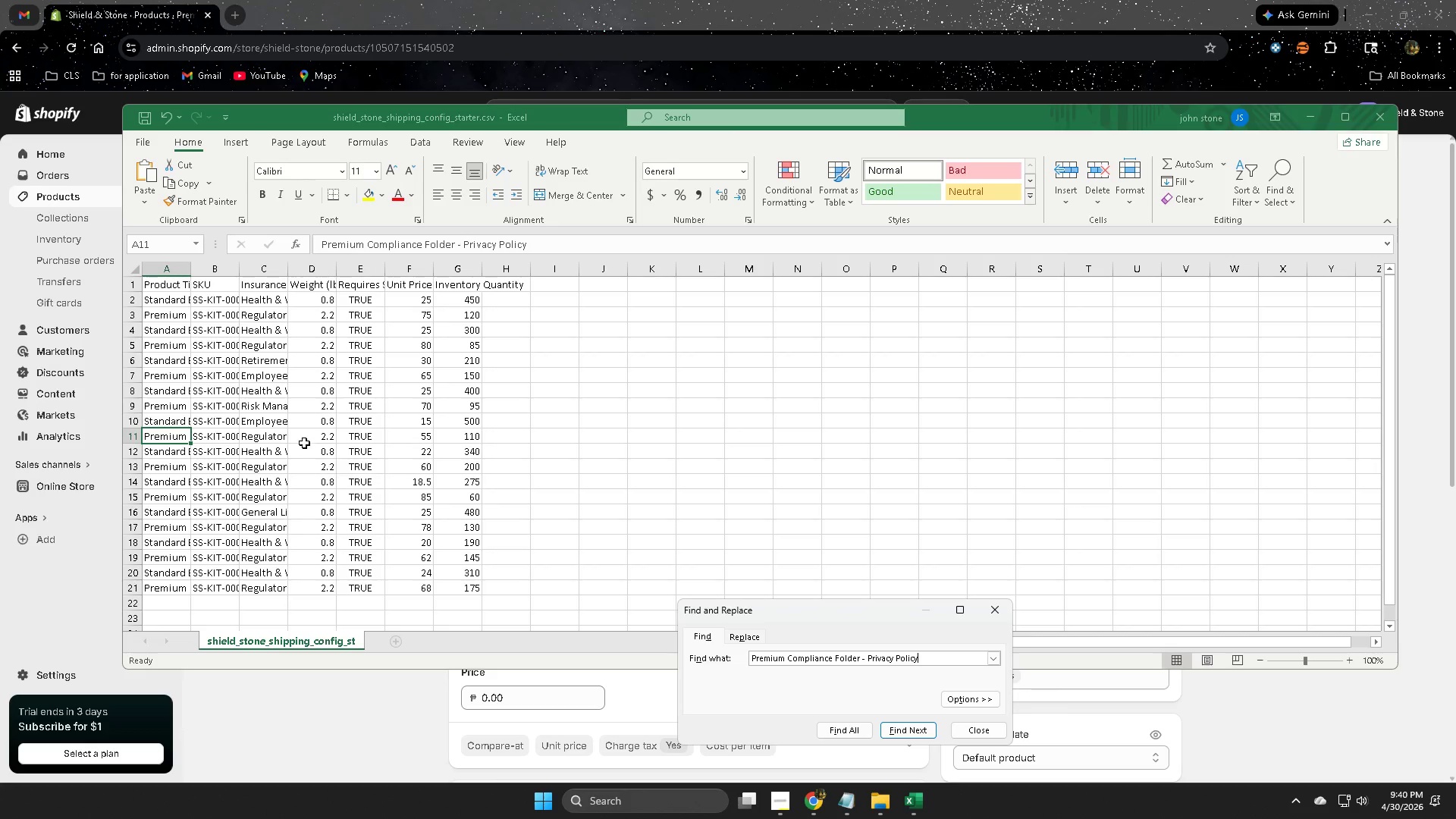 
double_click([304, 440])
 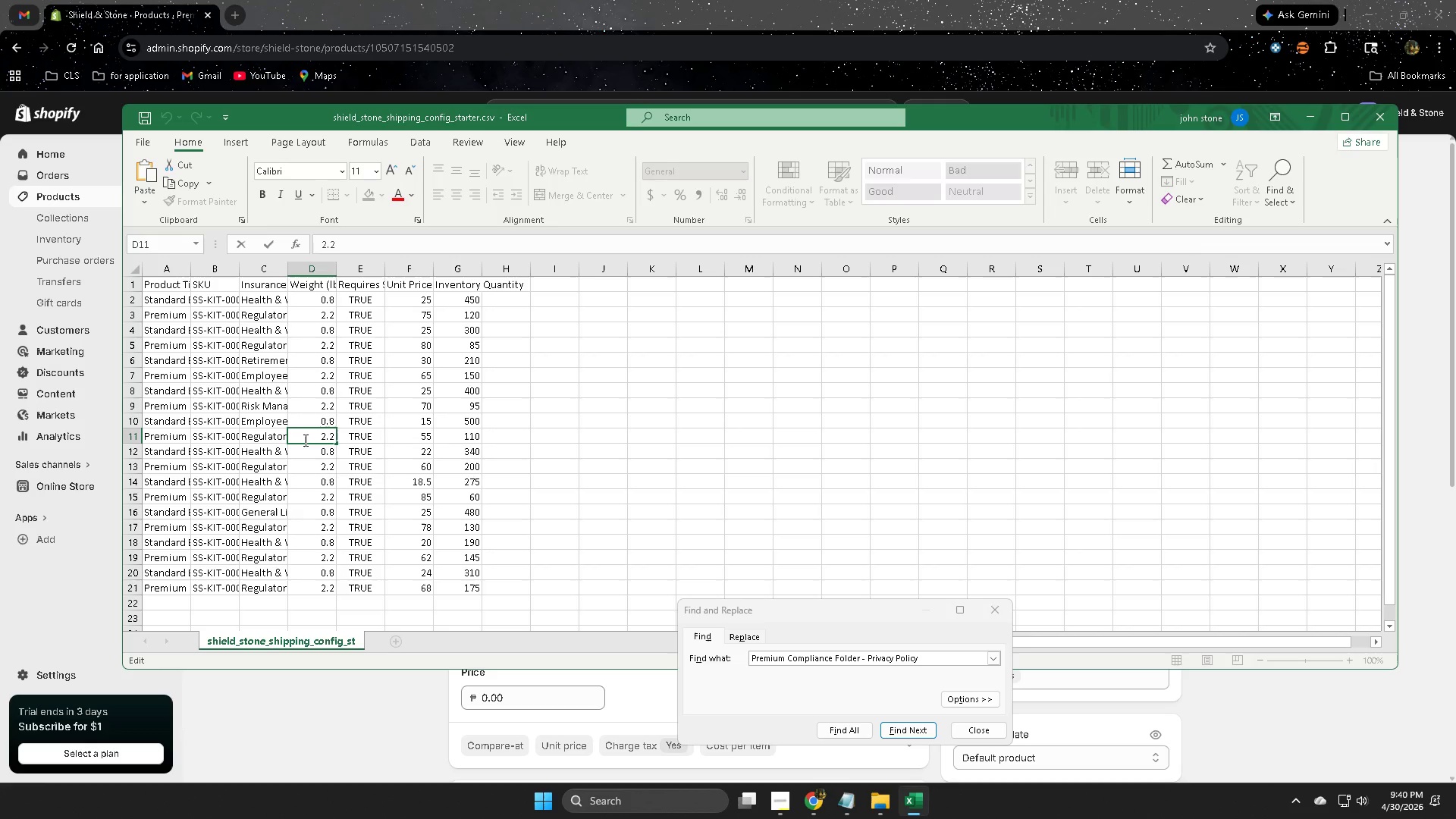 
key(Control+A)
 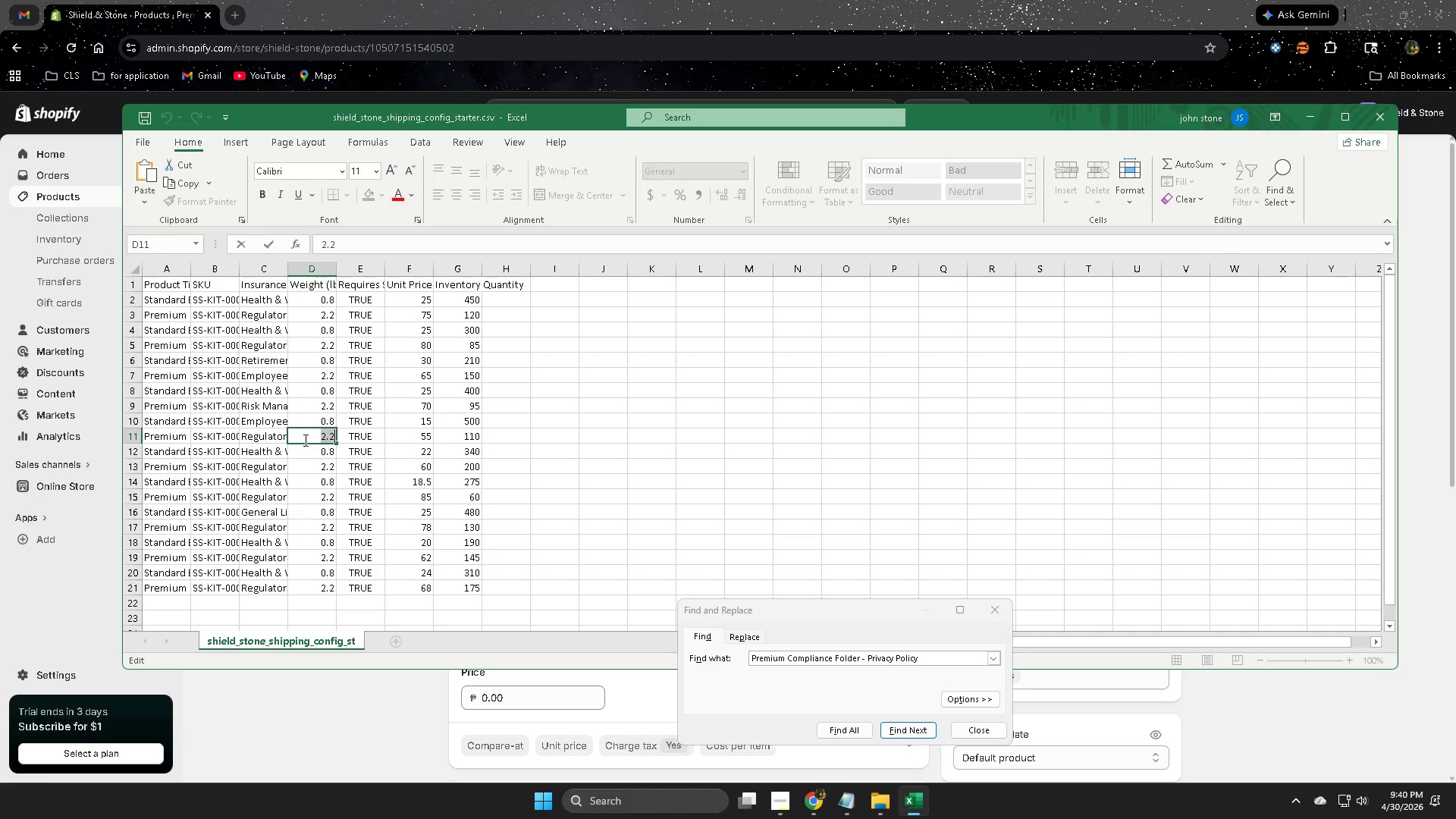 
key(Control+C)
 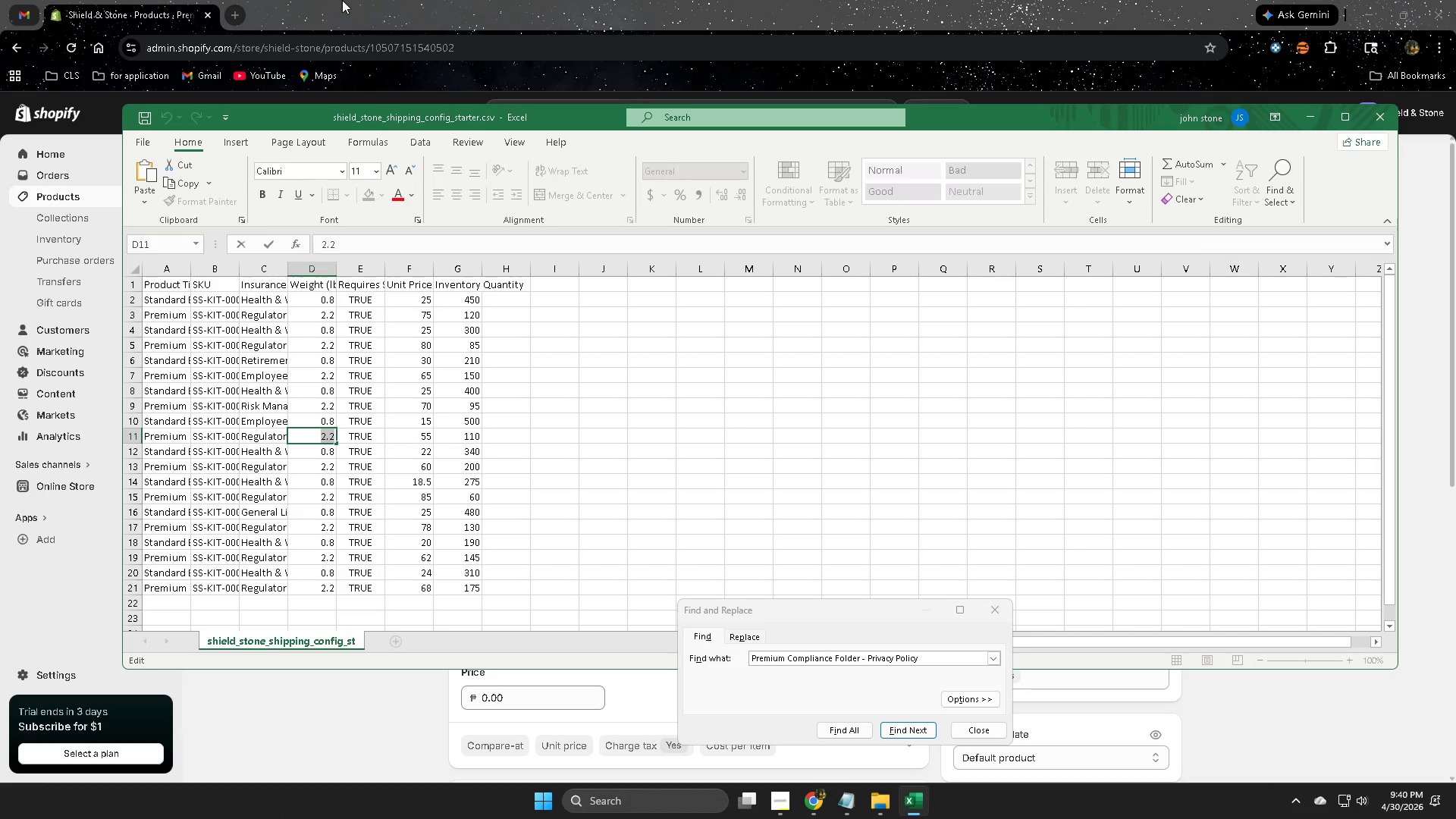 
left_click([342, 0])
 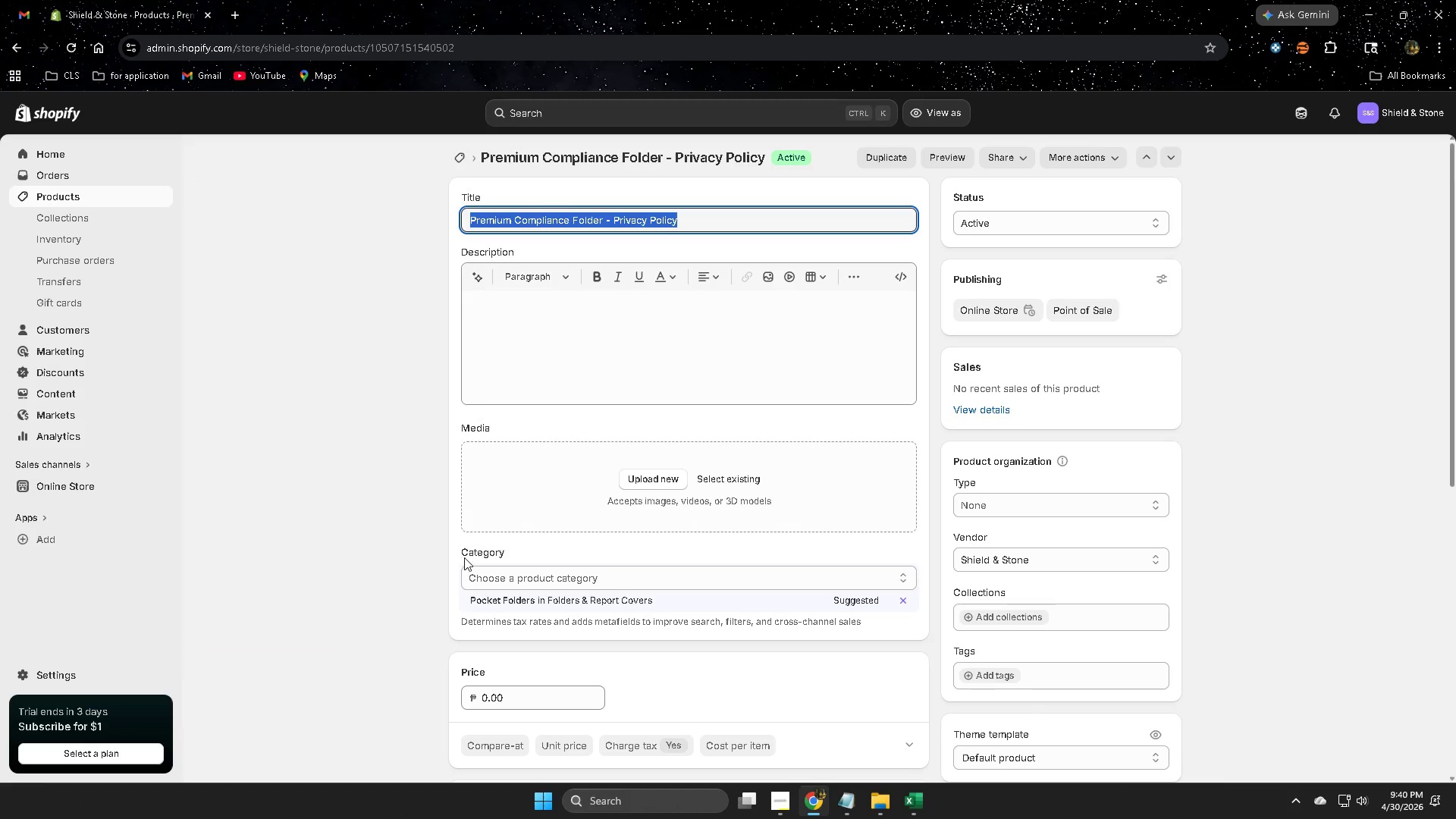 
scroll: coordinate [882, 686], scroll_direction: down, amount: 4.0
 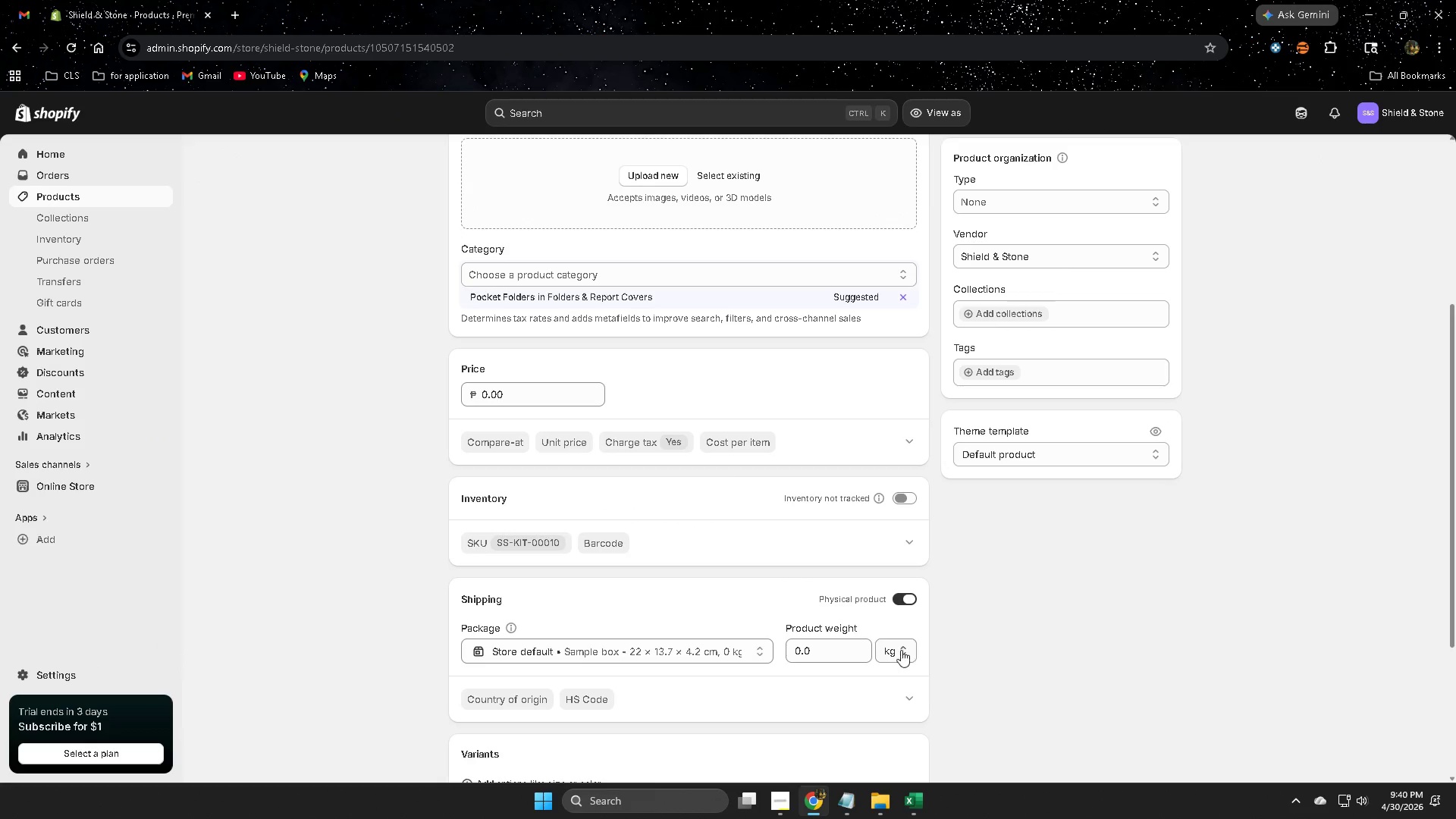 
left_click([893, 651])
 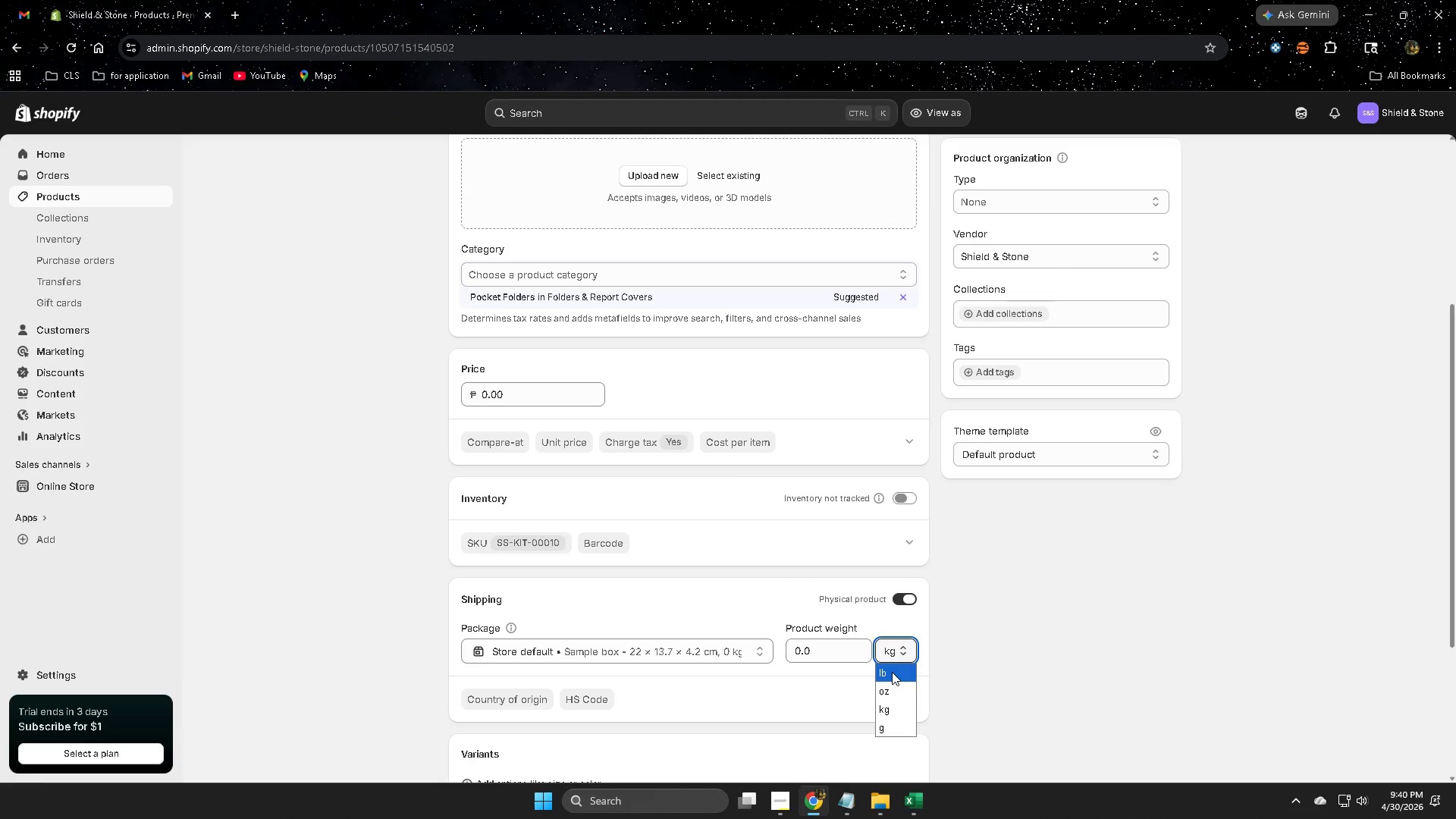 
left_click([892, 672])
 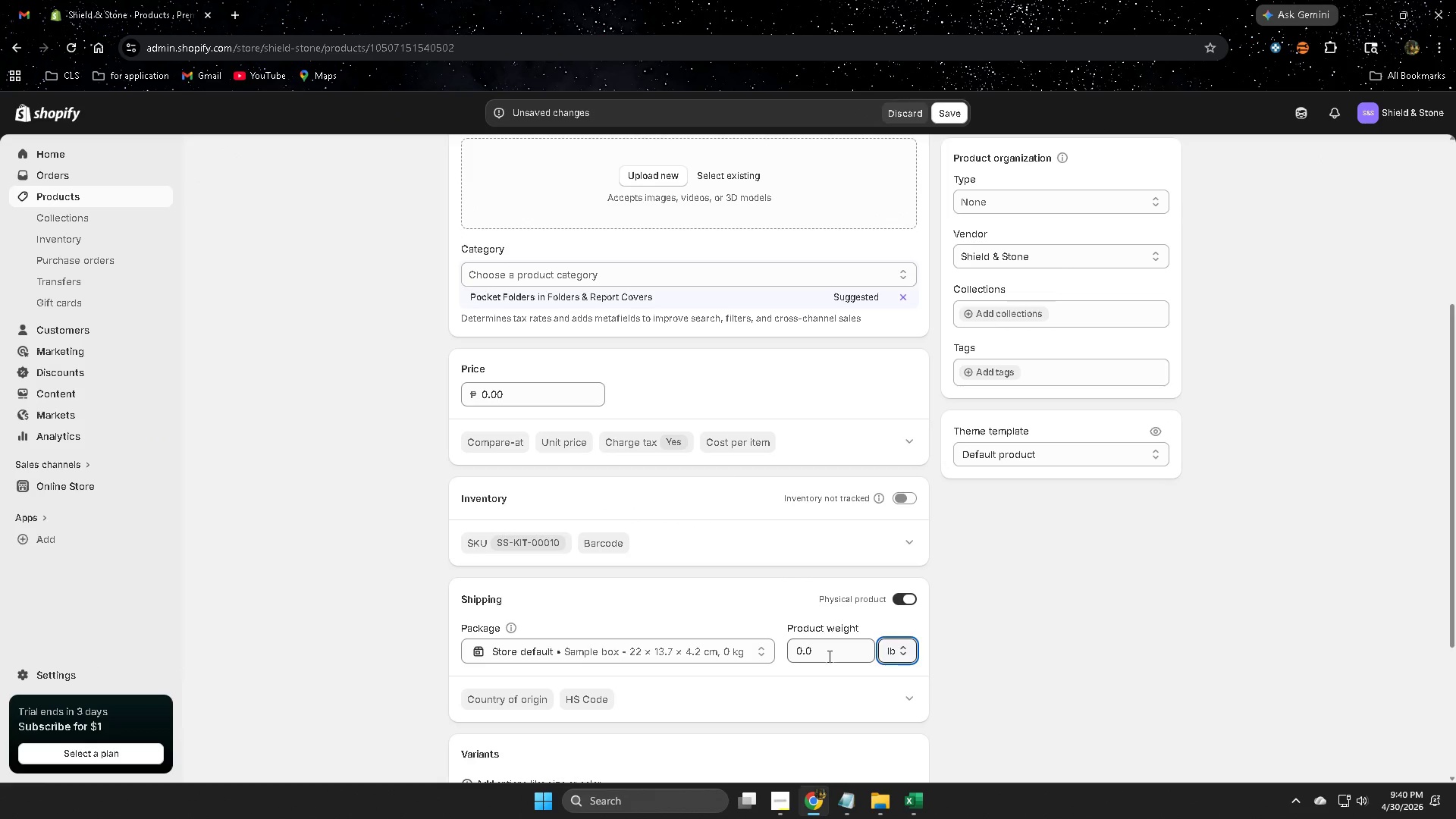 
double_click([828, 656])
 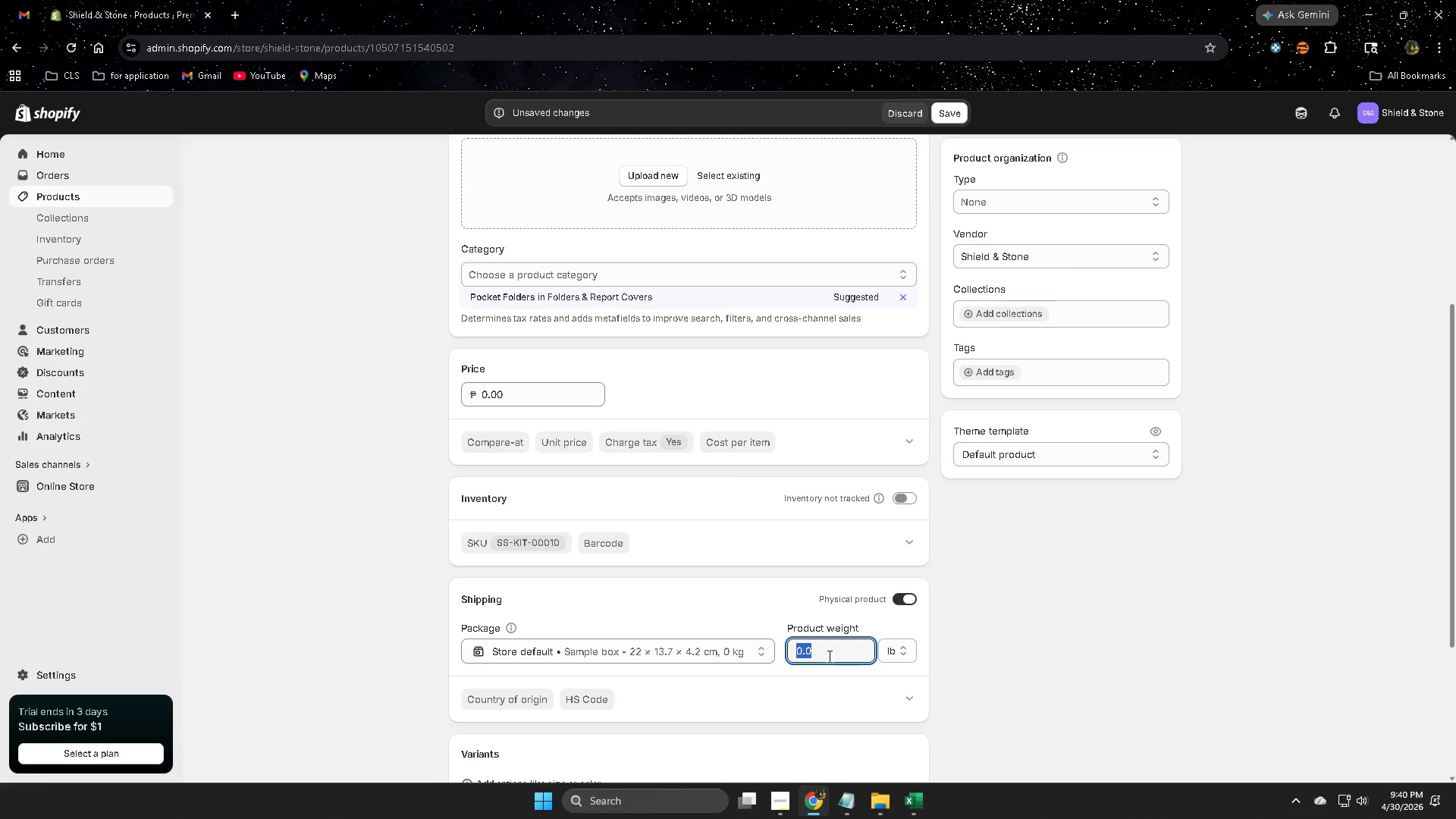 
key(Control+V)
 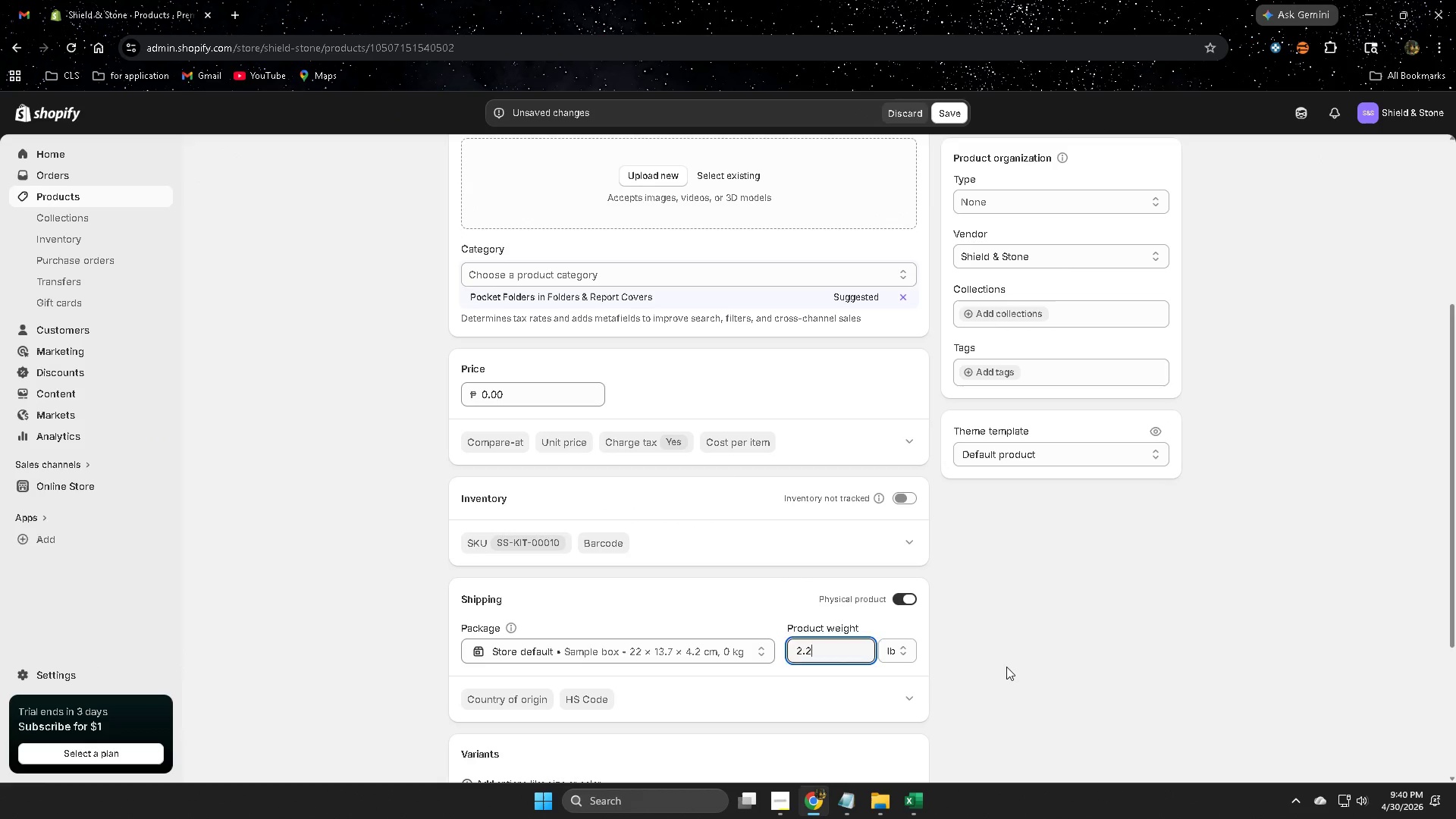 
left_click([1006, 667])
 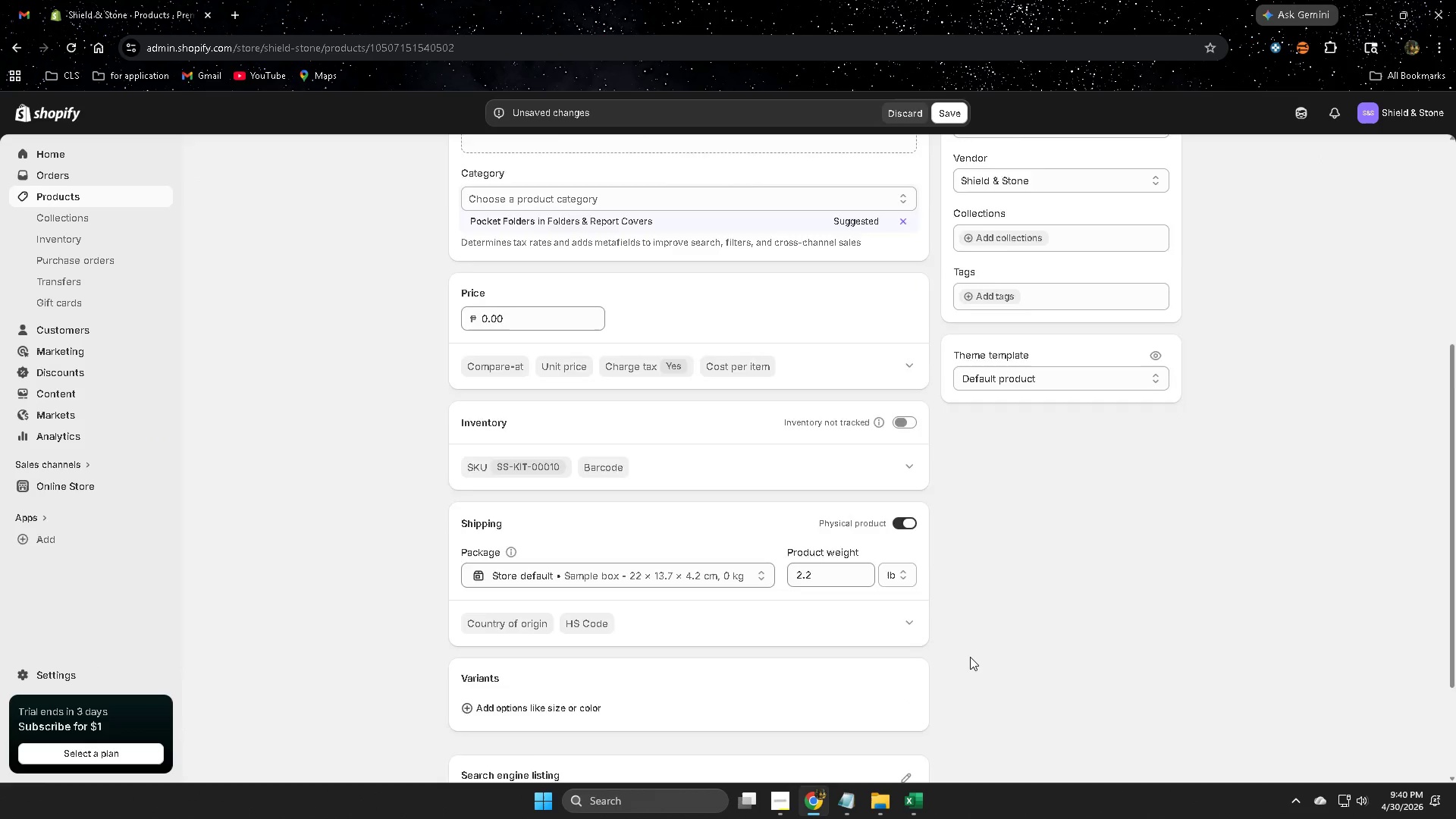 
scroll: coordinate [970, 657], scroll_direction: down, amount: 2.0
 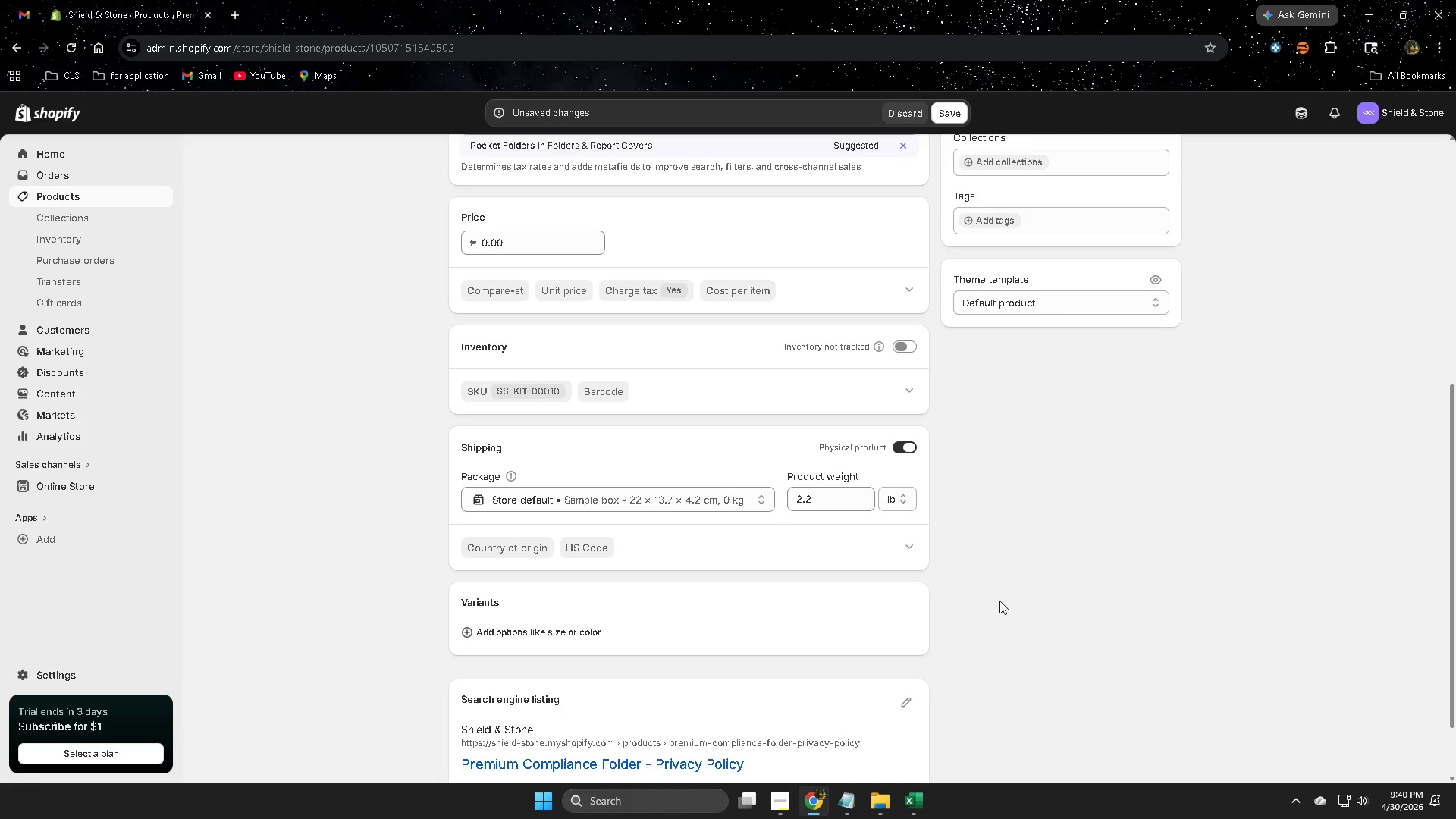 
scroll: coordinate [999, 601], scroll_direction: up, amount: 1.0
 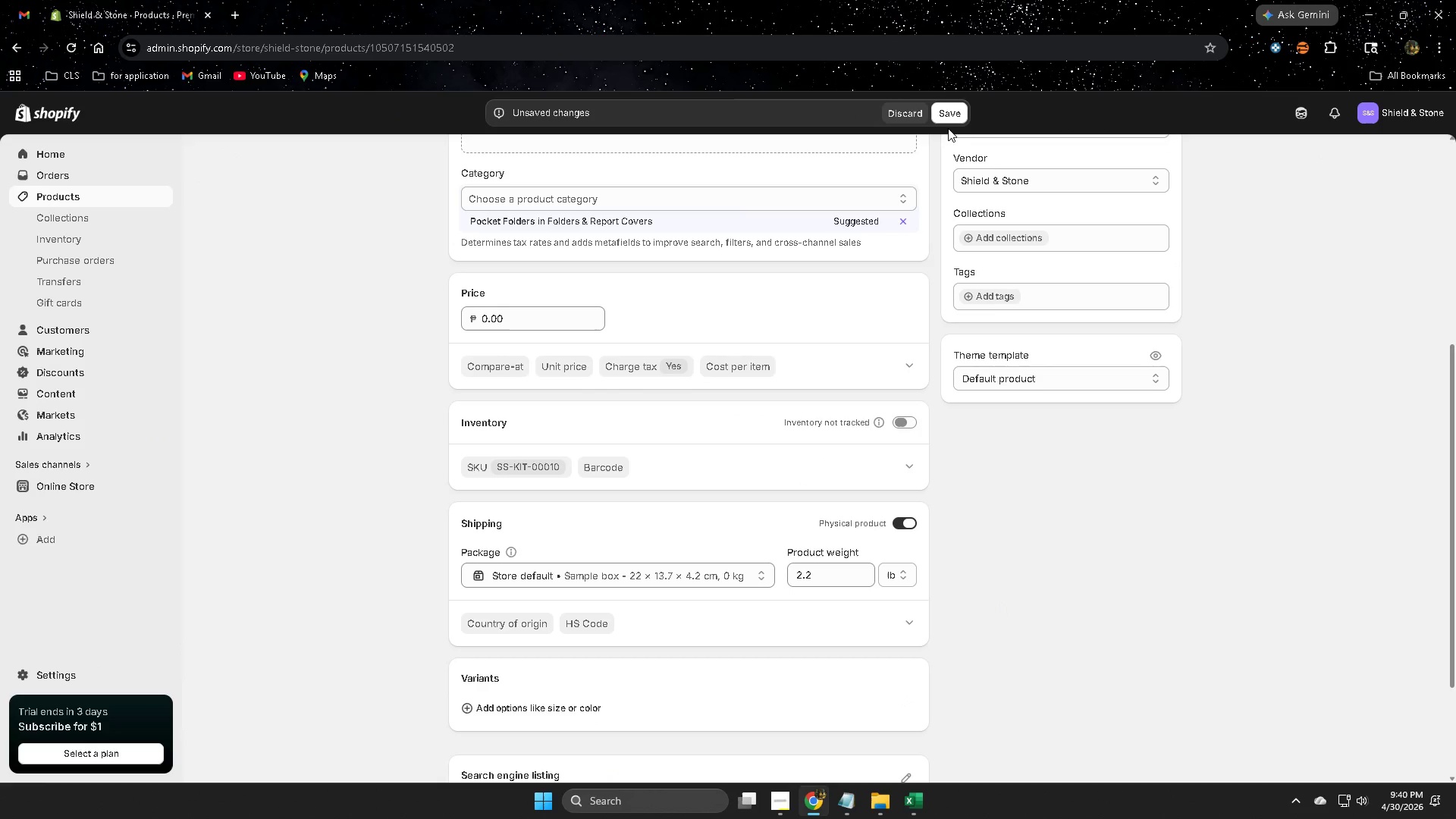 
left_click([948, 115])
 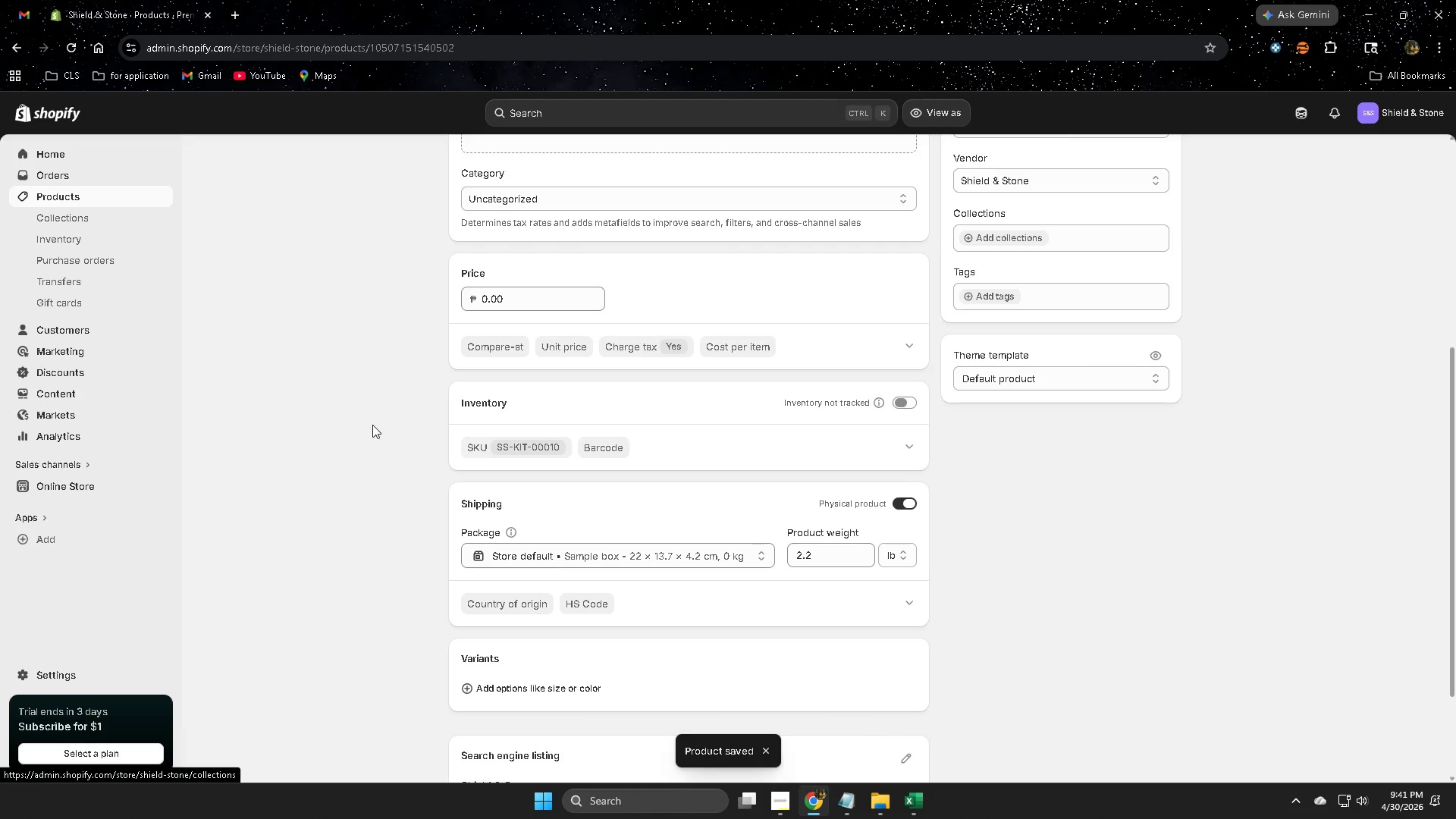 
wait(13.25)
 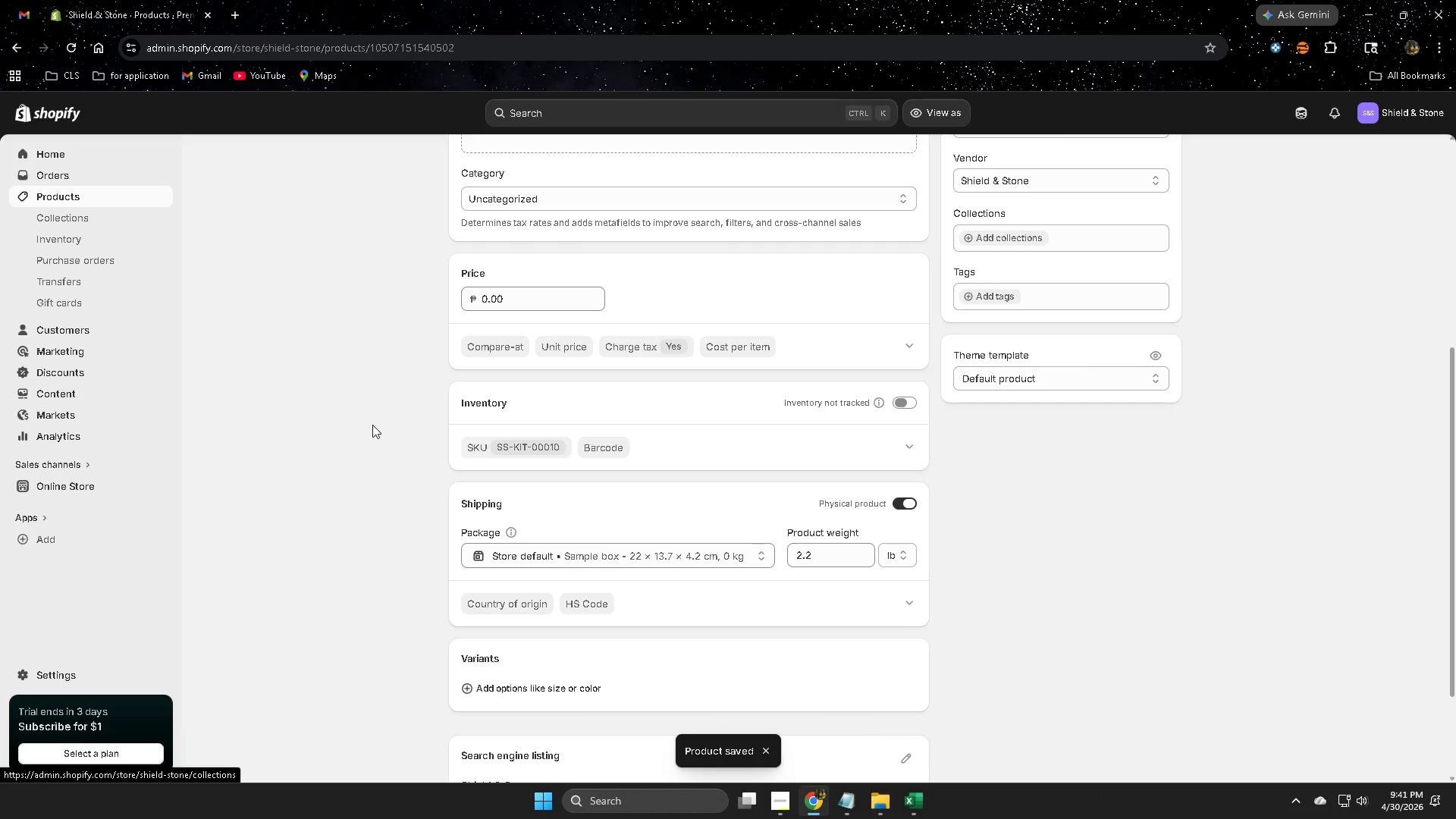 
left_click([96, 202])
 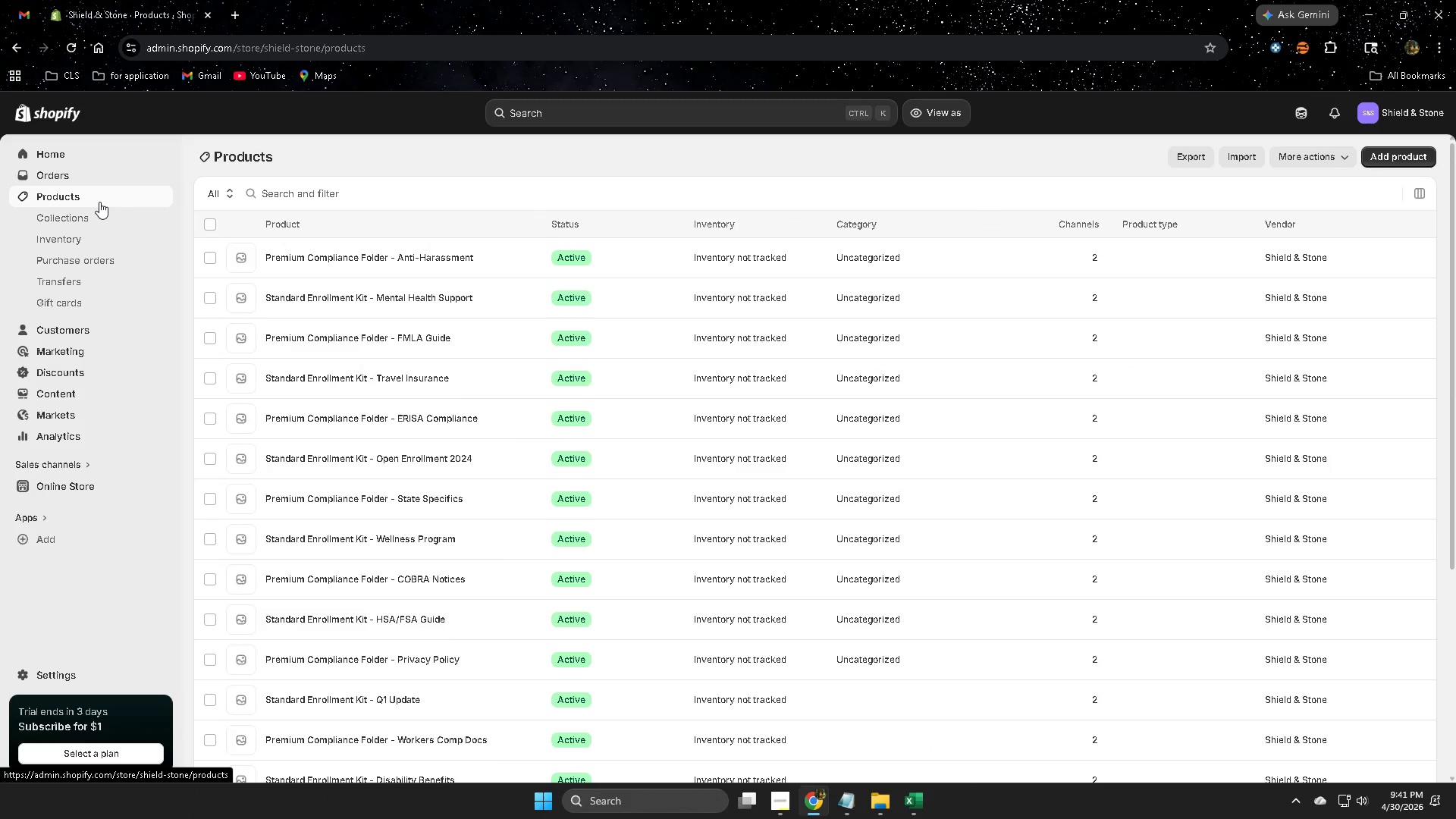 
wait(11.02)
 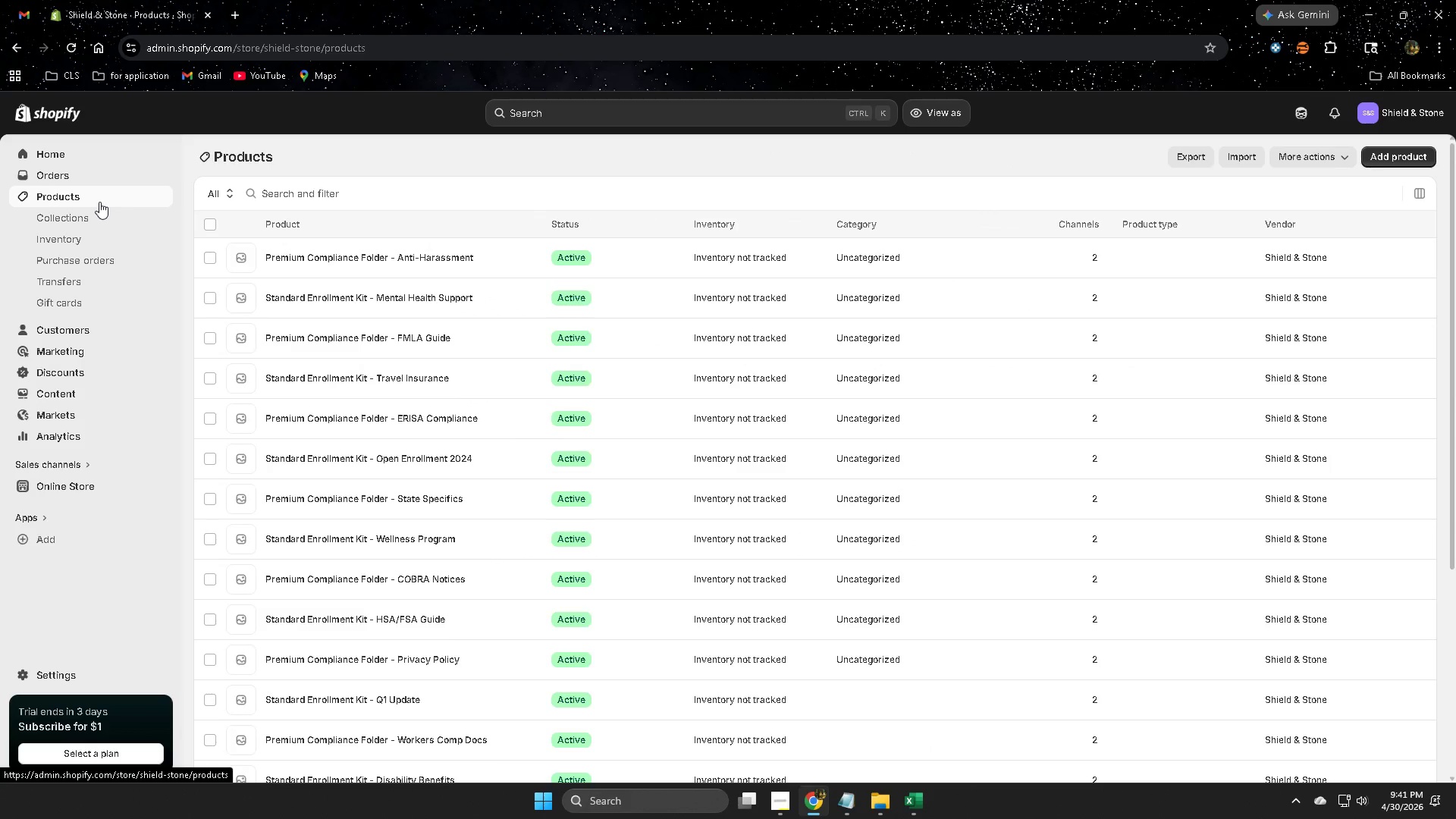 
scroll: coordinate [613, 607], scroll_direction: down, amount: 4.0
 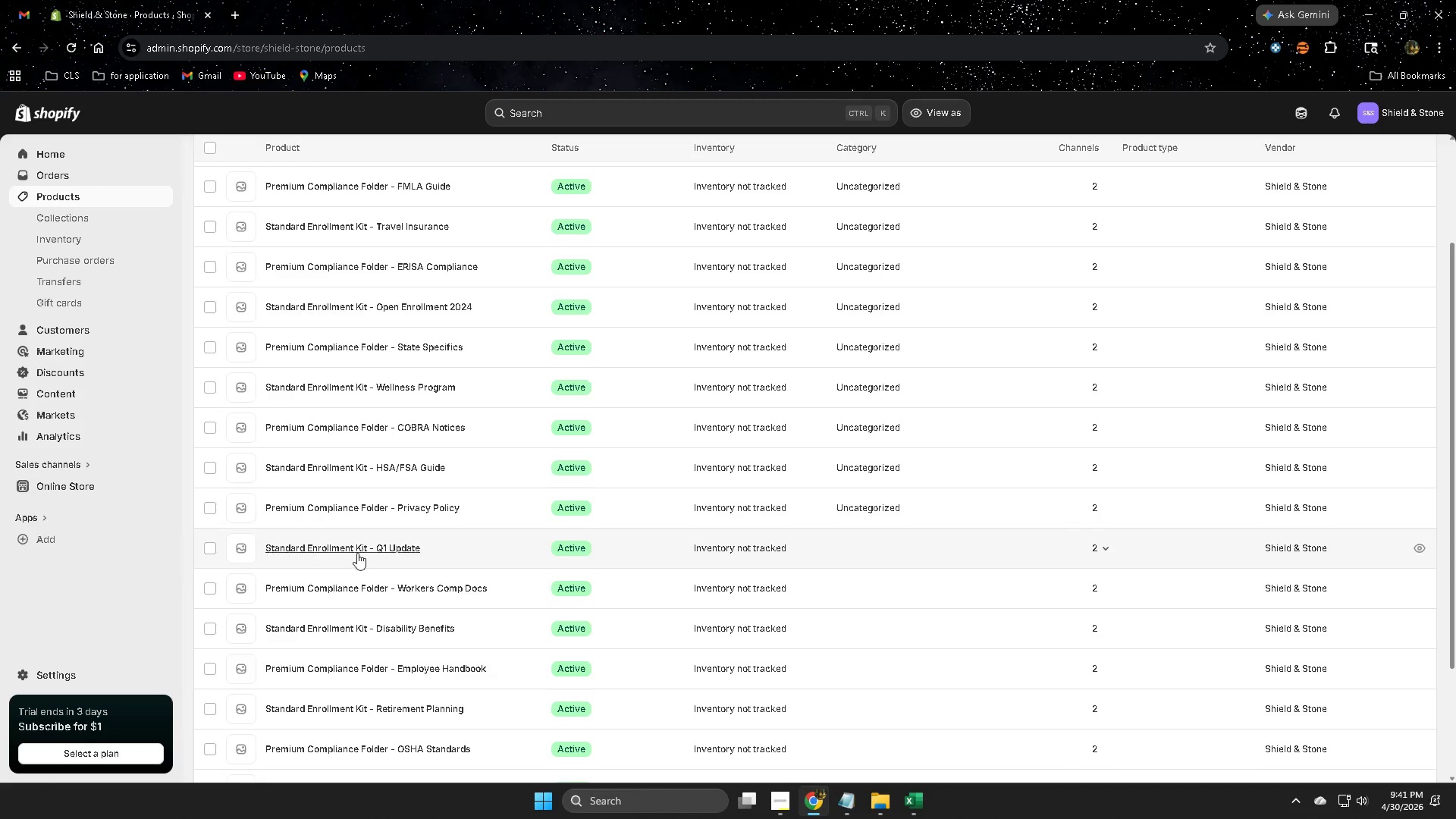 
left_click([463, 552])
 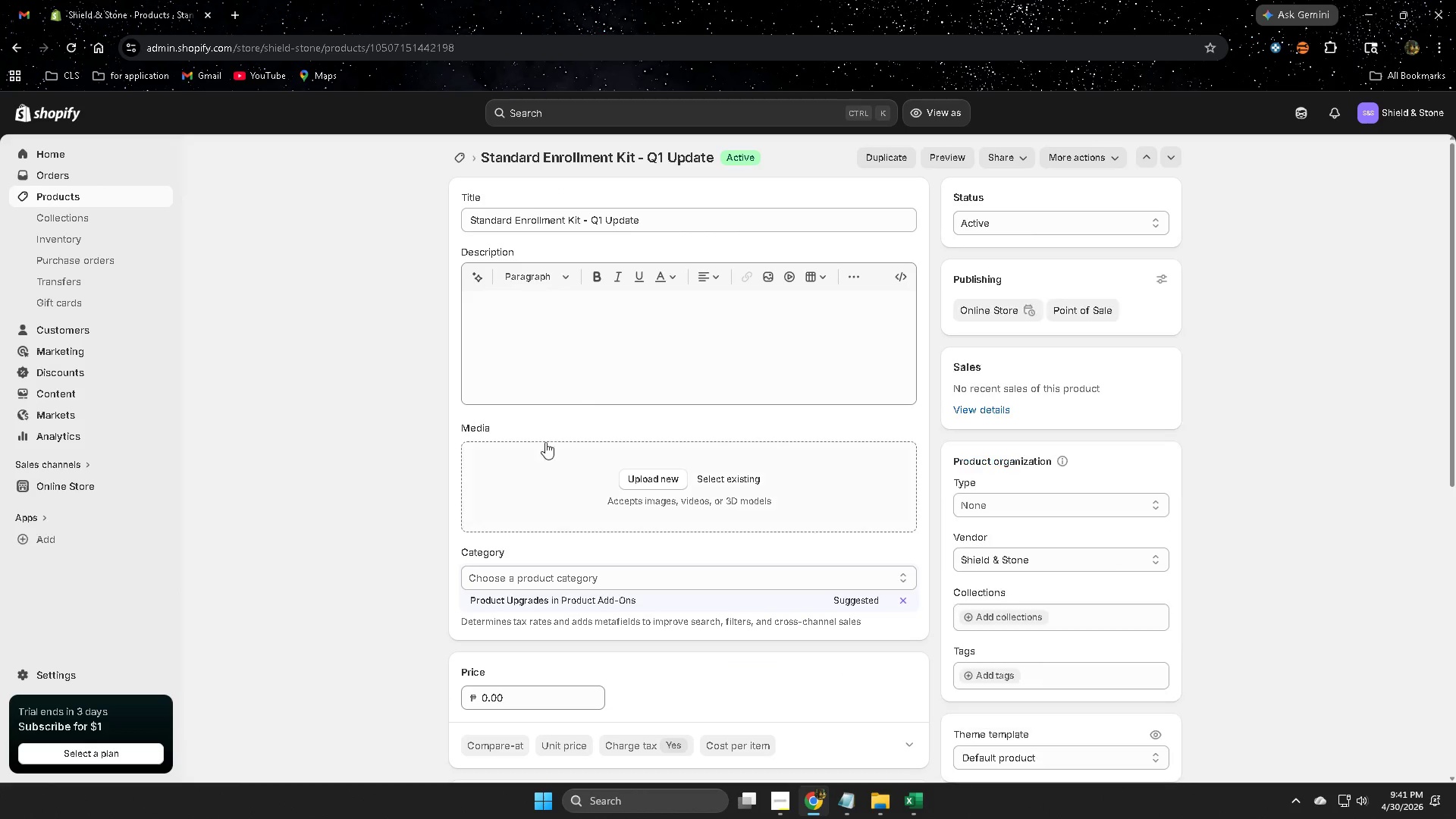 
double_click([670, 218])
 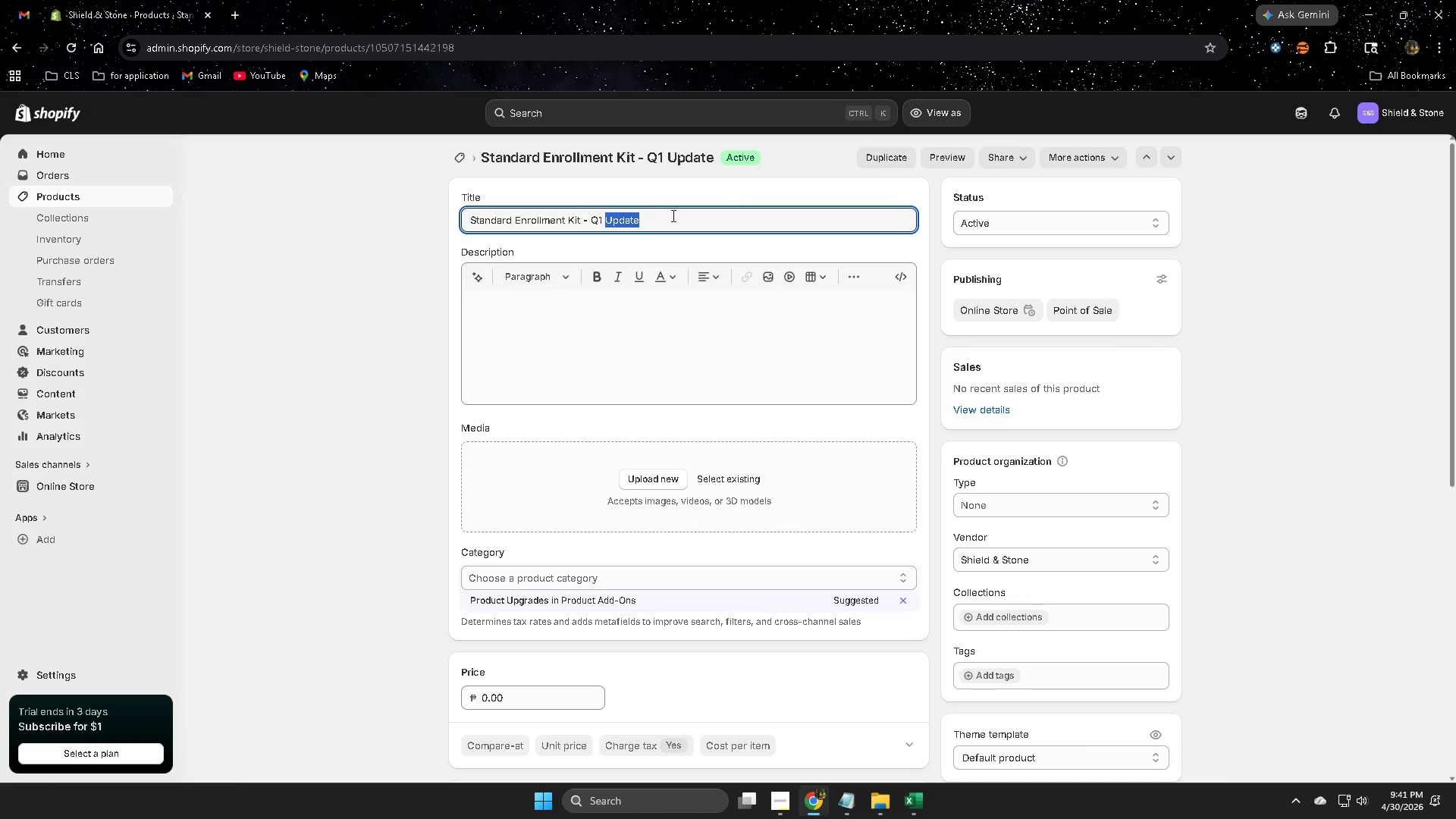 
double_click([672, 218])
 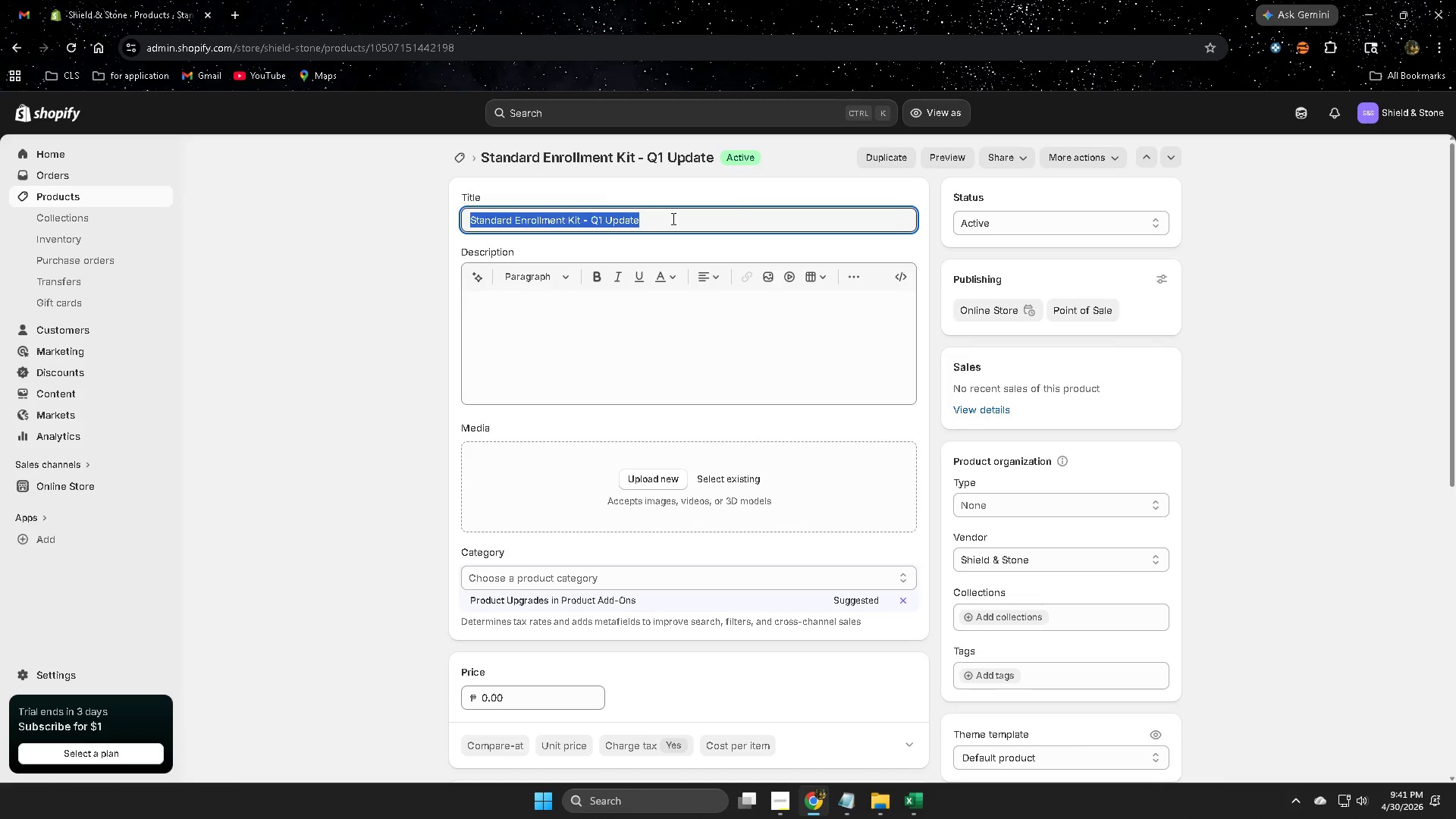 
triple_click([672, 218])
 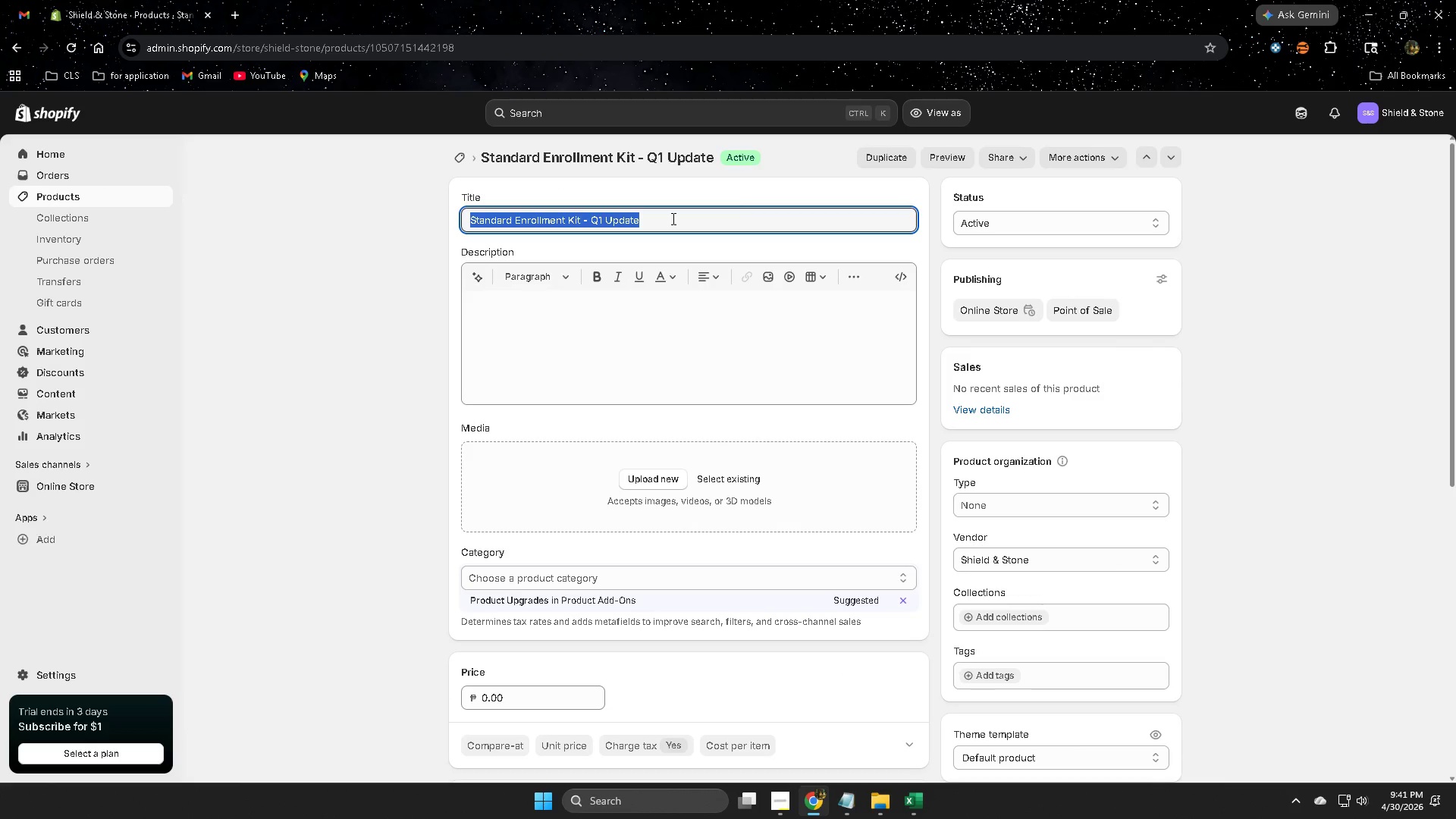 
key(Control+C)
 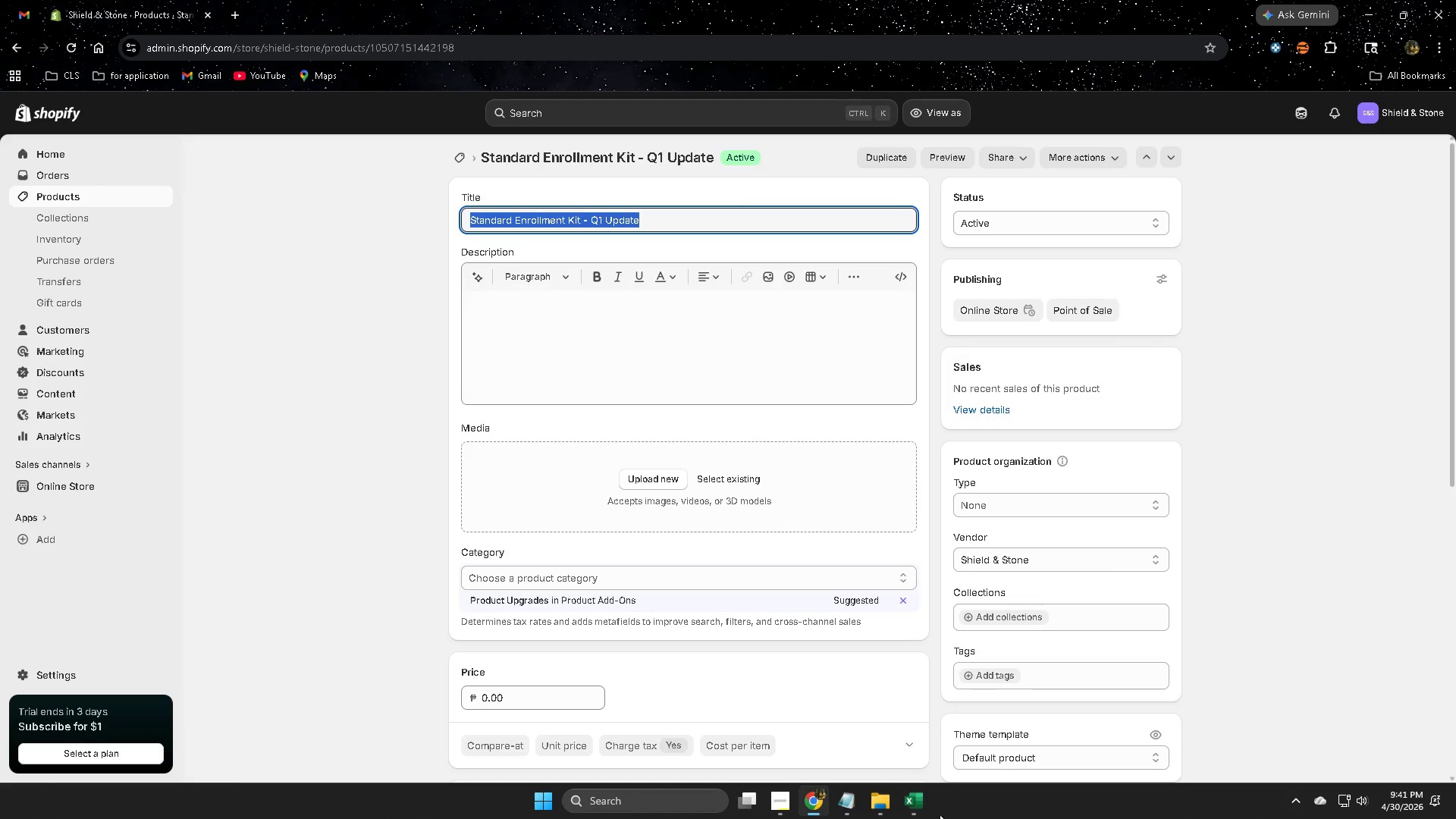 
left_click([918, 809])
 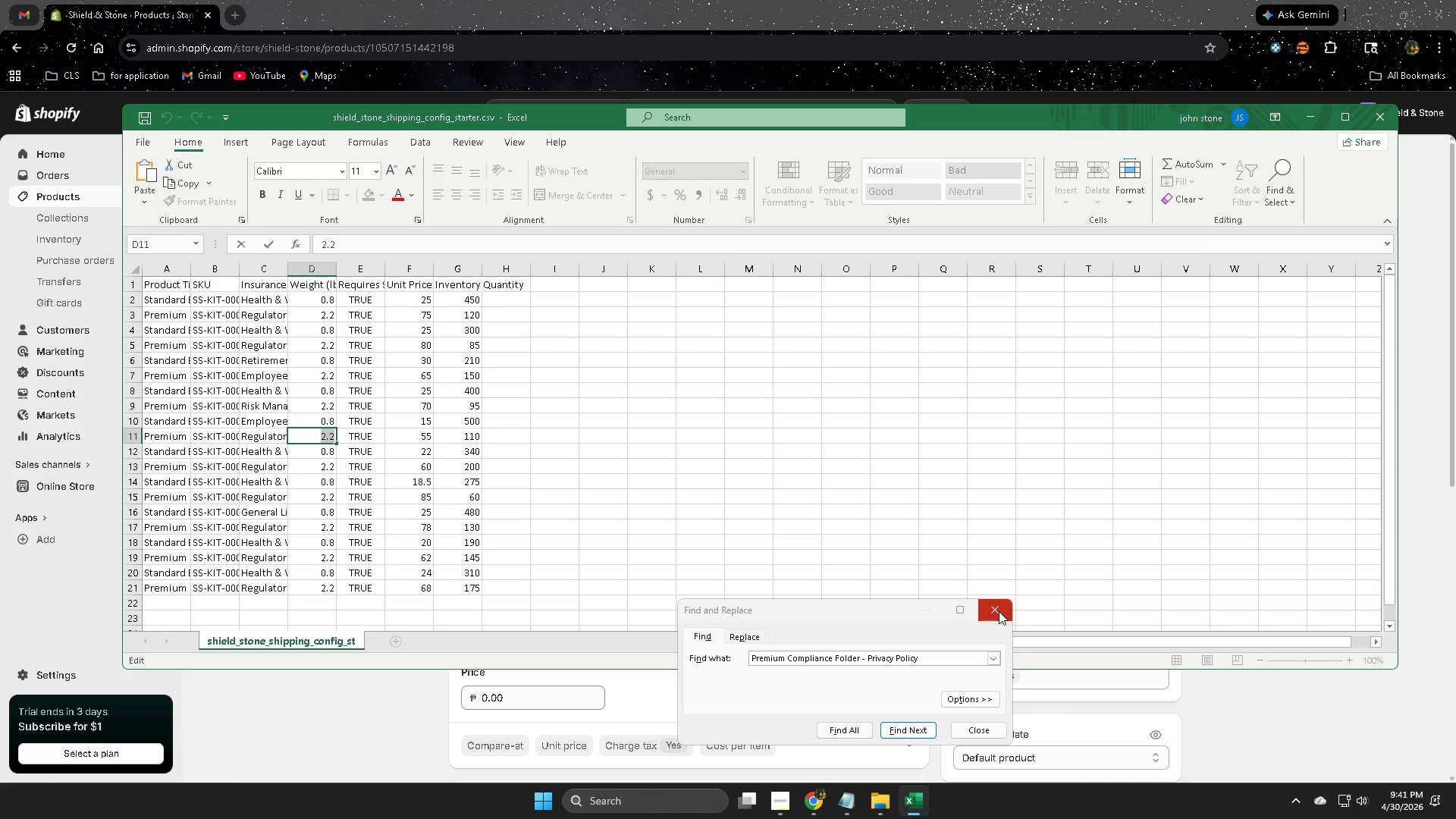 
double_click([692, 401])
 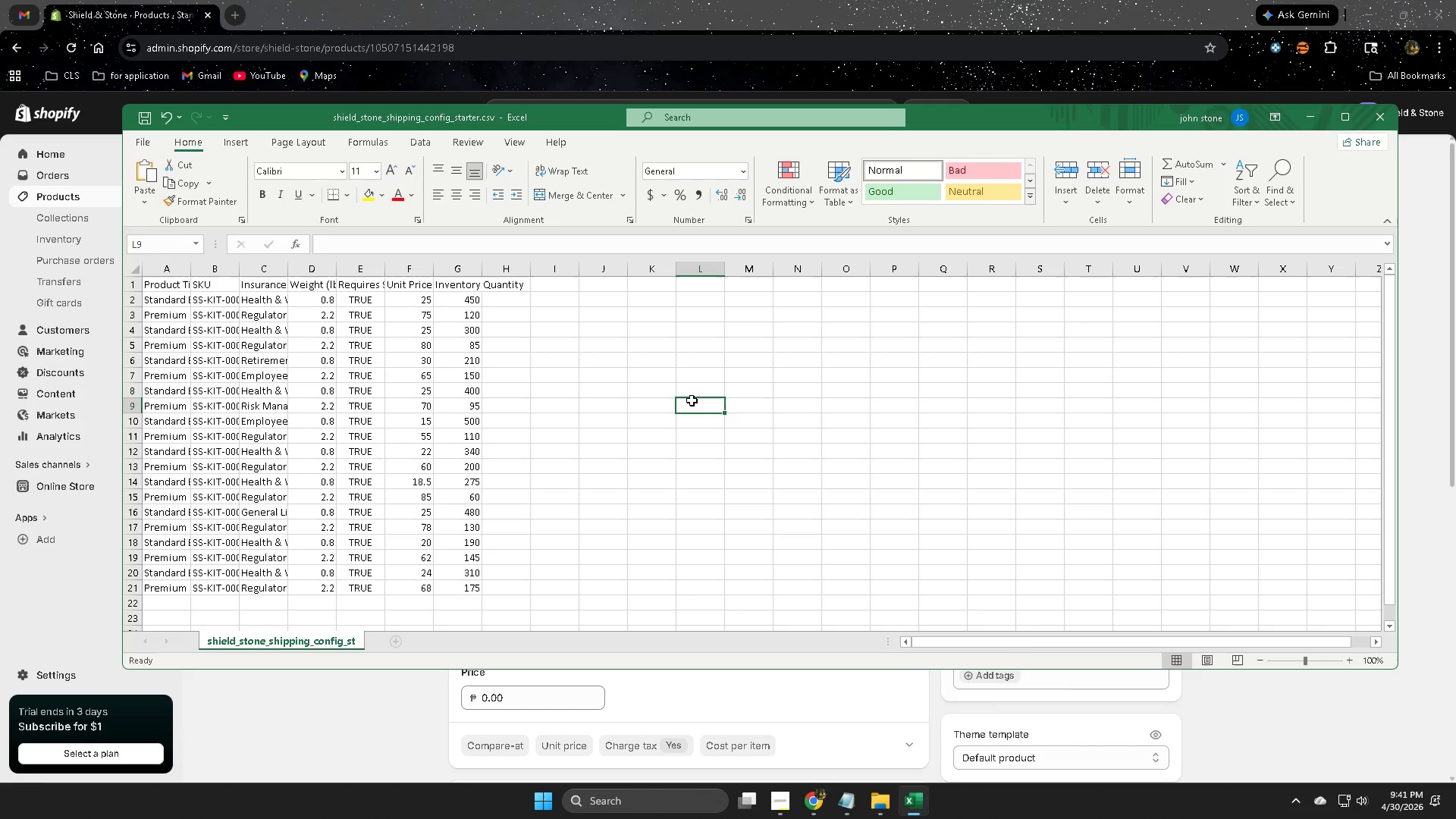 
key(Control+F)
 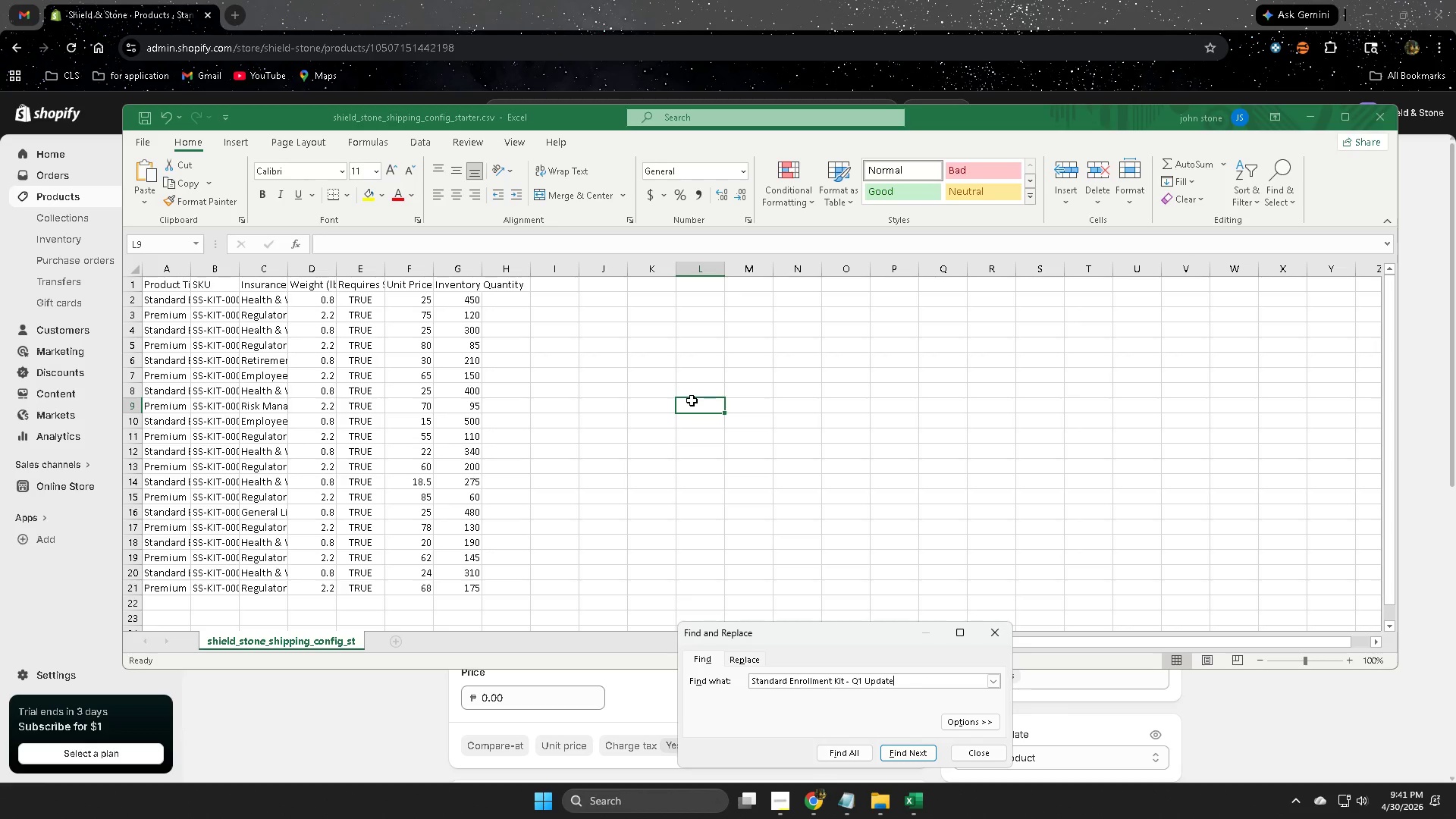 
key(Control+V)
 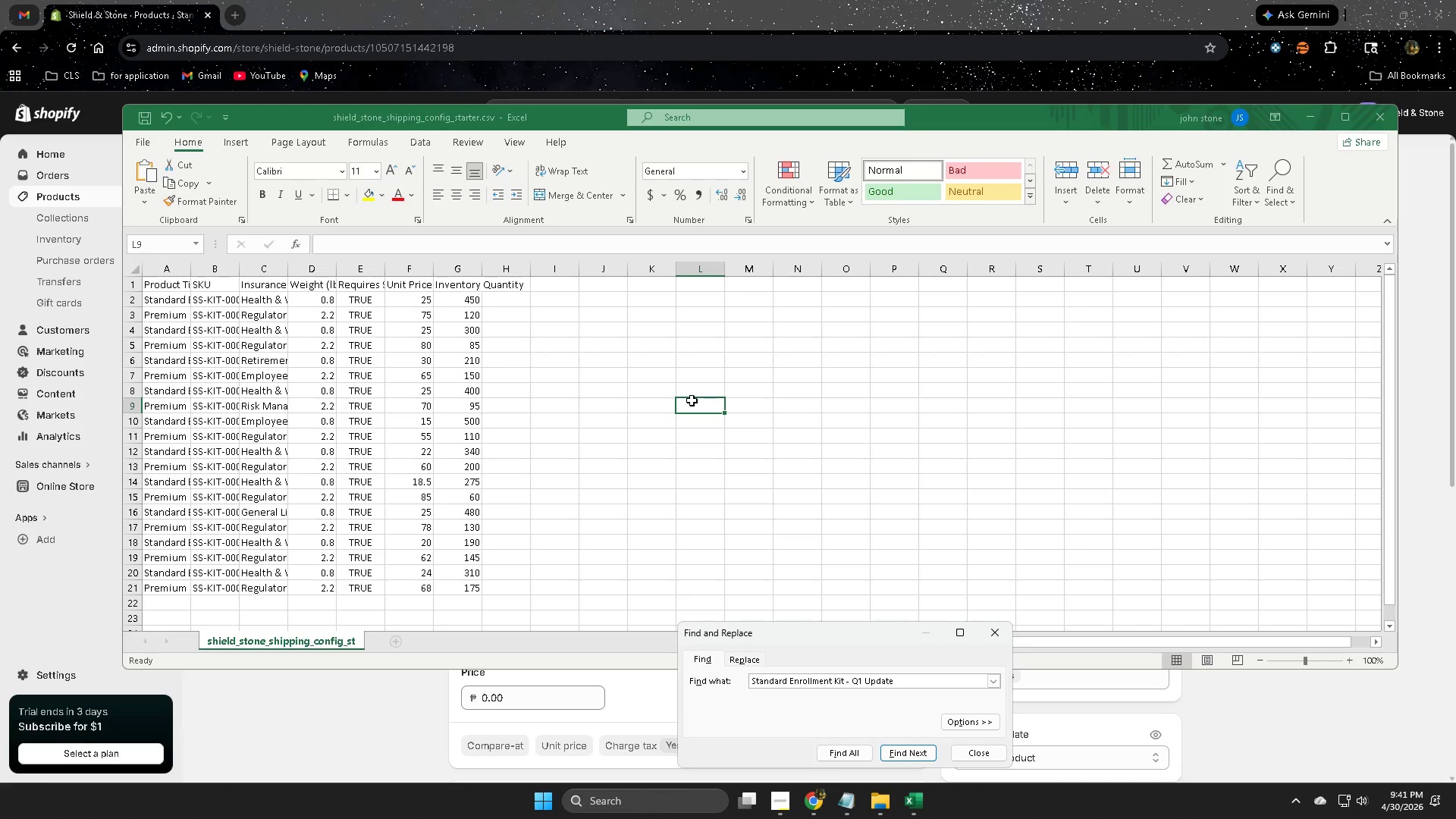 
key(Enter)
 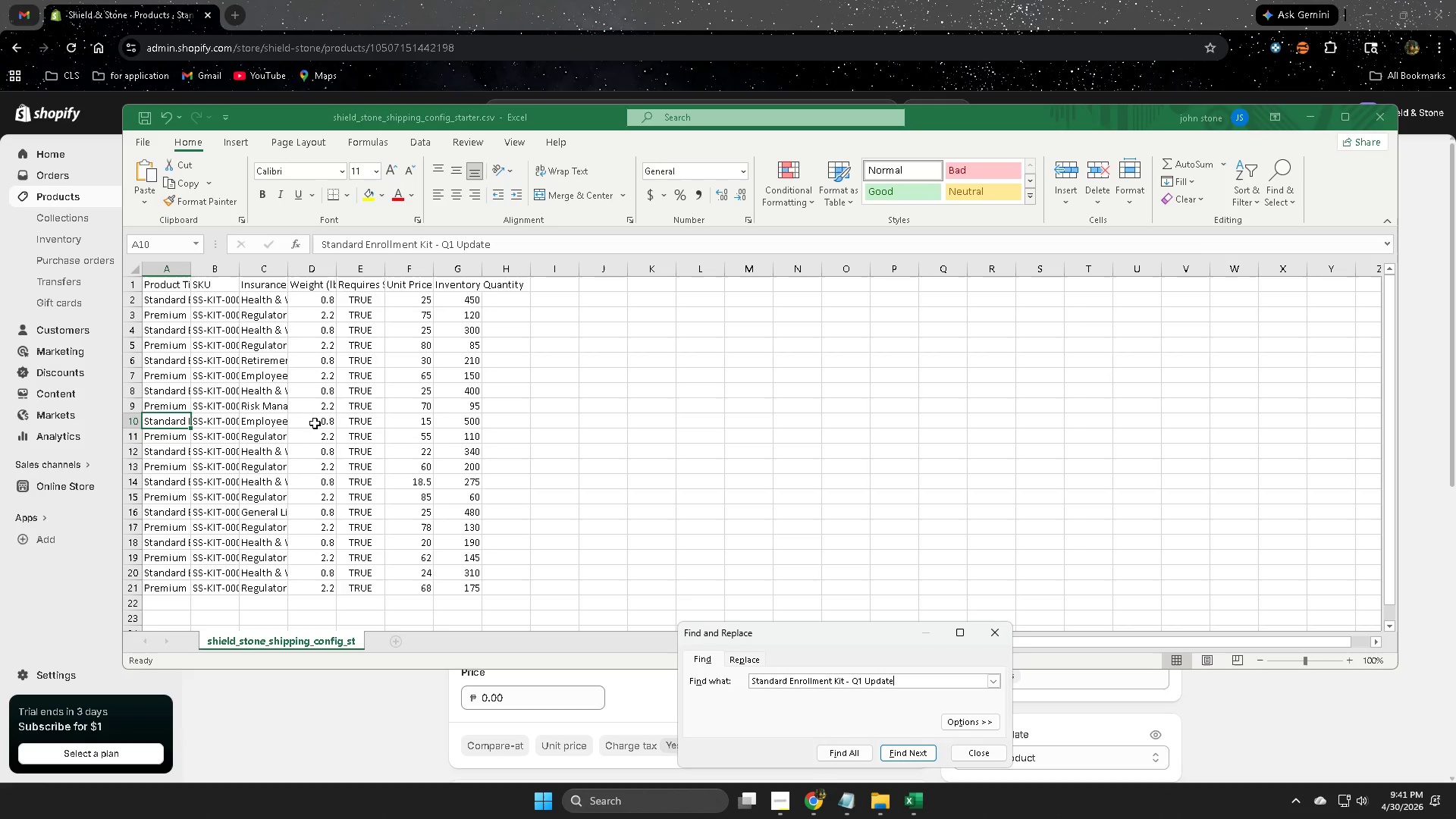 
double_click([313, 422])
 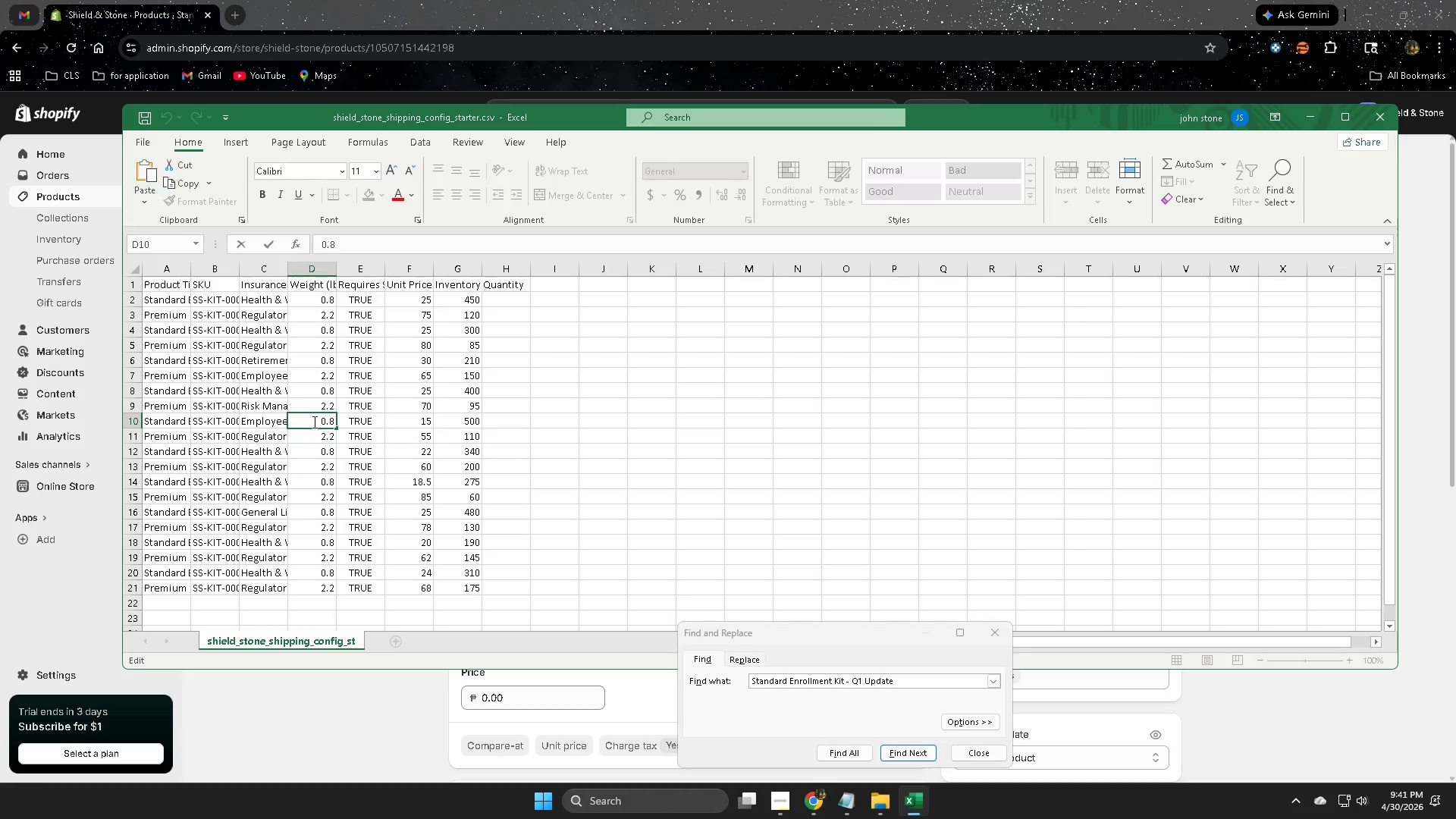 
key(Control+A)
 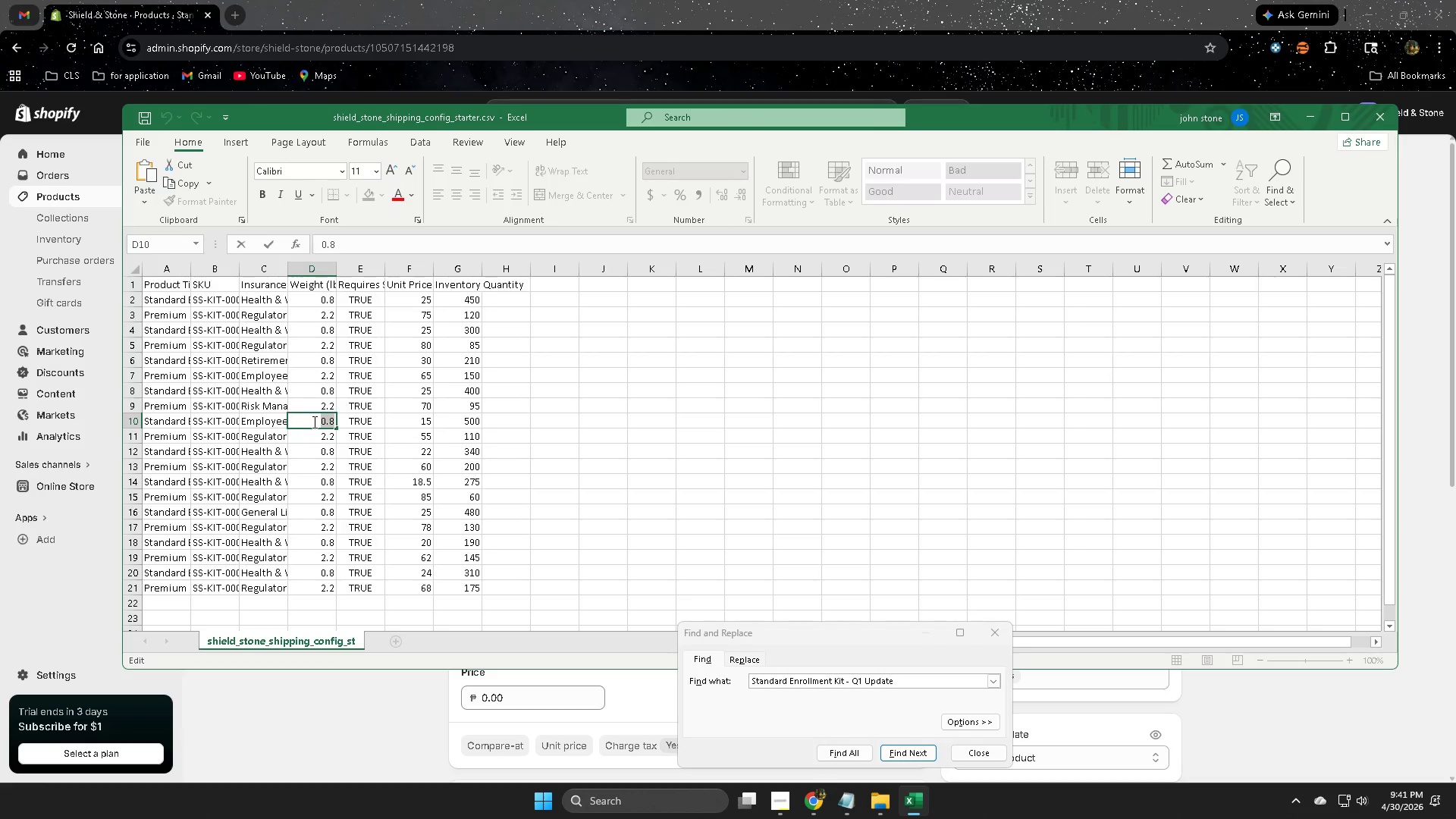 
key(Control+C)
 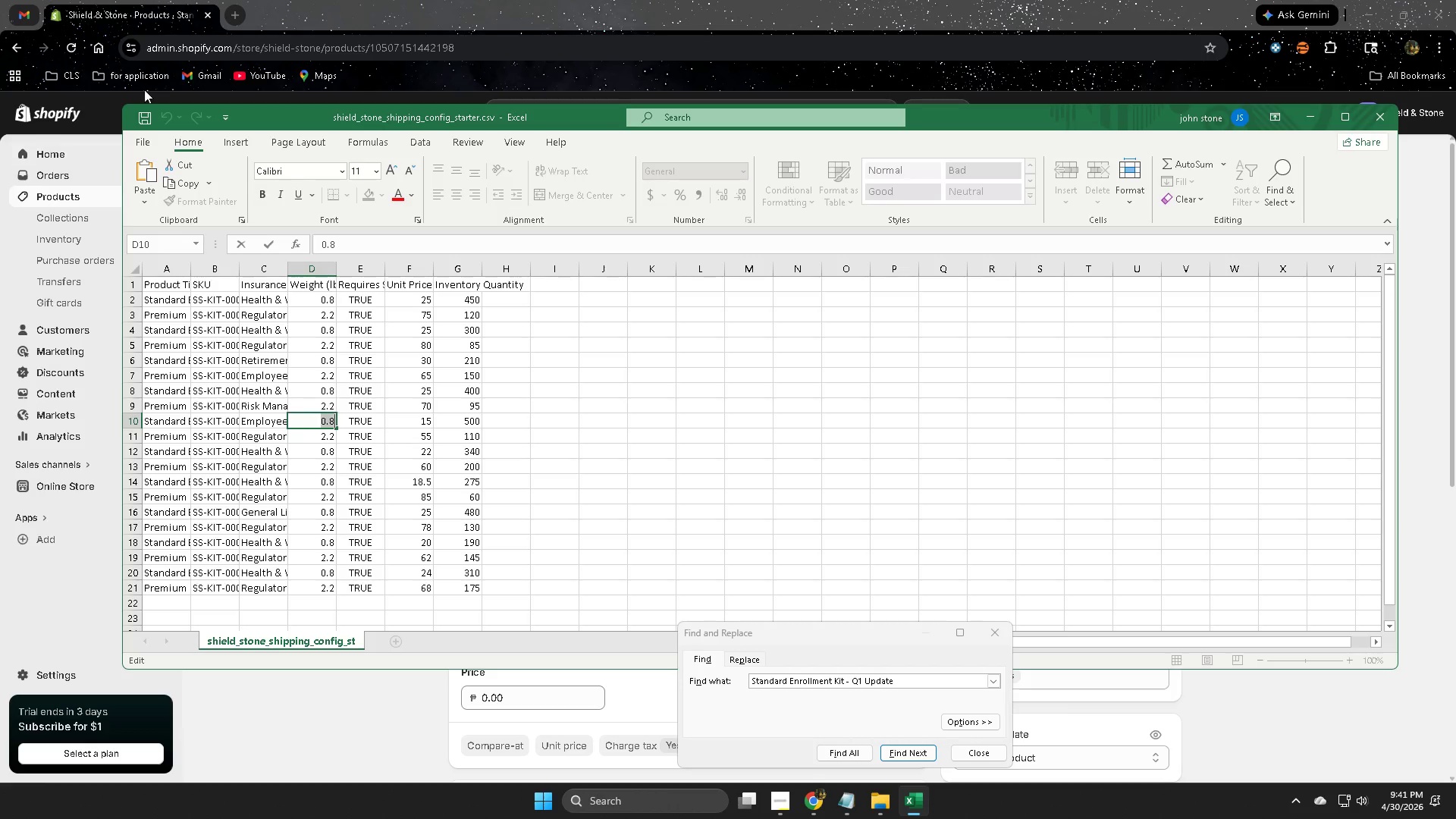 
left_click([457, 0])
 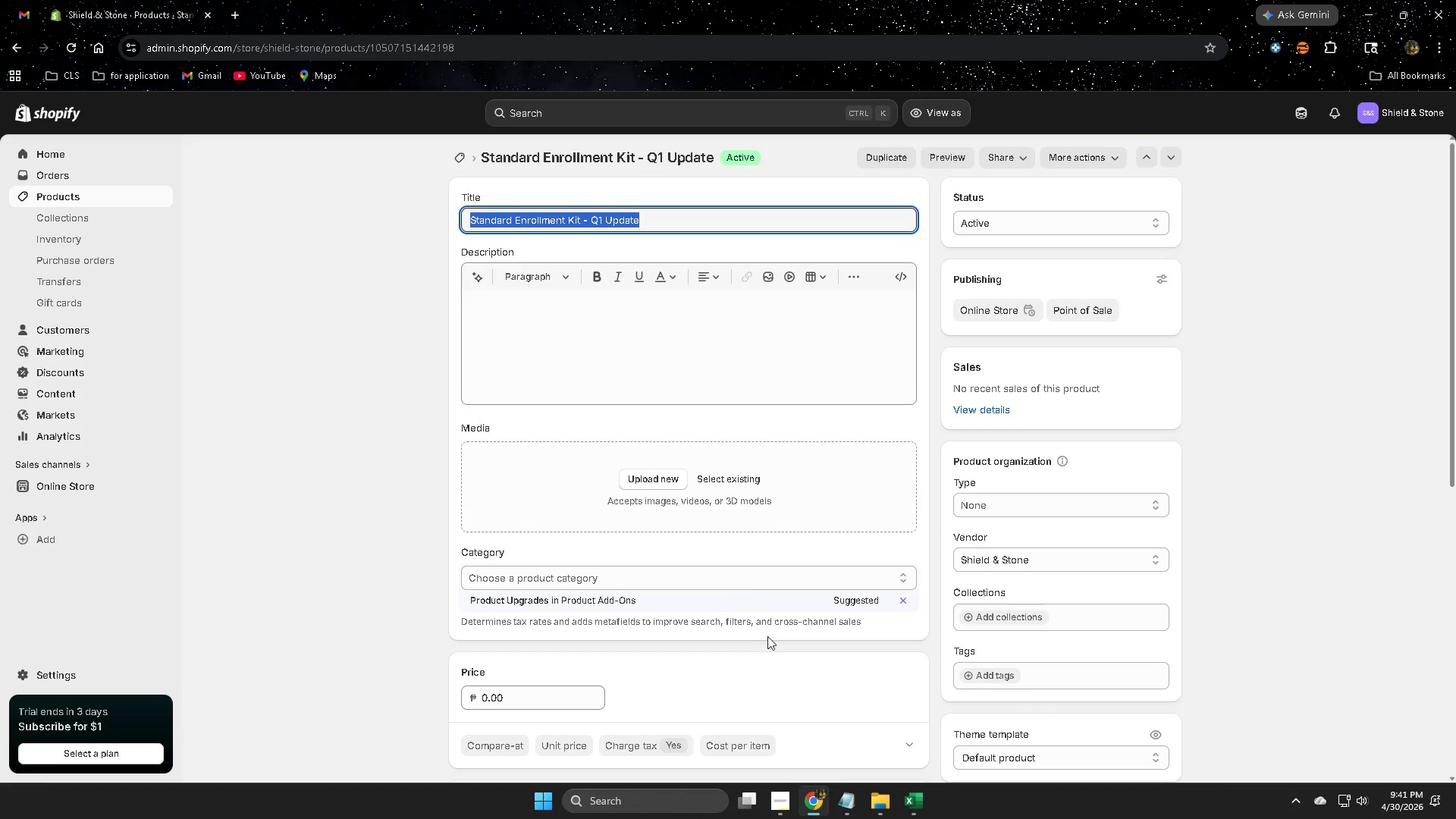 
scroll: coordinate [953, 667], scroll_direction: down, amount: 4.0
 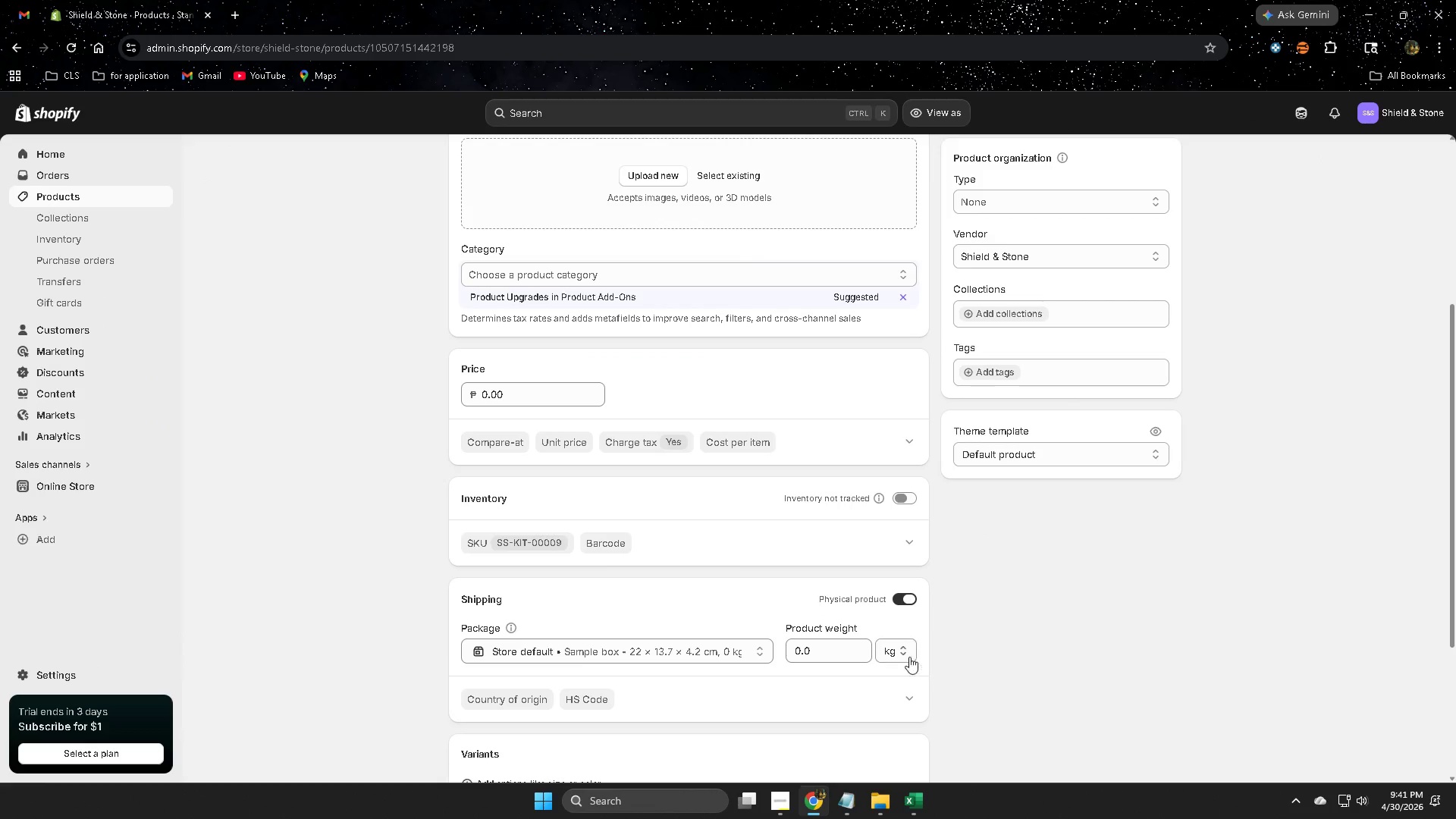 
left_click([898, 653])
 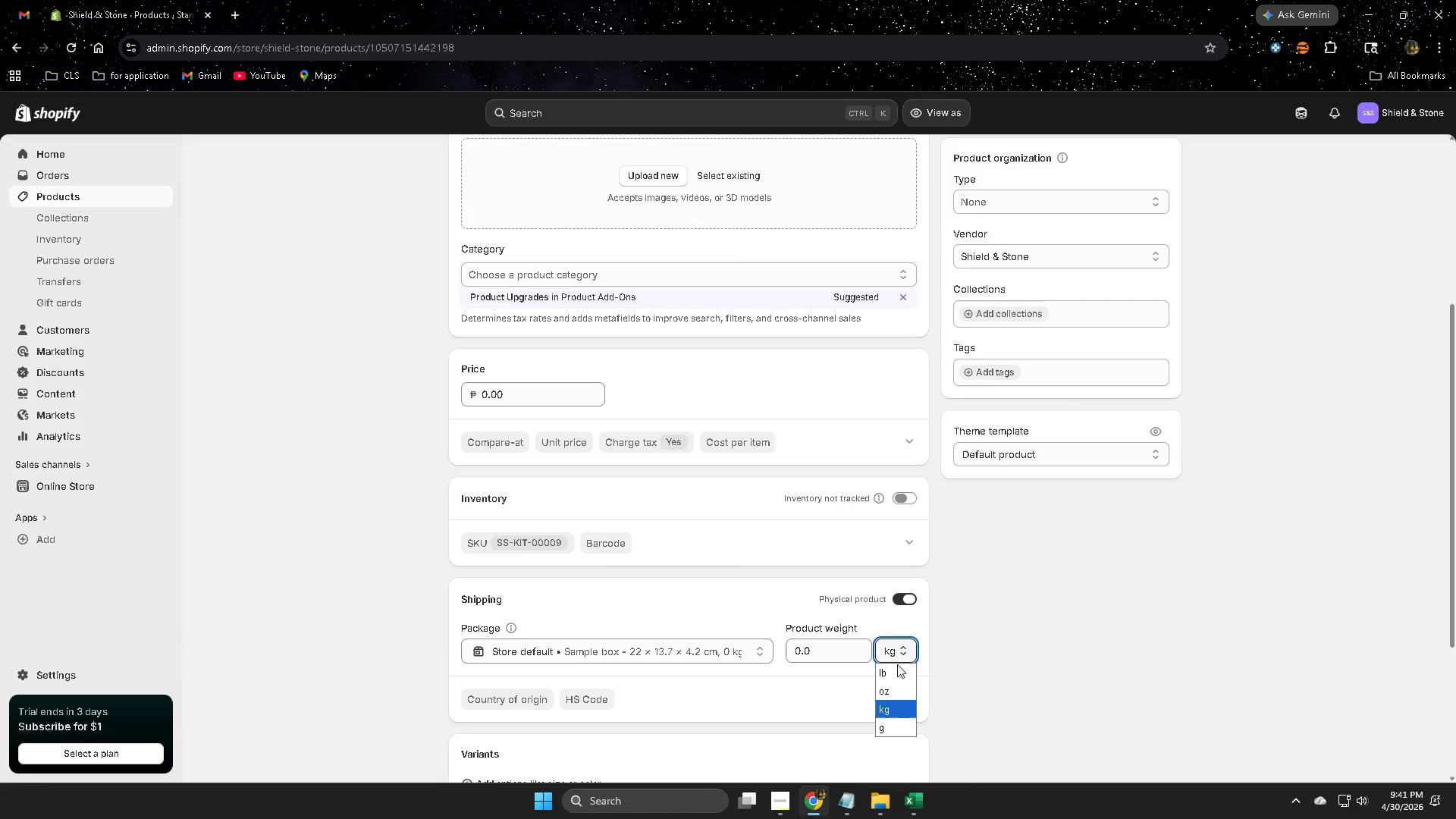 
left_click([892, 672])
 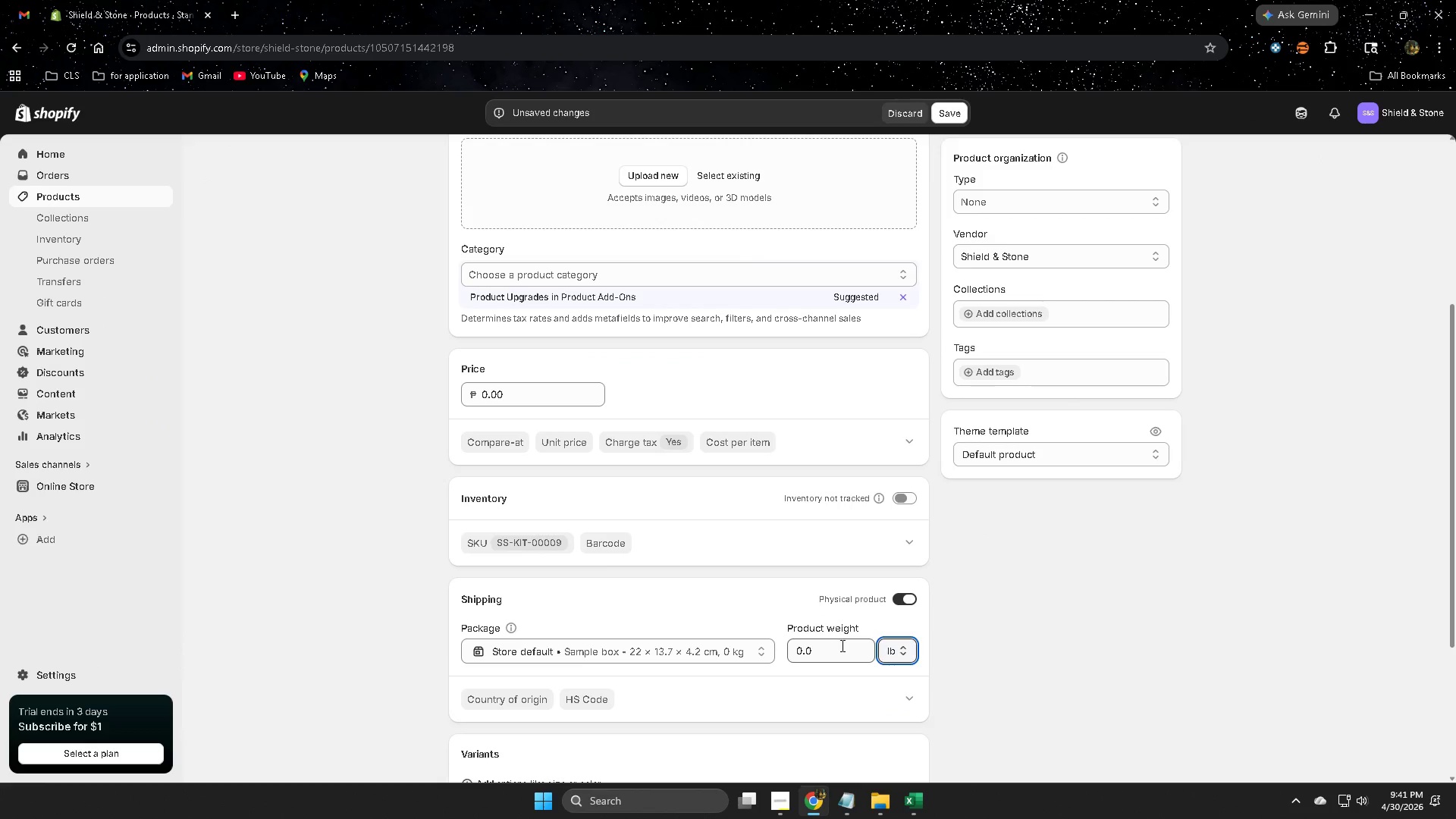 
double_click([841, 645])
 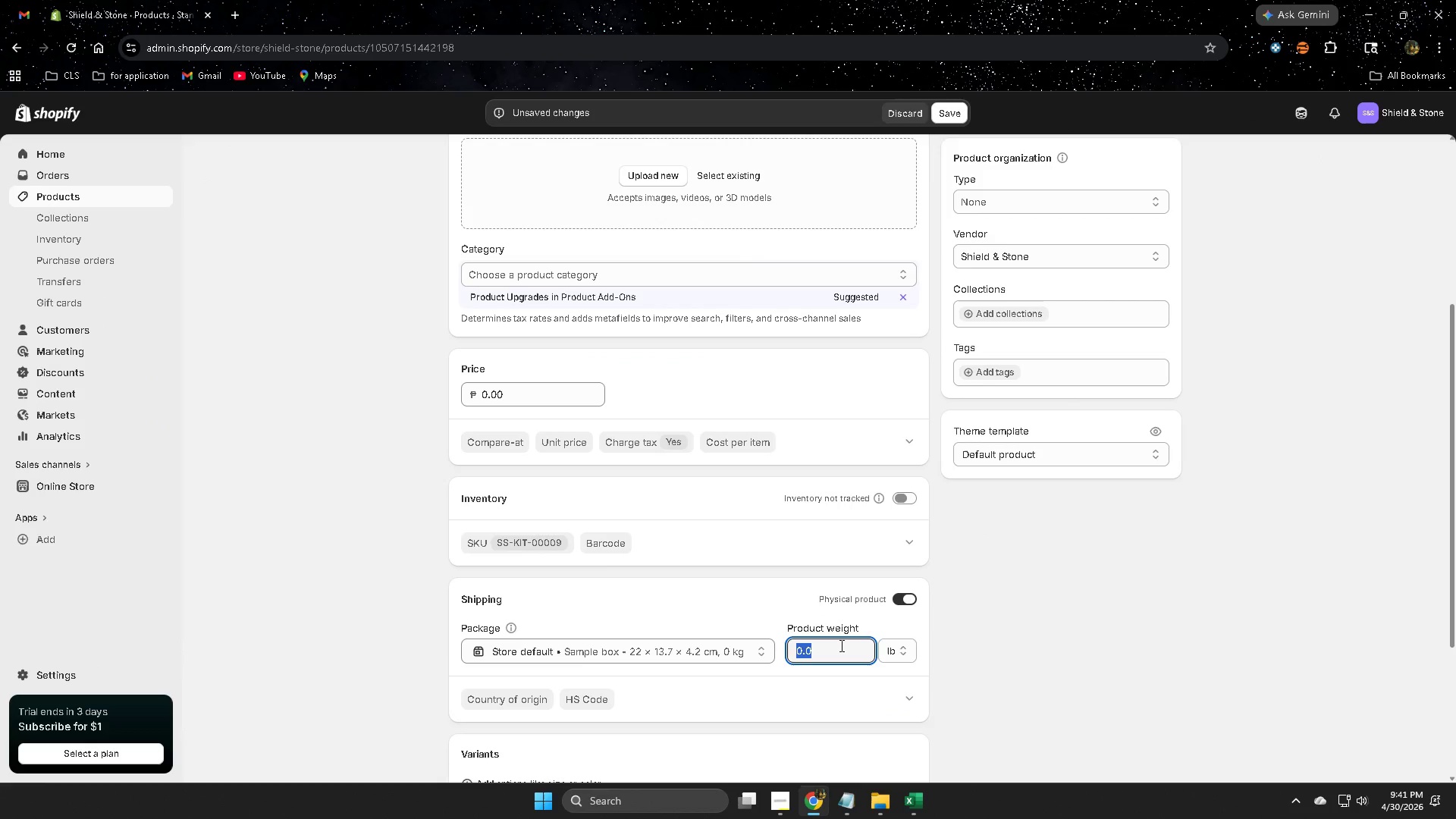 
key(Control+V)
 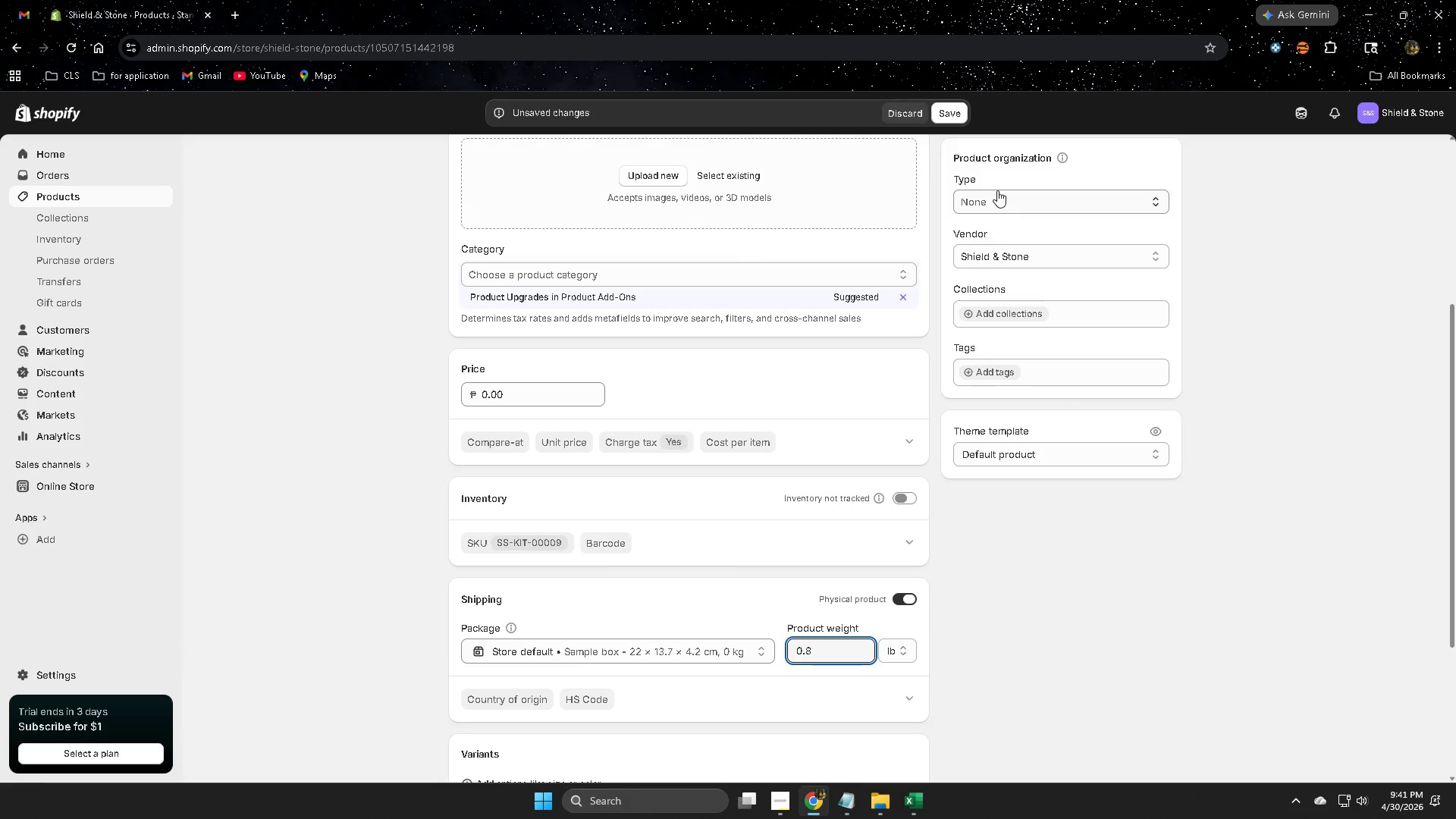 
left_click([954, 116])
 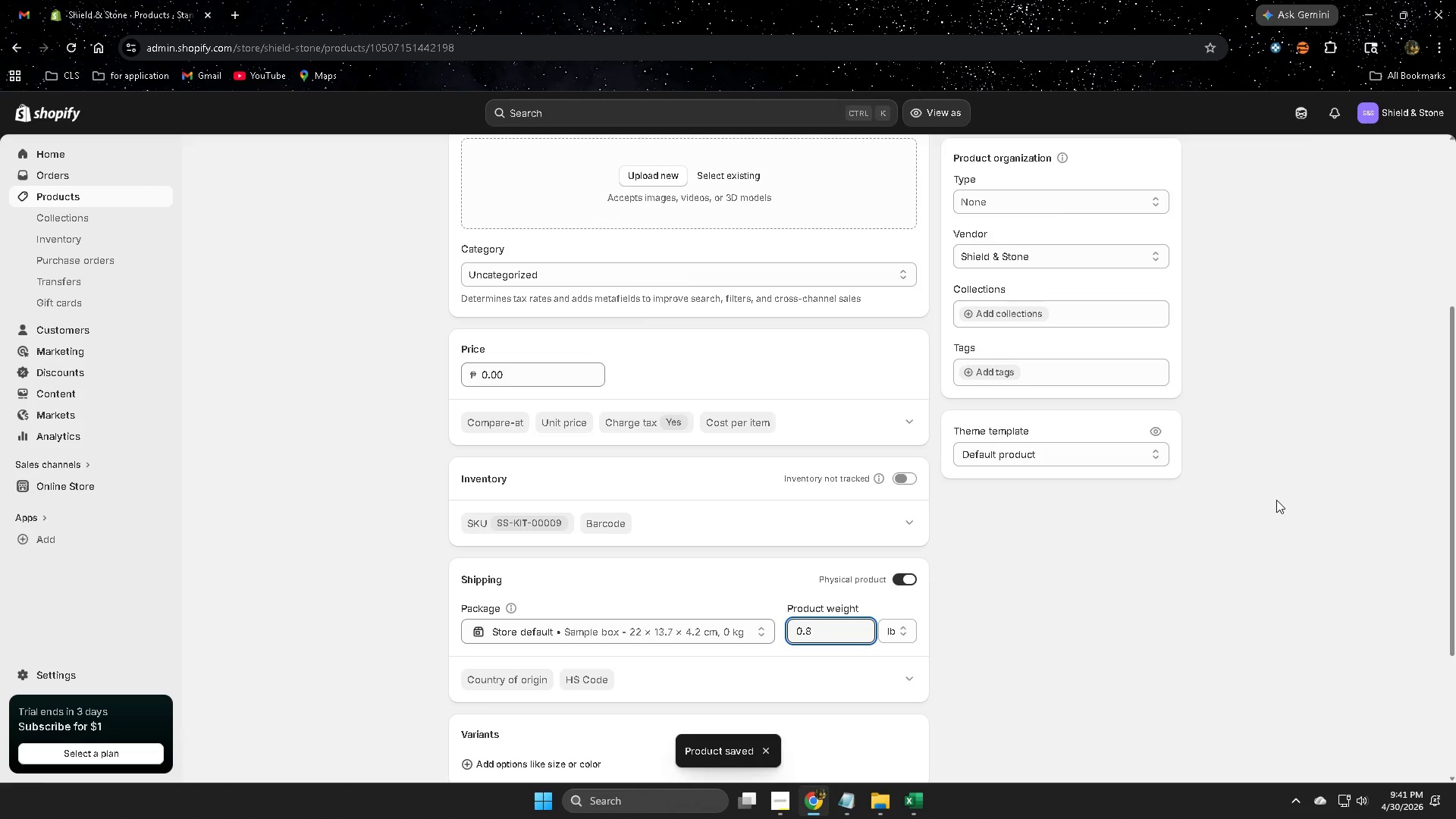 
wait(12.58)
 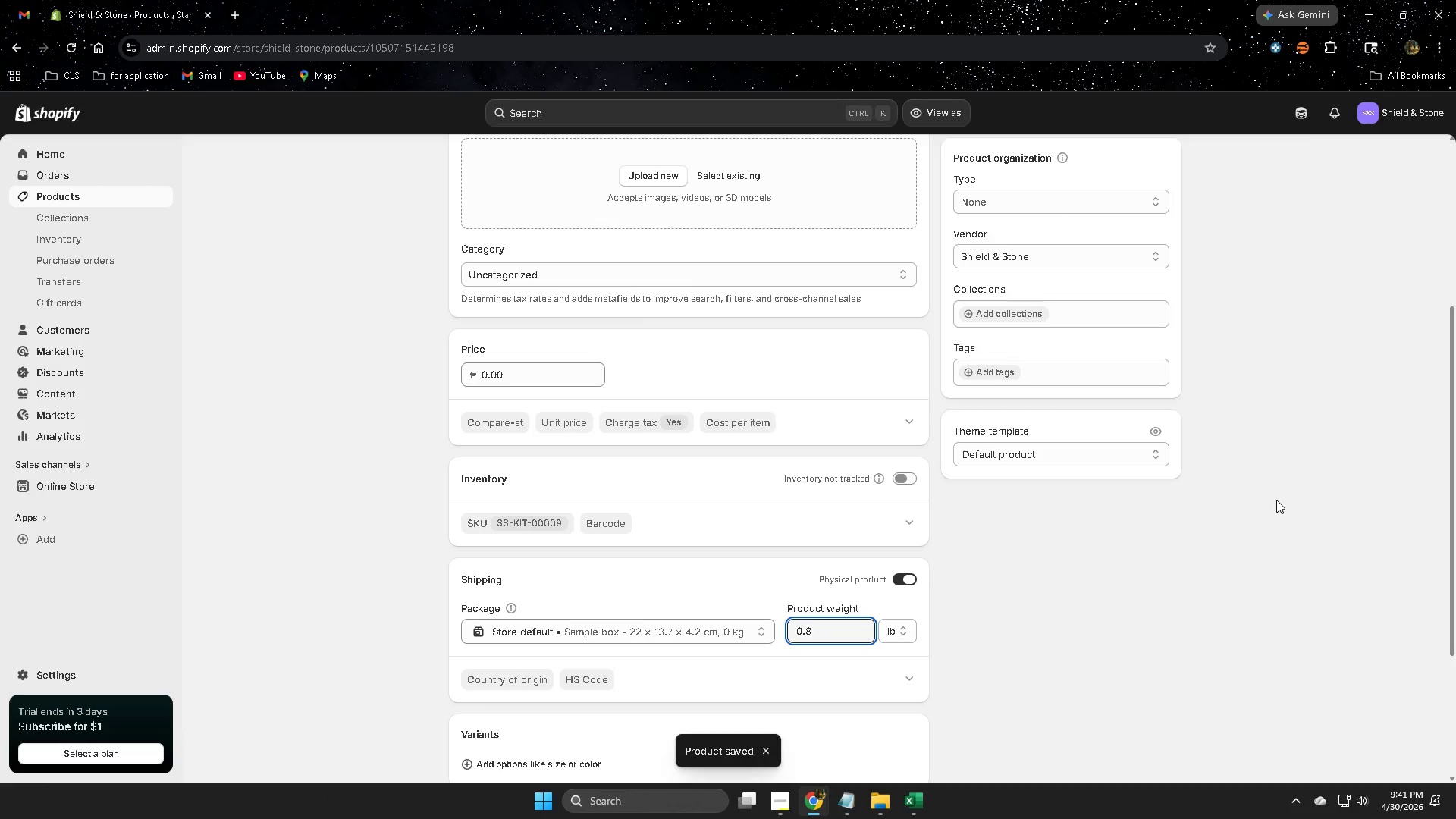 
left_click([77, 197])
 